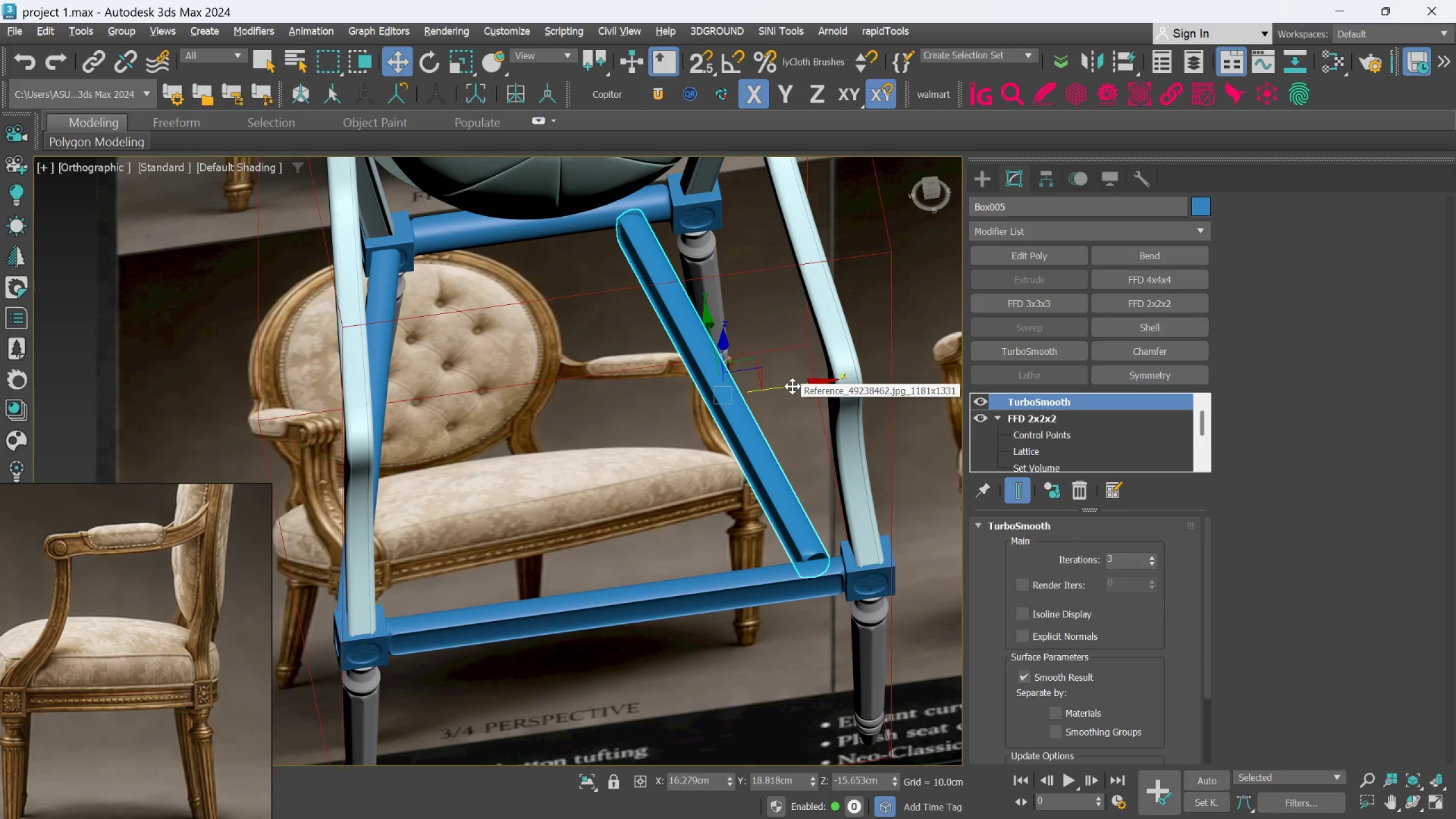 
left_click_drag(start_coordinate=[792, 386], to_coordinate=[853, 391])
 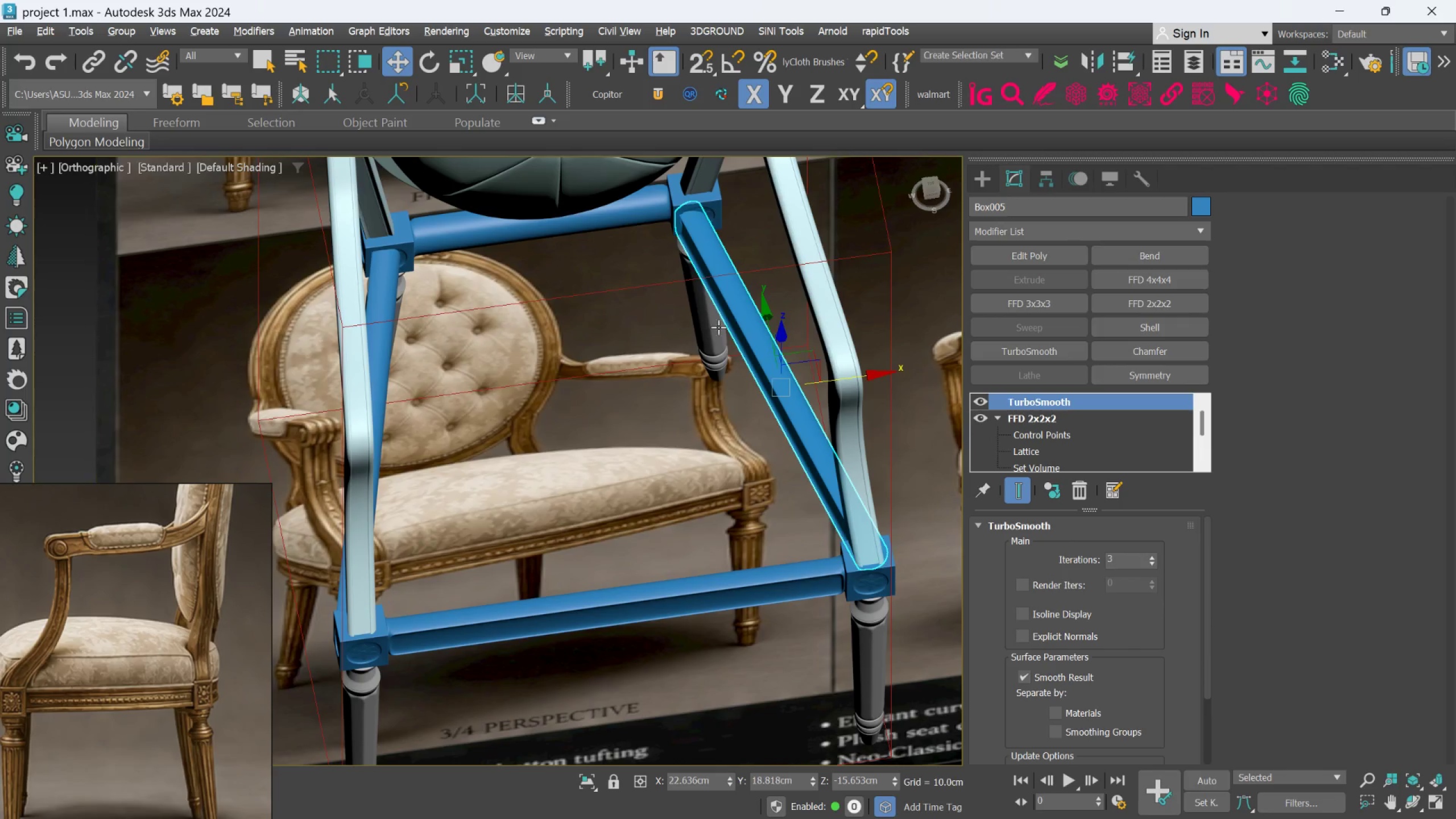 
hold_key(key=AltLeft, duration=1.16)
 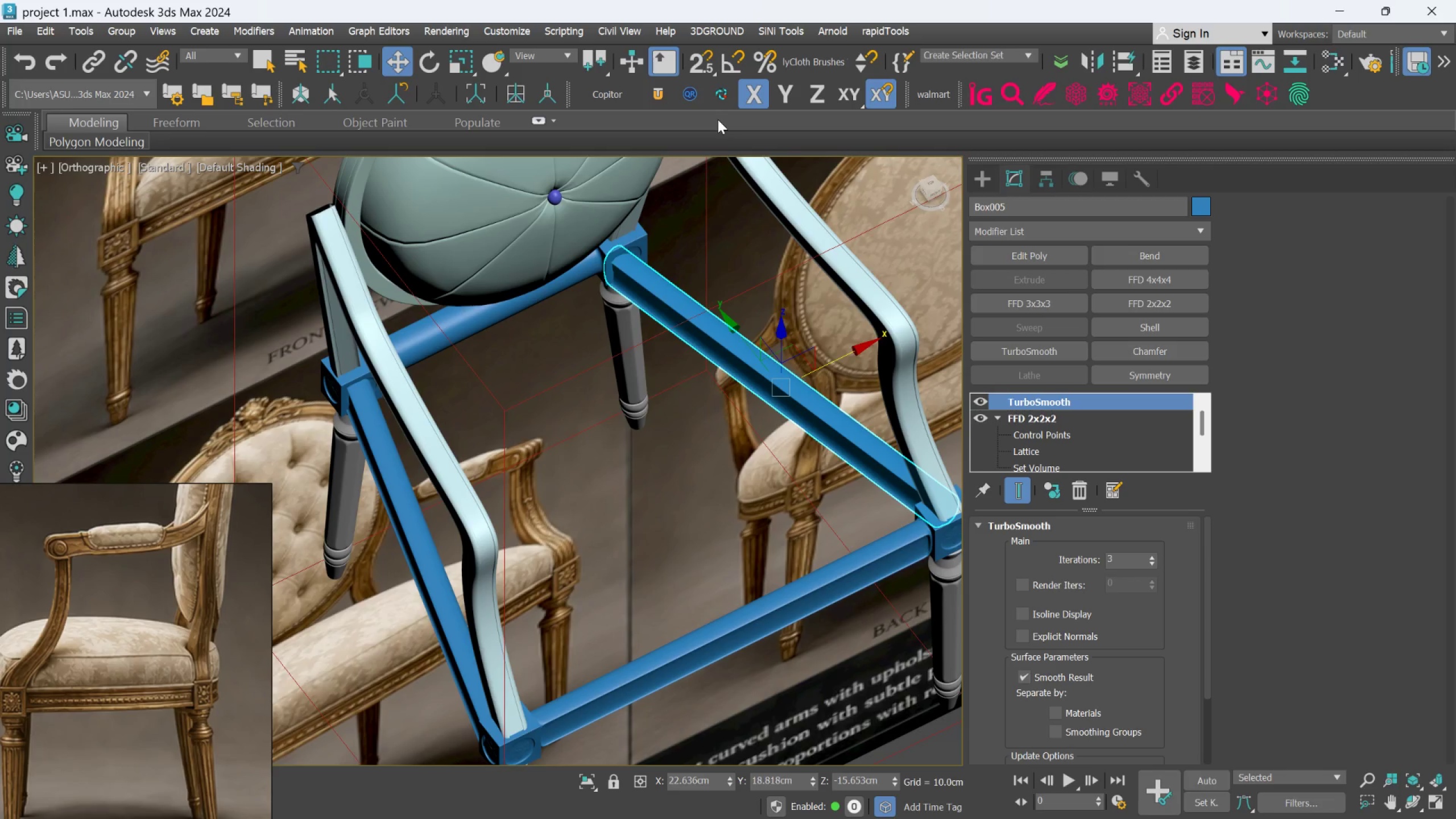 
type(ea)
 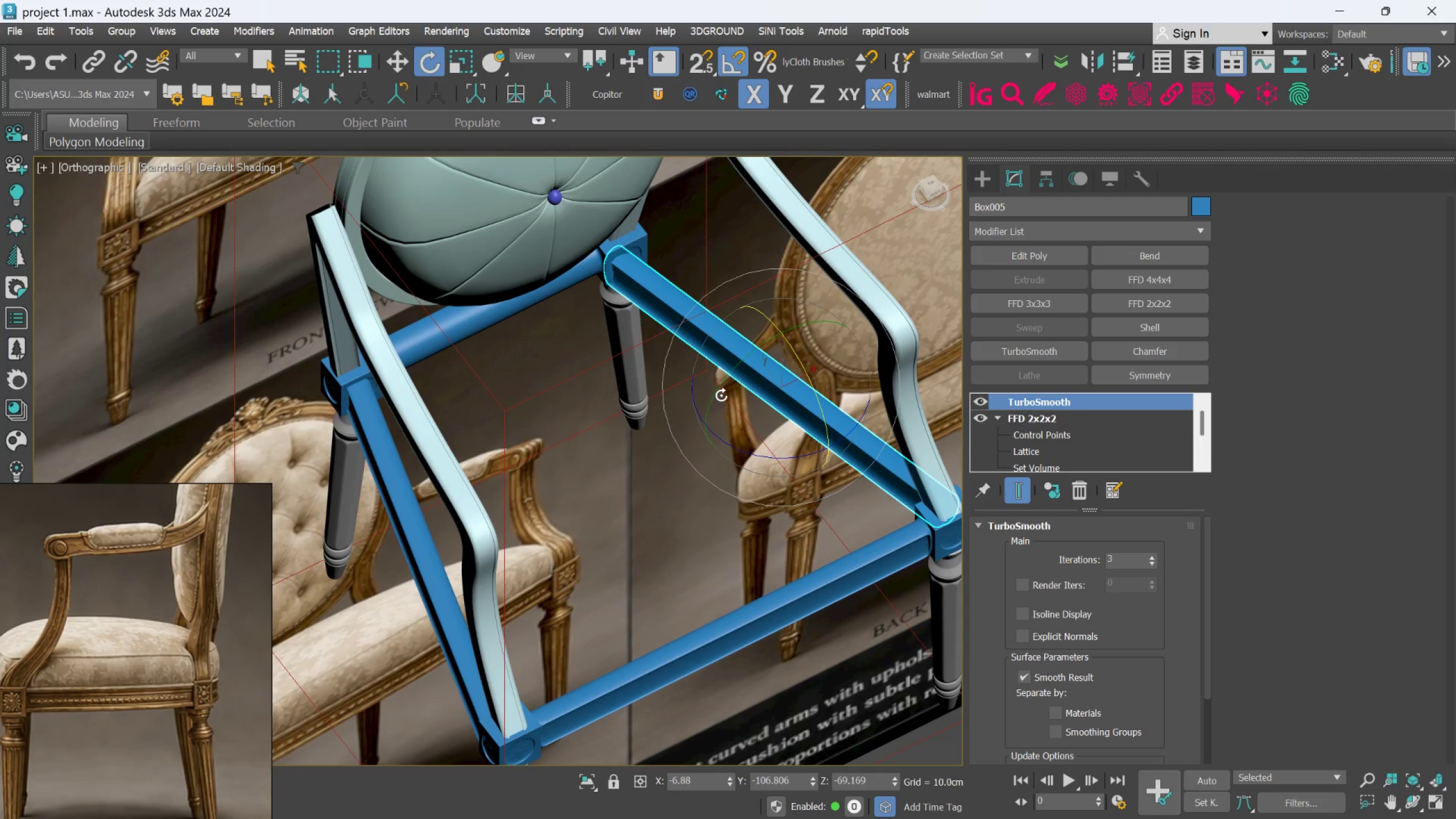 
left_click_drag(start_coordinate=[719, 392], to_coordinate=[728, 386])
 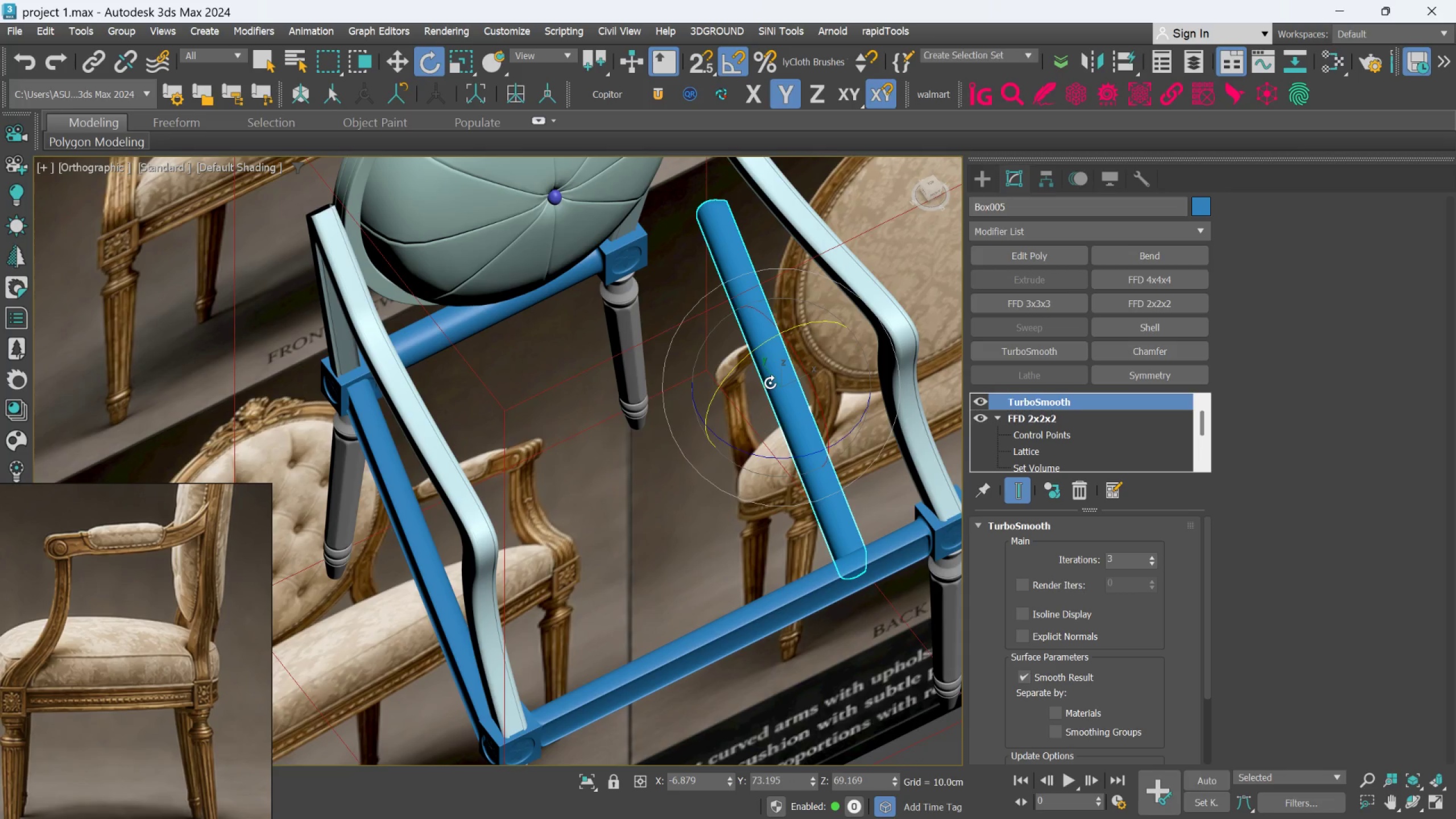 
hold_key(key=AltLeft, duration=0.92)
 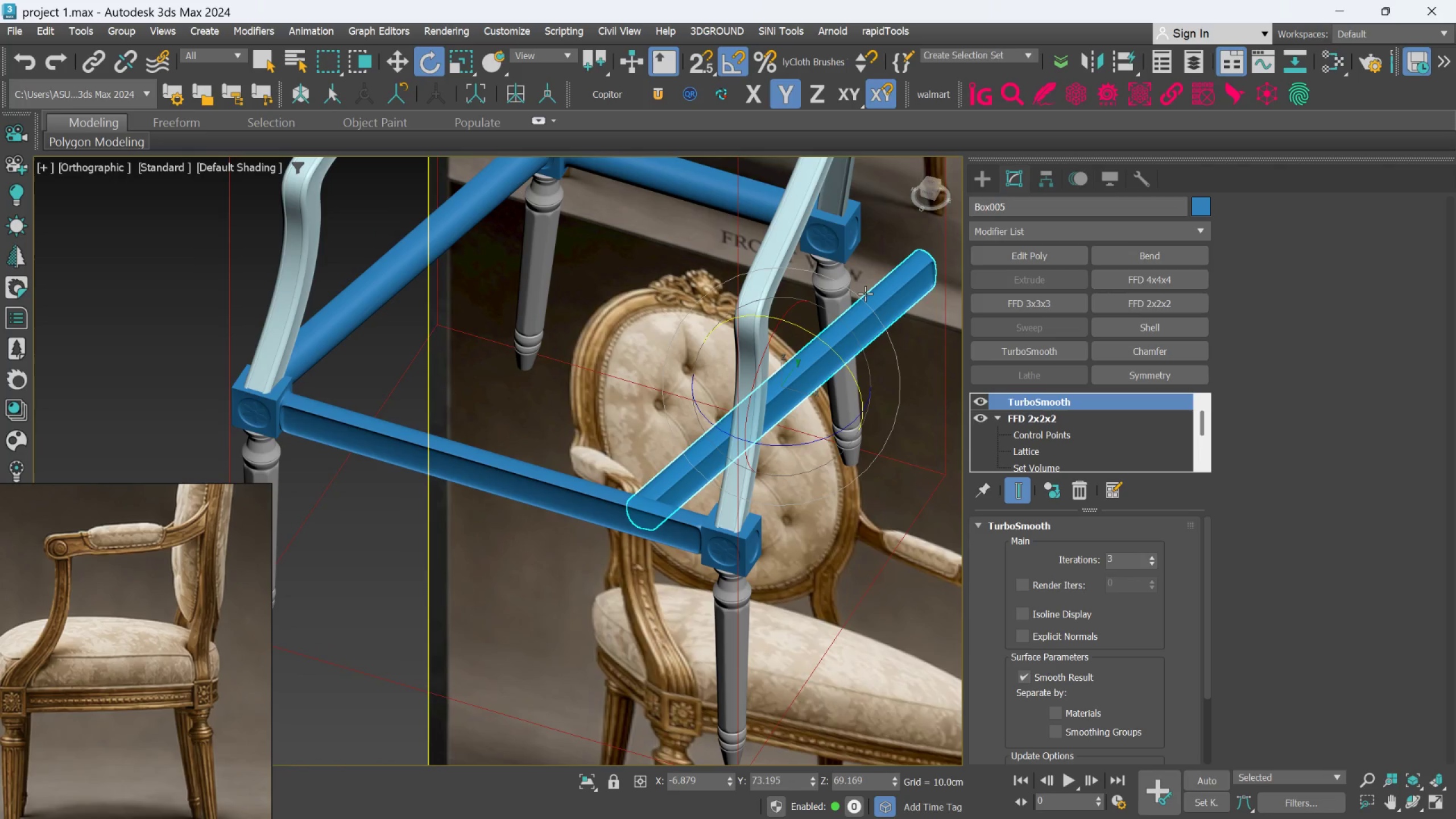 
key(Control+Z)
 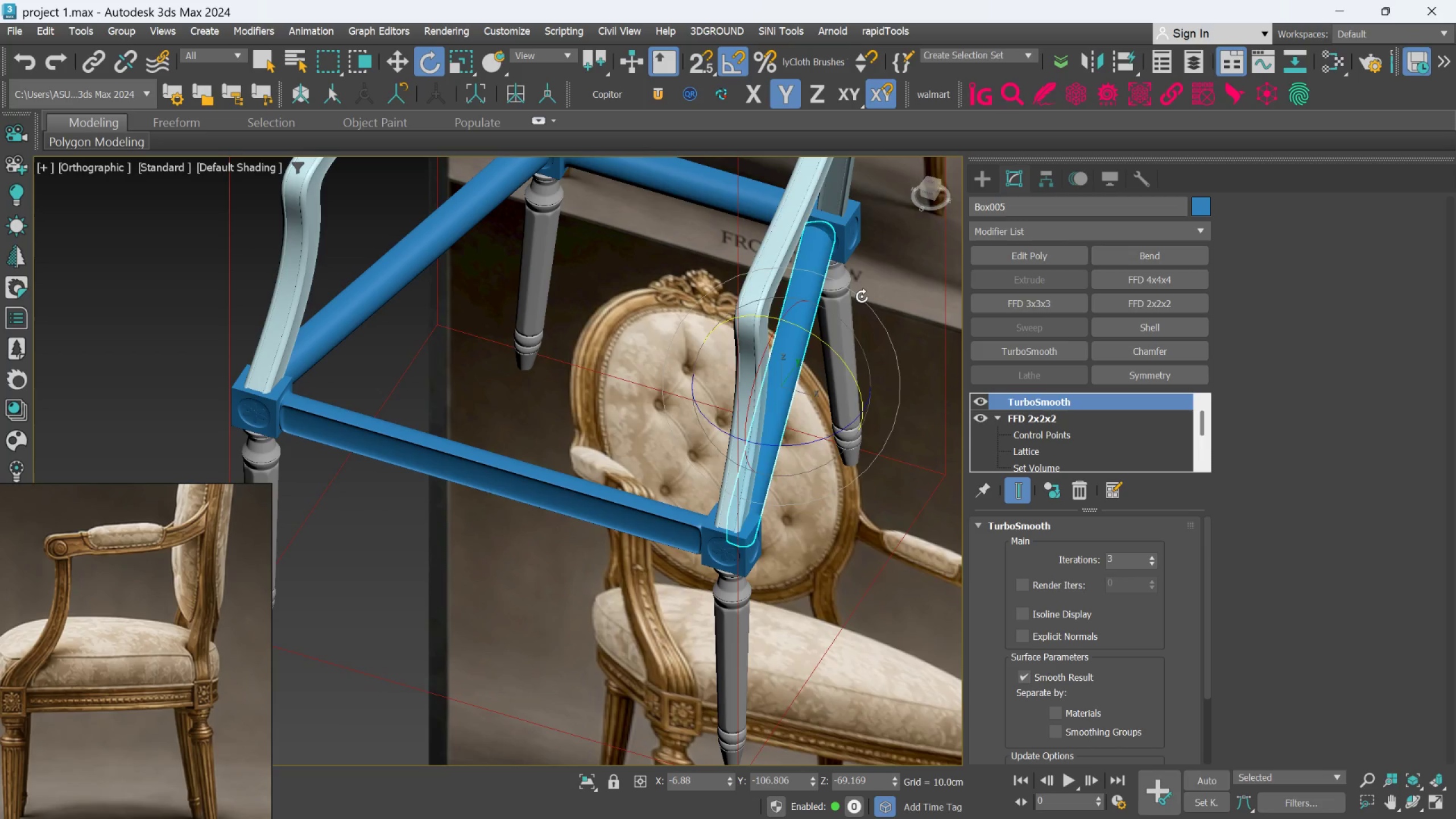 
key(Control+Z)
 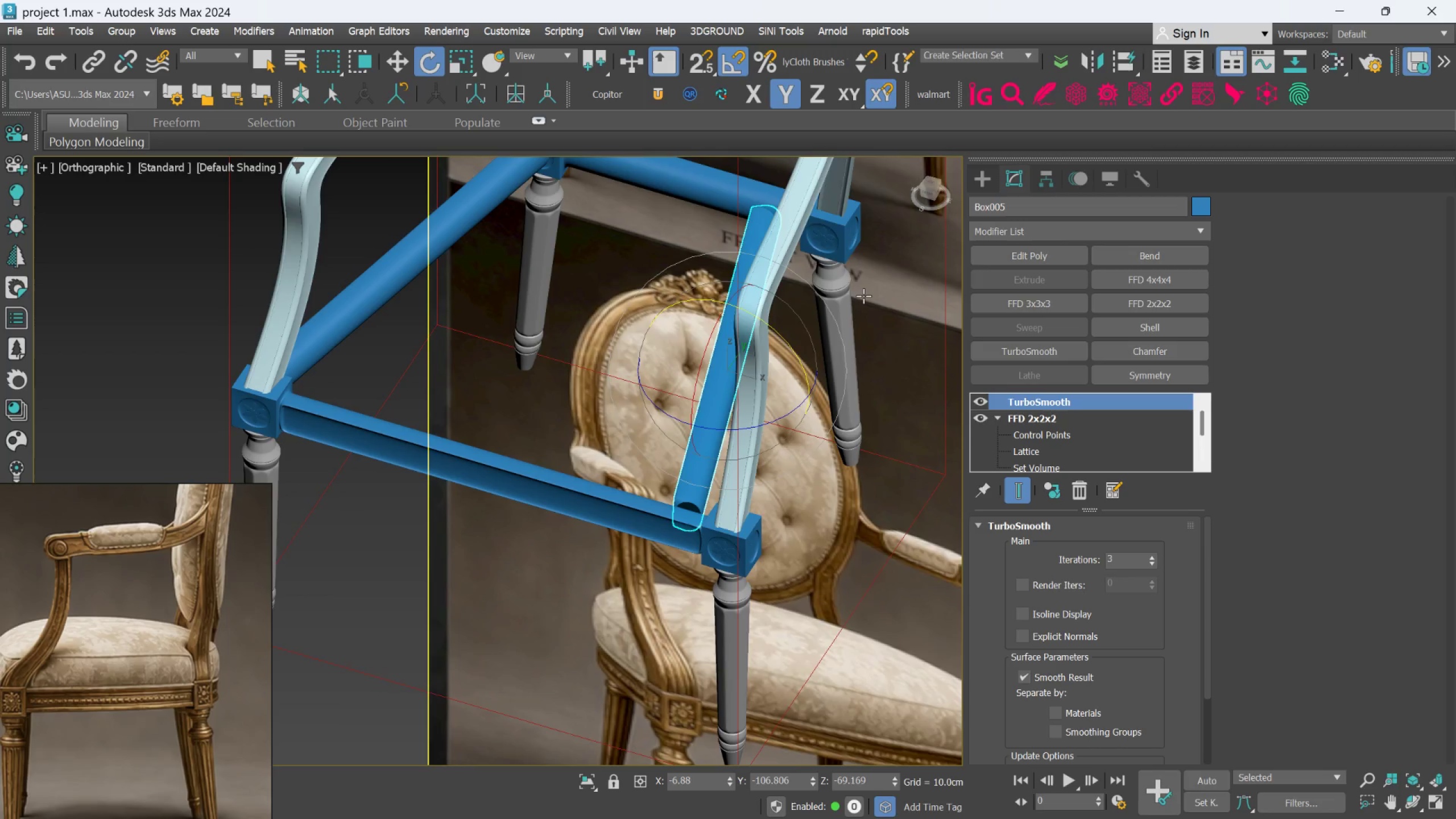 
key(Control+Z)
 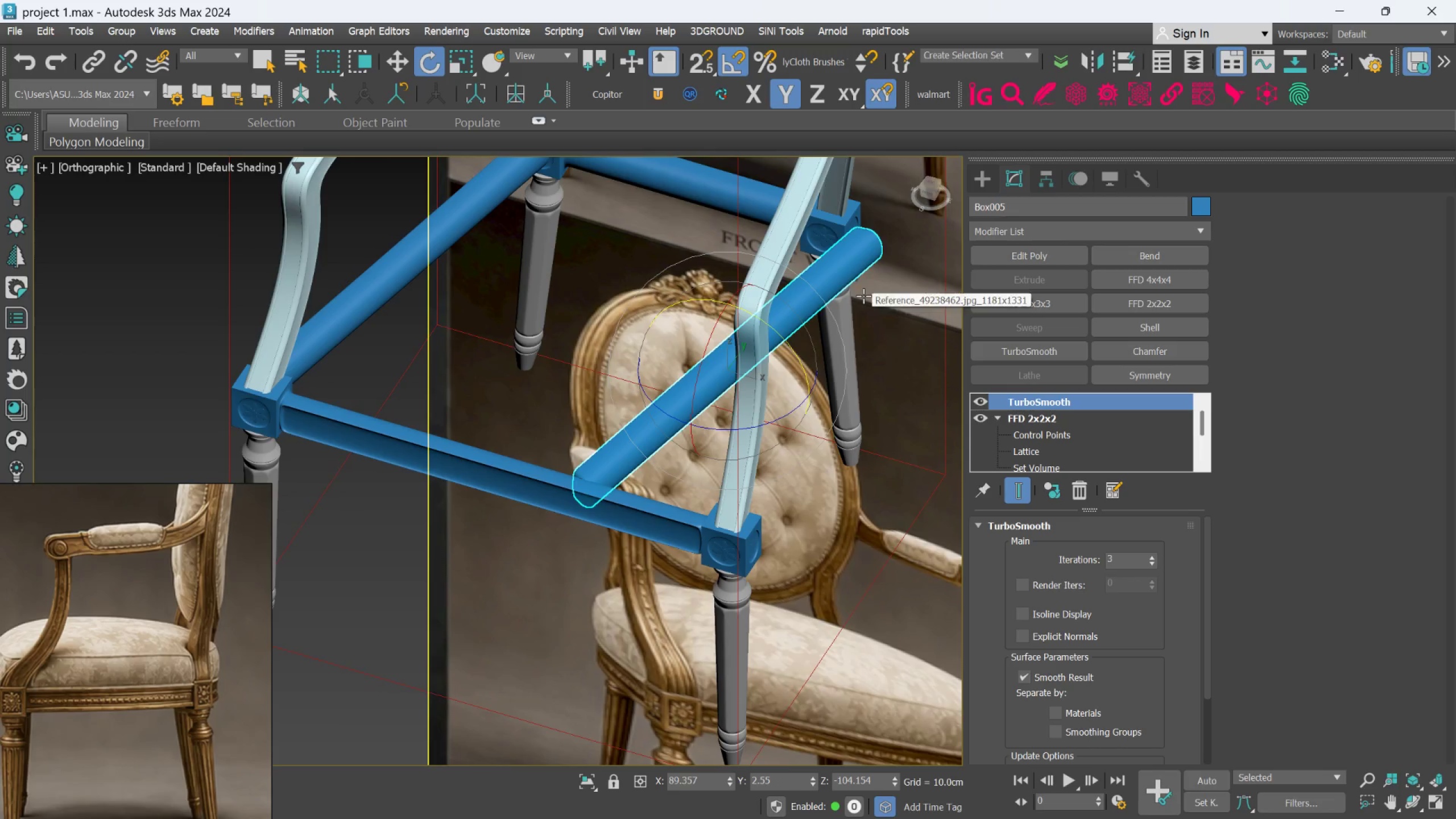 
key(Control+Z)
 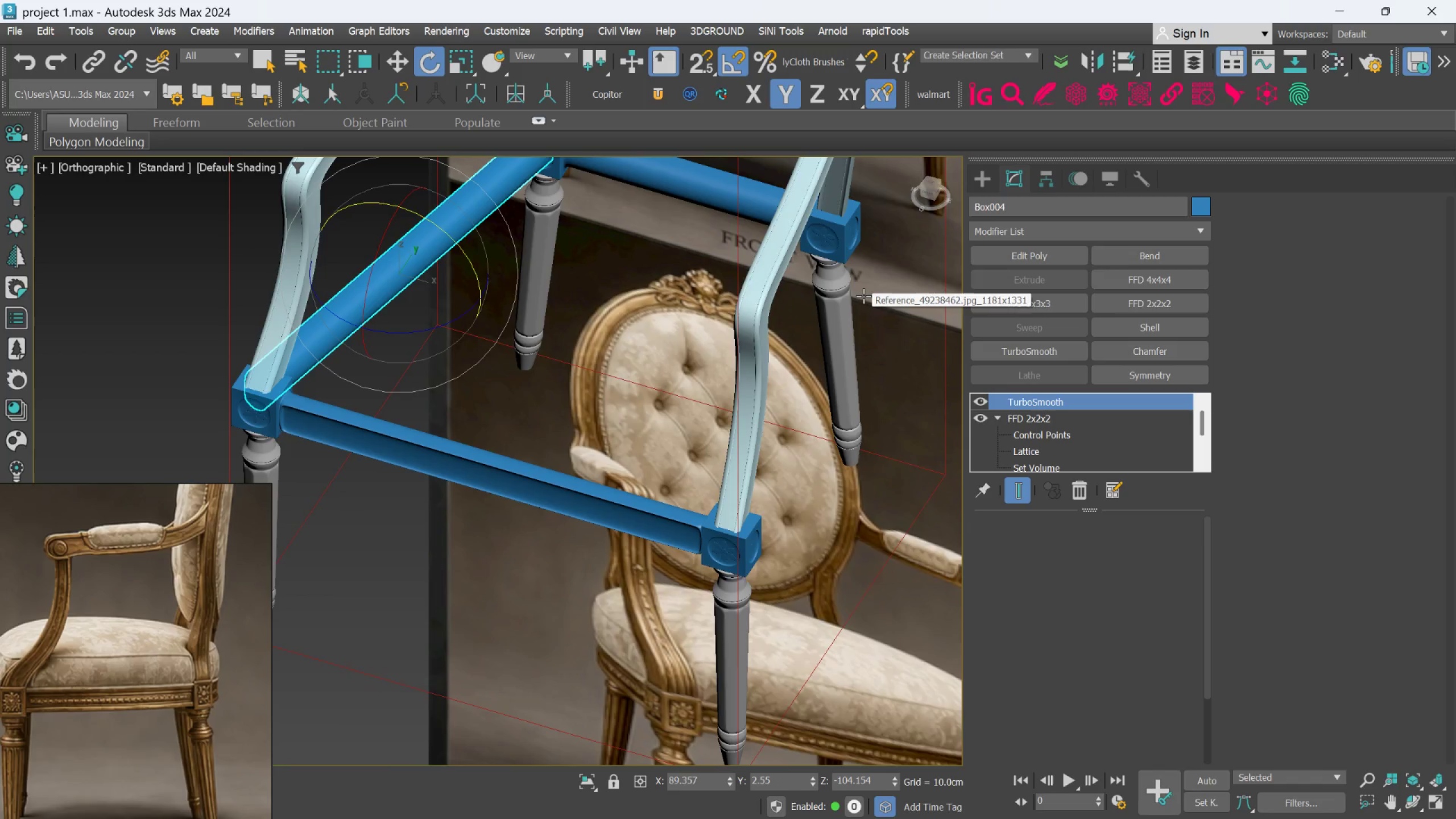 
hold_key(key=ControlLeft, duration=0.5)
 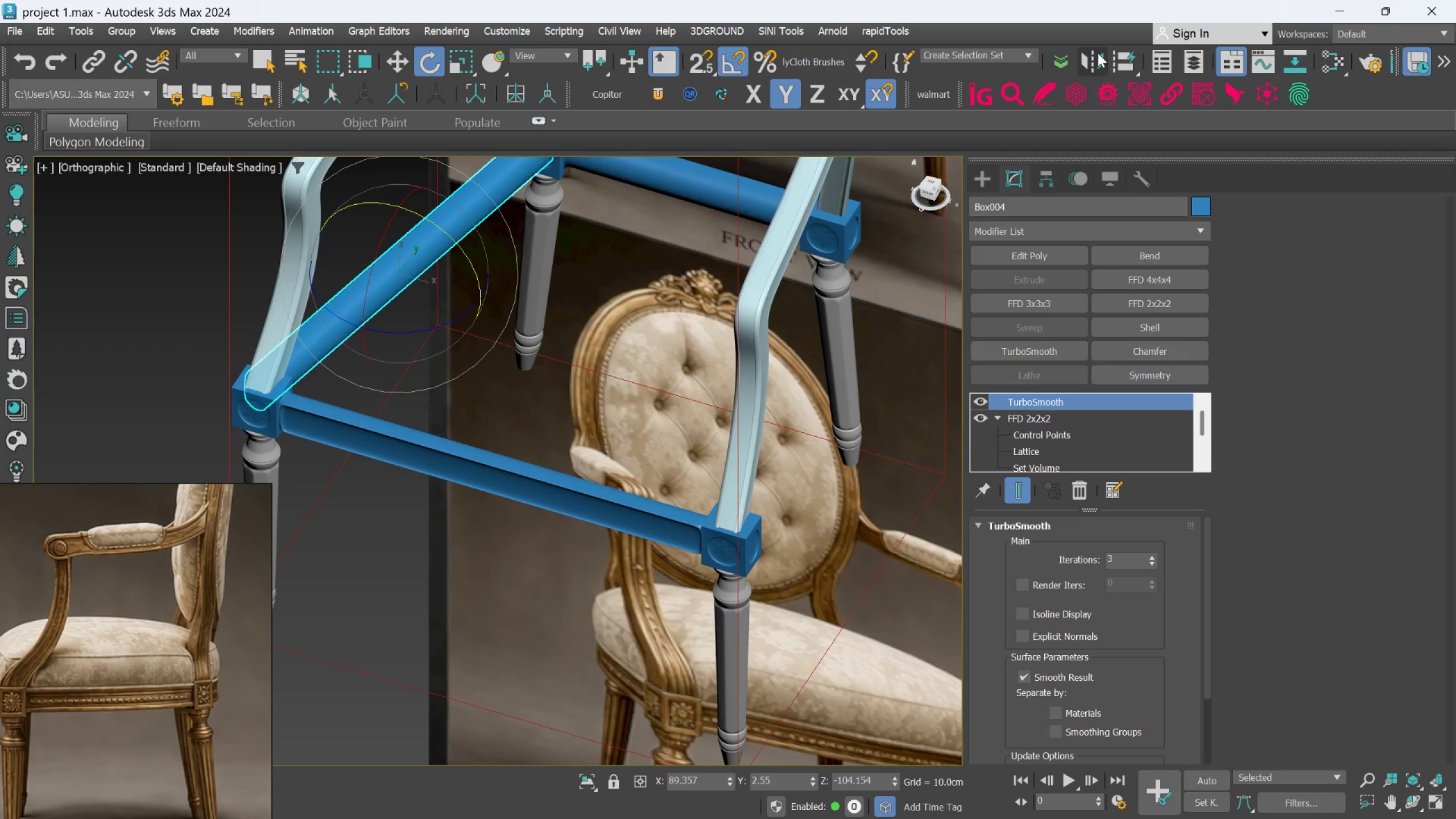 
key(W)
 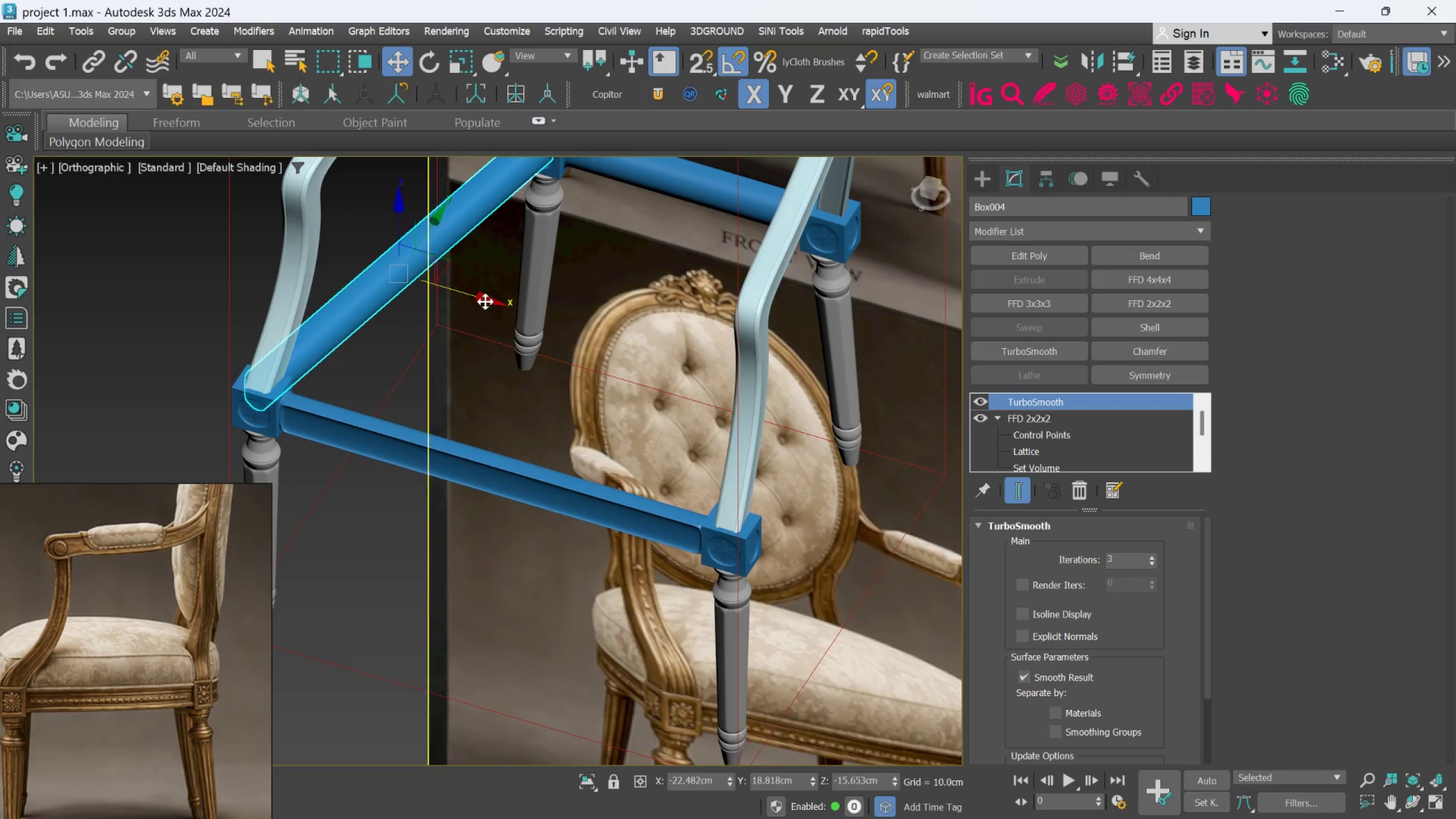 
scroll: coordinate [476, 297], scroll_direction: down, amount: 1.0
 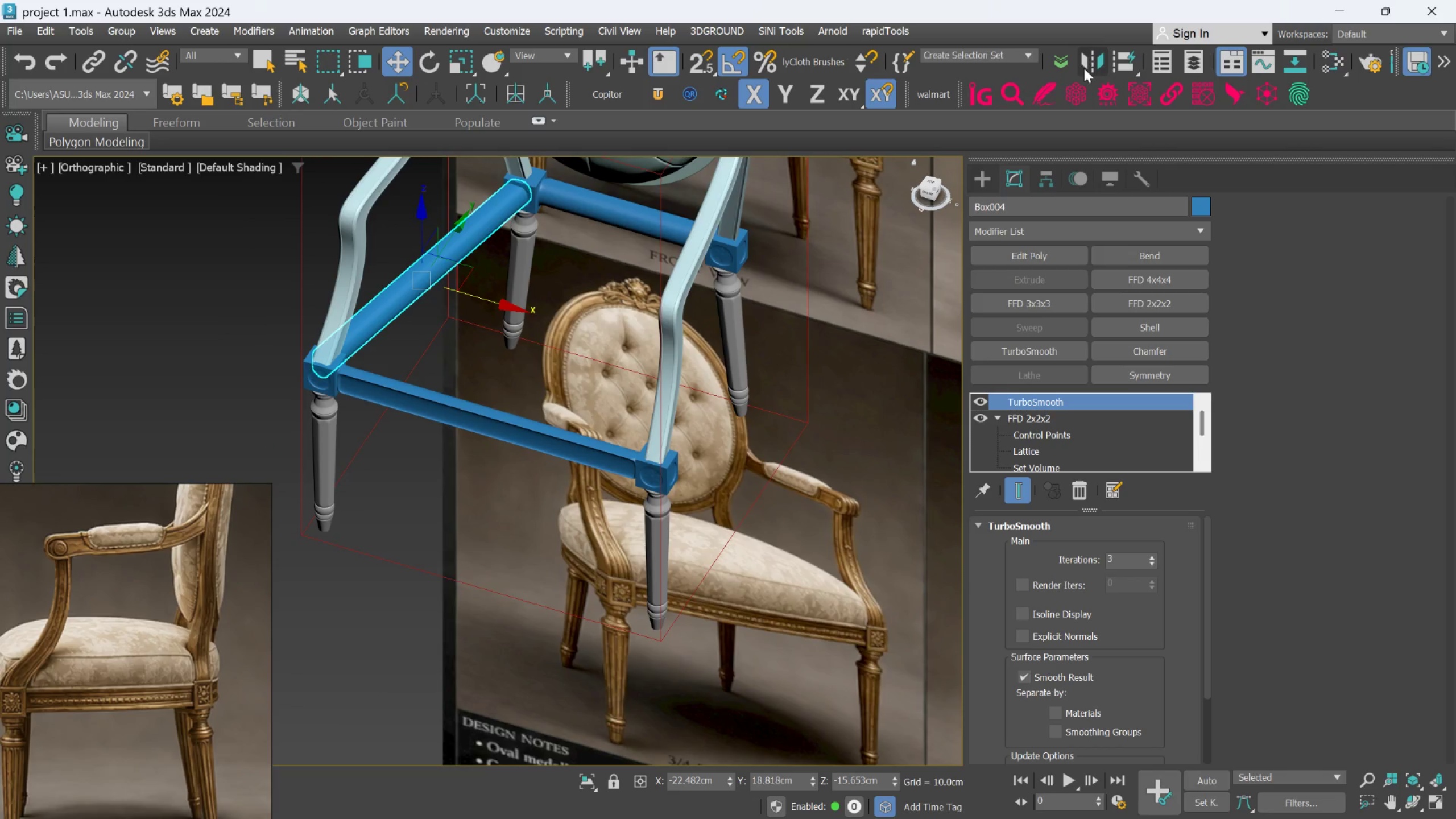 
left_click([1086, 67])
 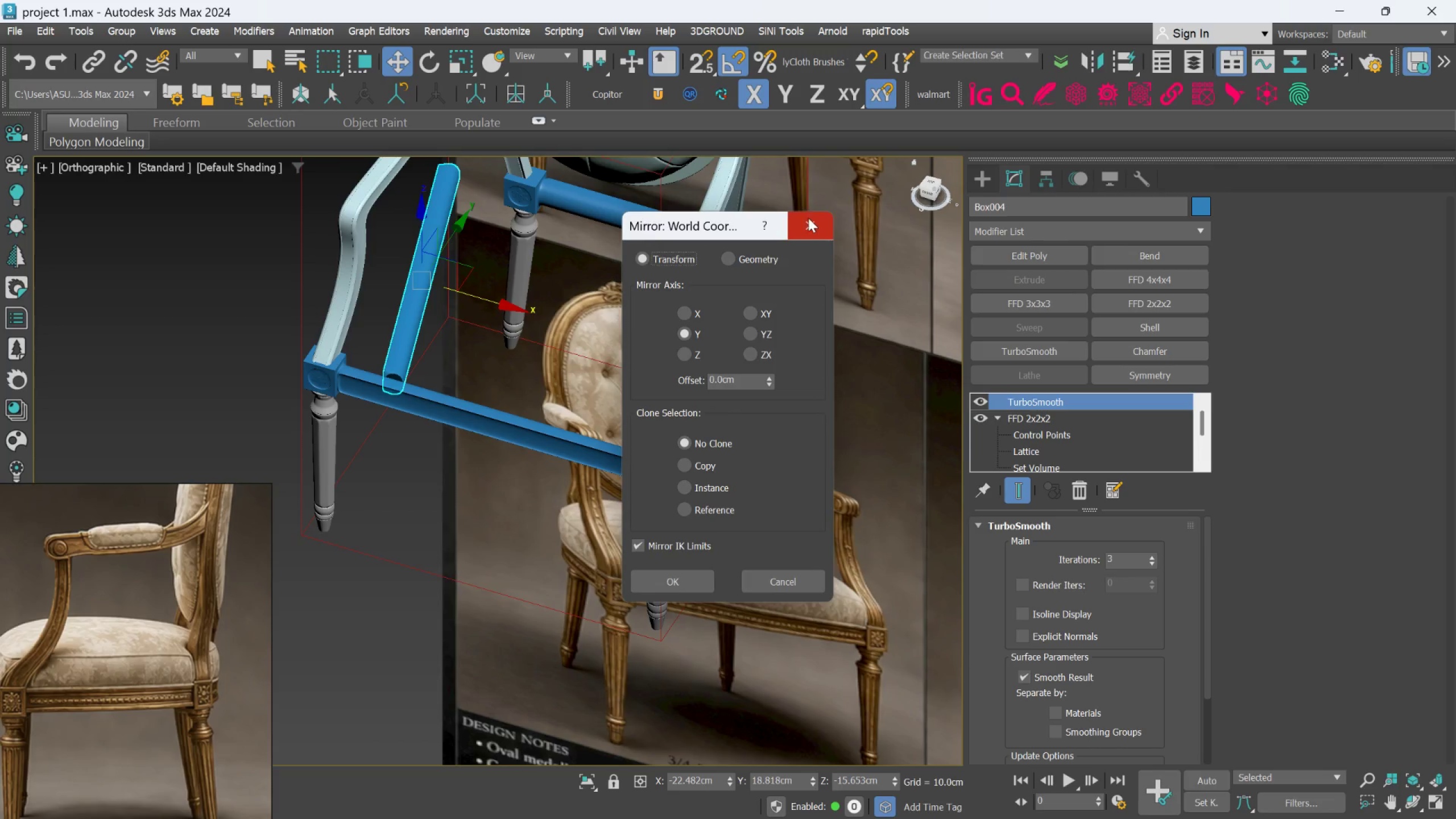 
left_click([808, 218])
 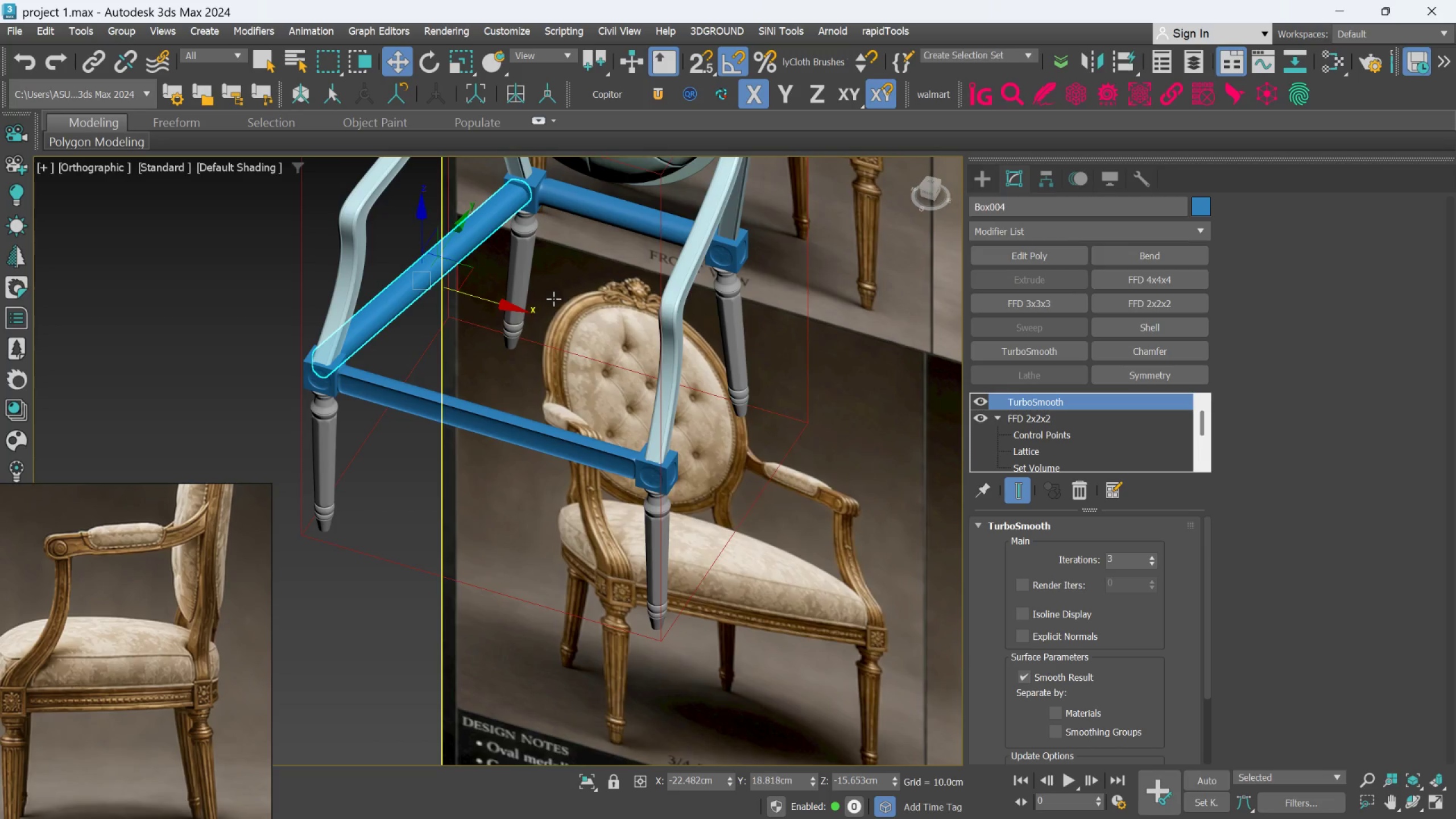 
hold_key(key=ShiftLeft, duration=1.52)
left_click_drag(start_coordinate=[511, 311], to_coordinate=[742, 392])
 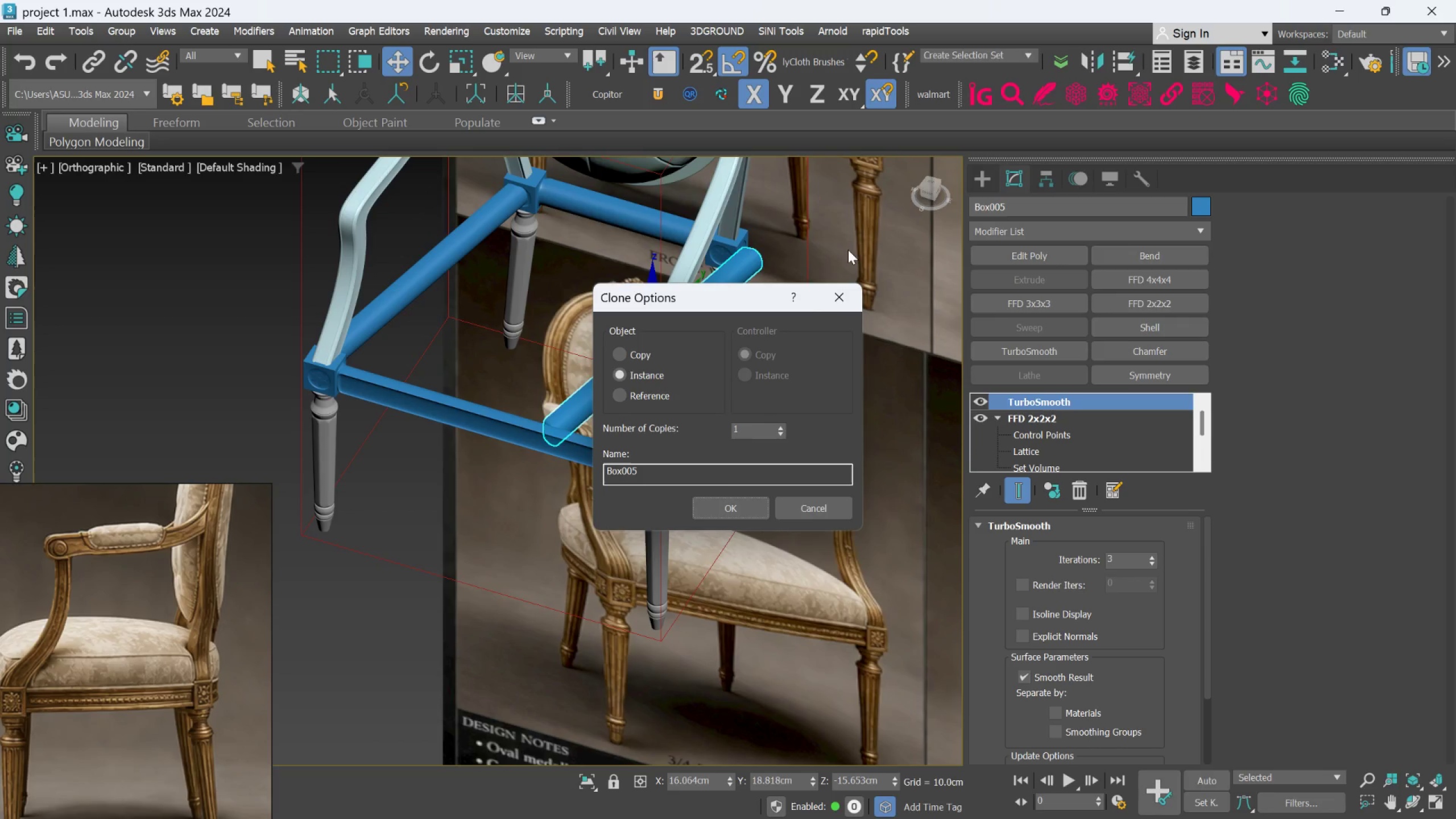 
hold_key(key=ShiftLeft, duration=0.48)
 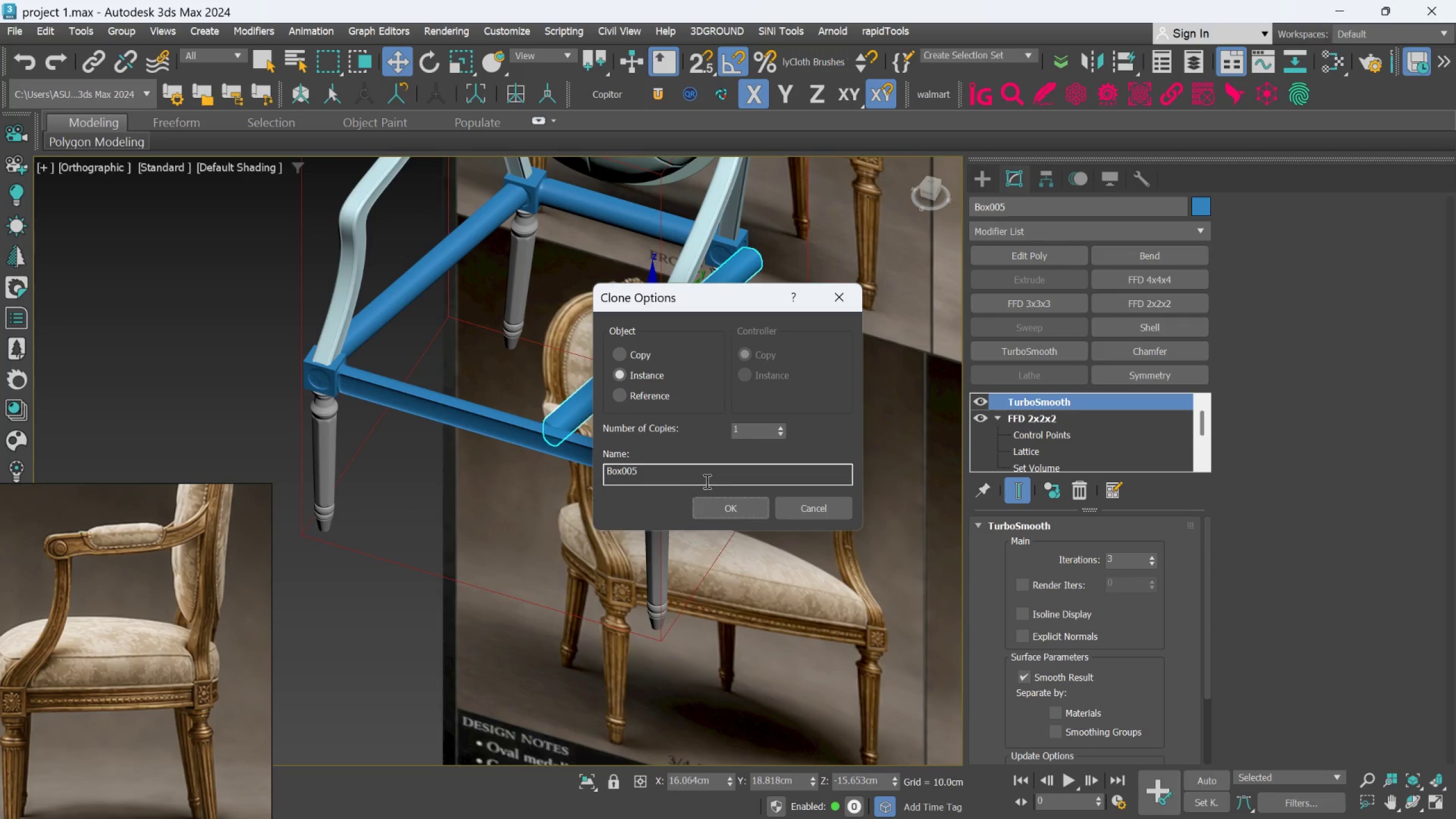 
left_click([730, 507])
 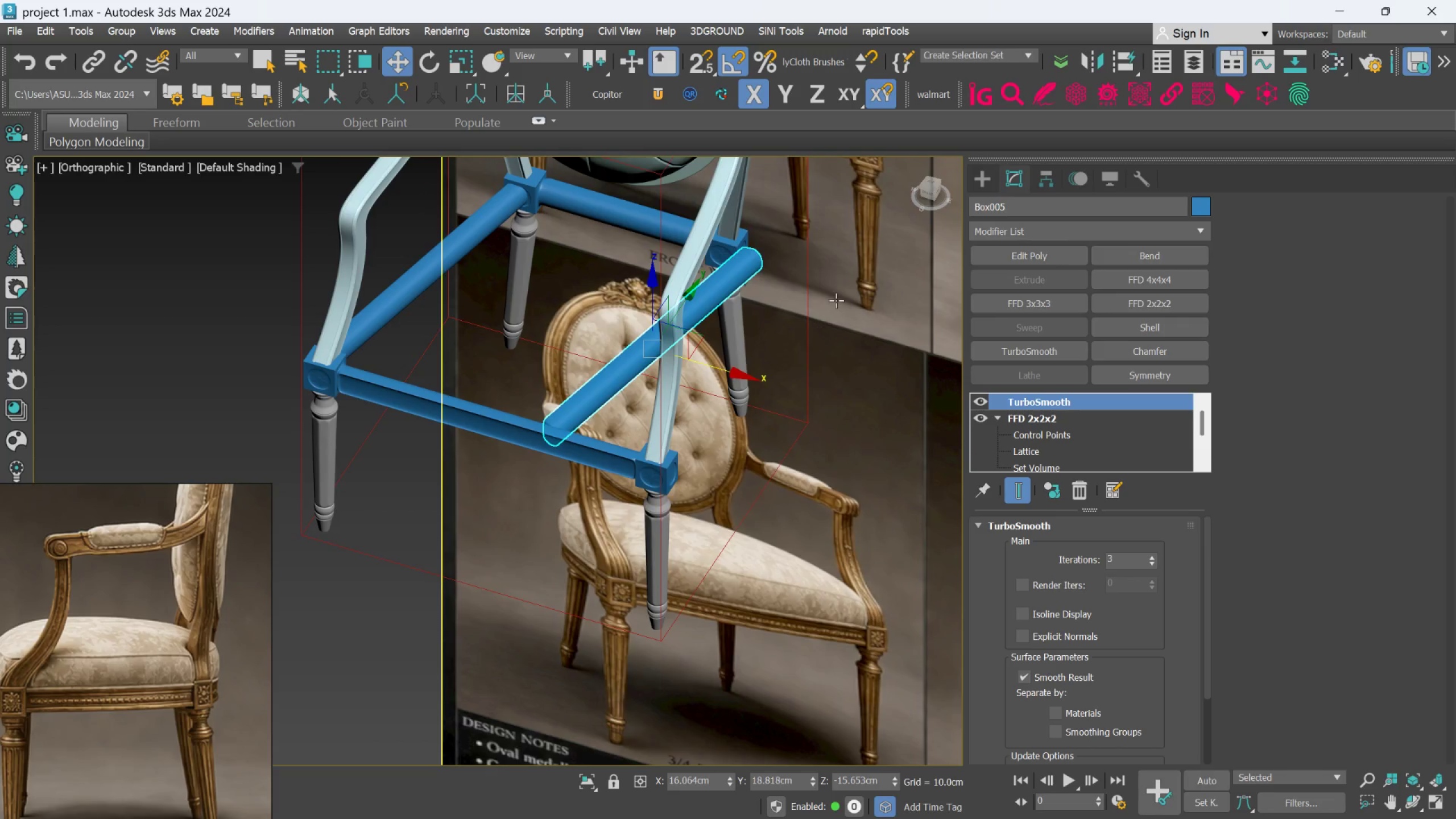 
mouse_move([1070, 76])
 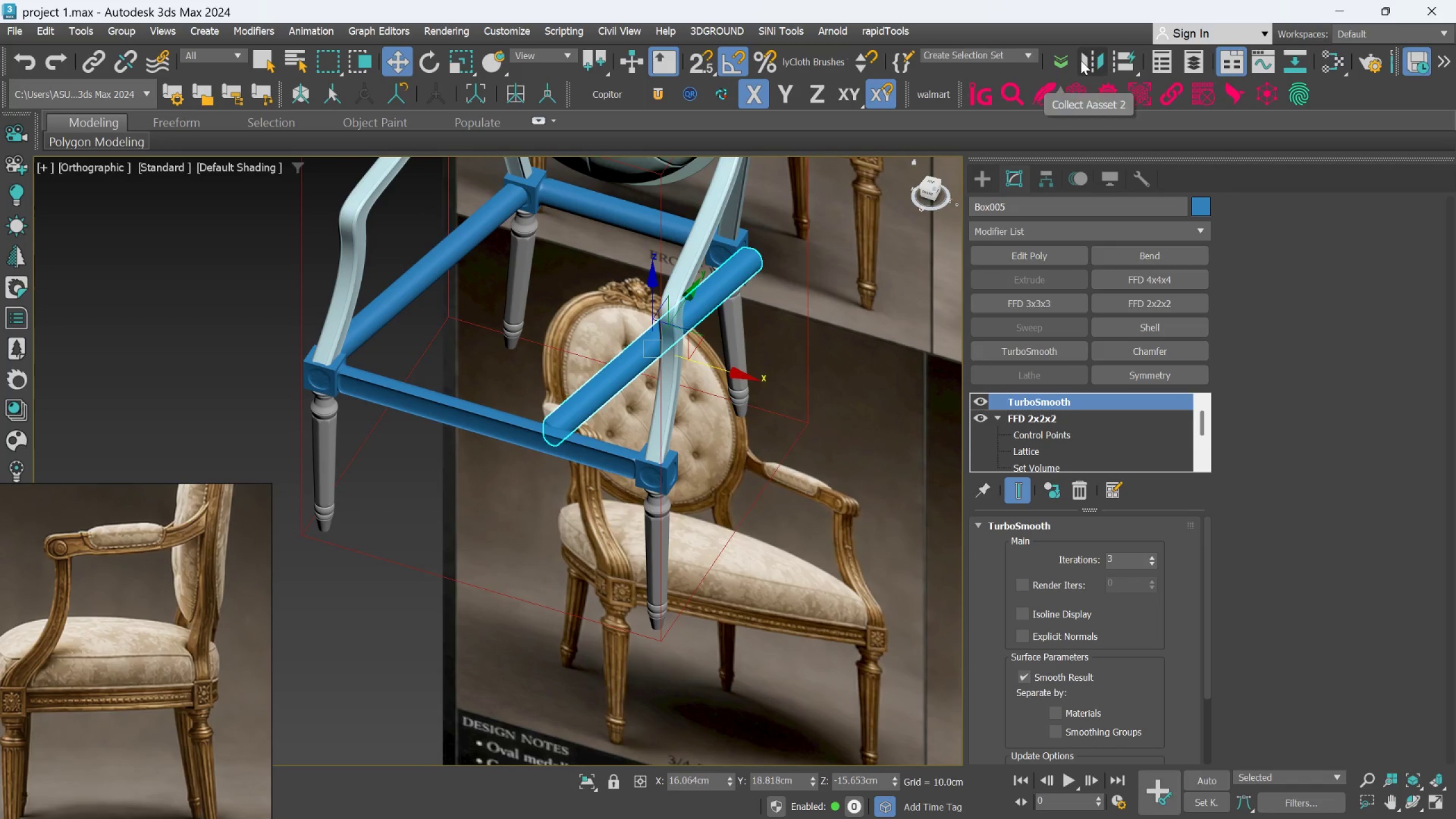 
left_click([1081, 60])
 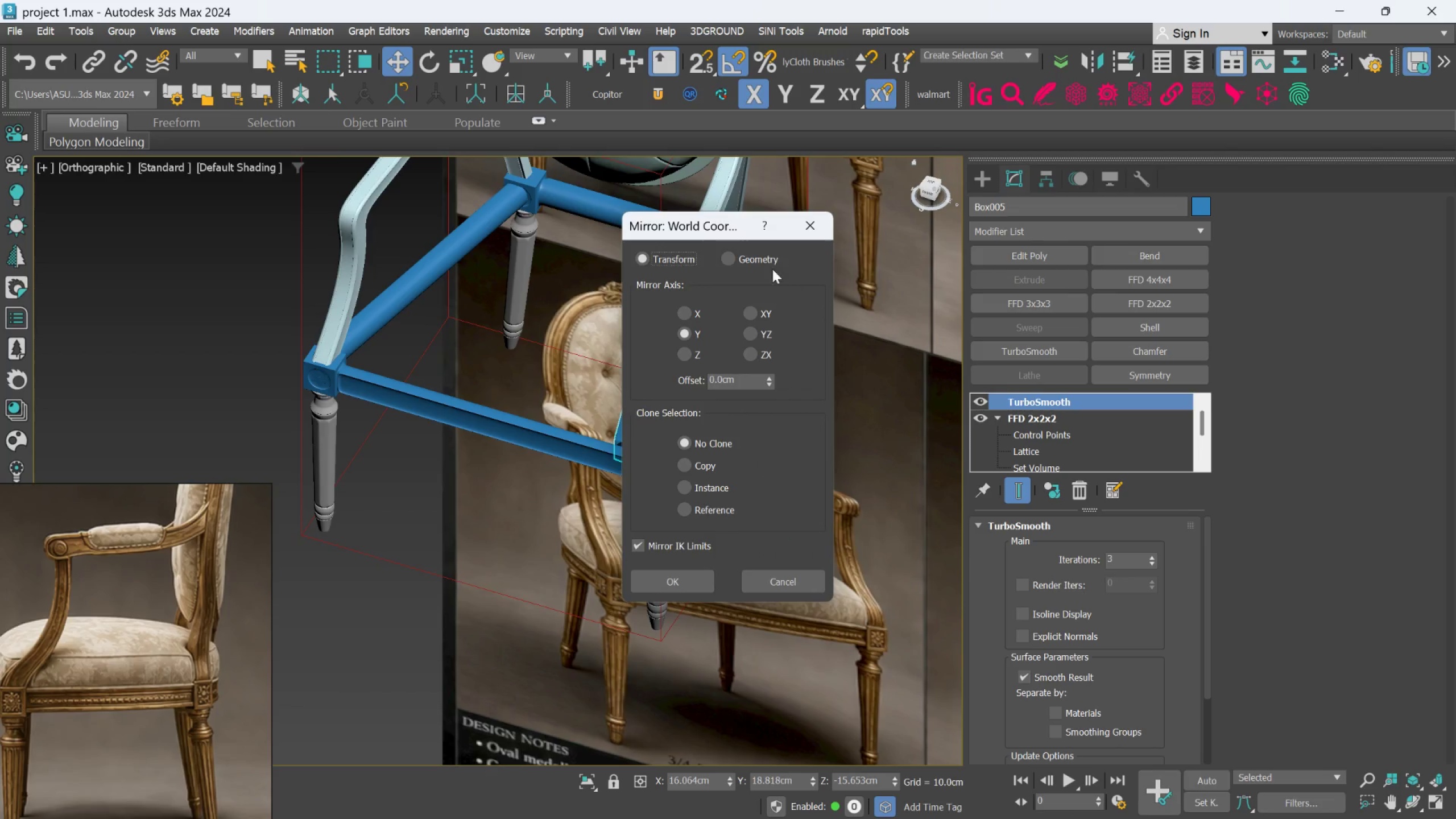 
left_click_drag(start_coordinate=[726, 225], to_coordinate=[885, 229])
 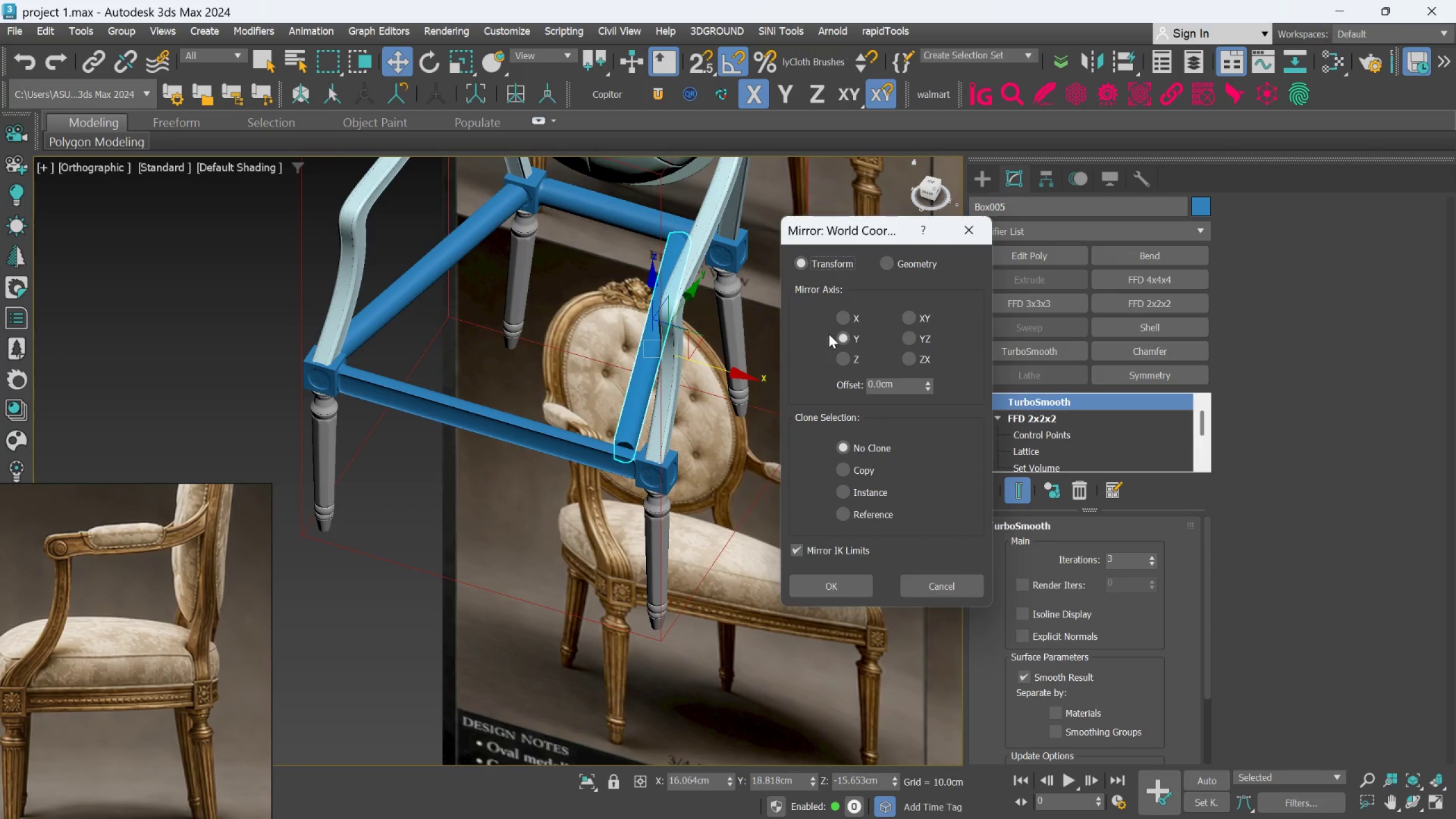 
left_click([912, 343])
 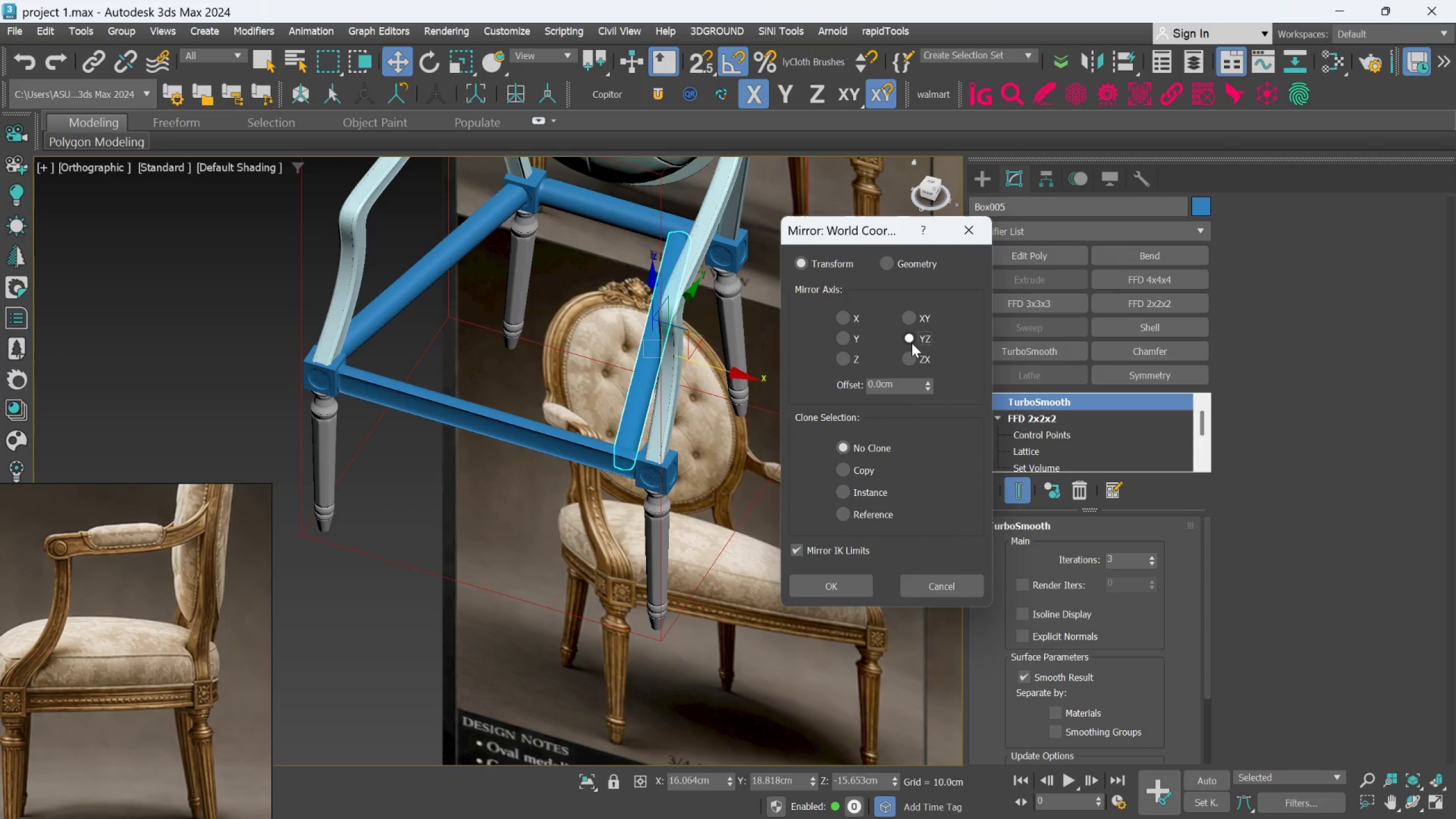 
left_click([912, 343])
 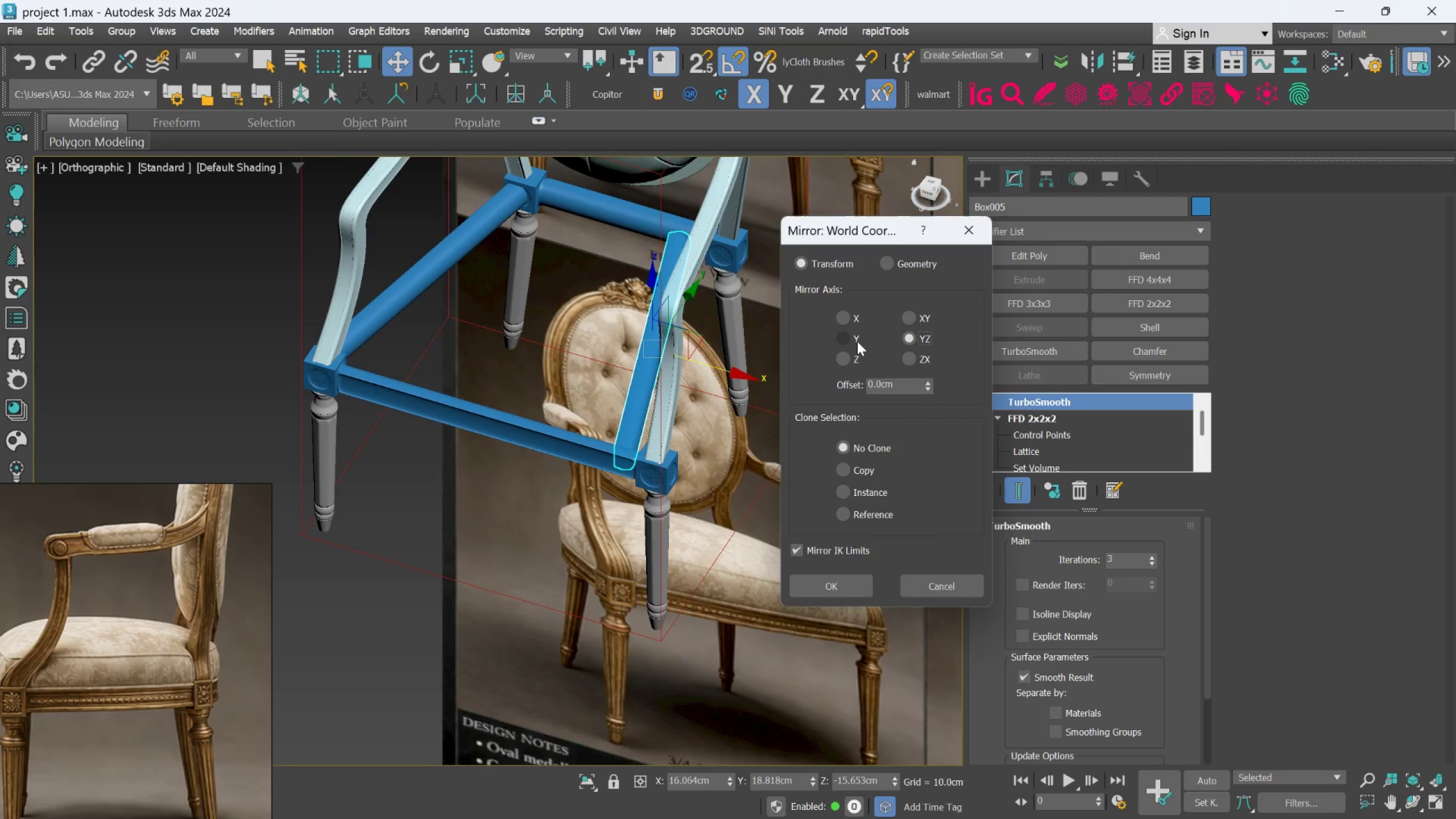 
left_click([852, 339])
 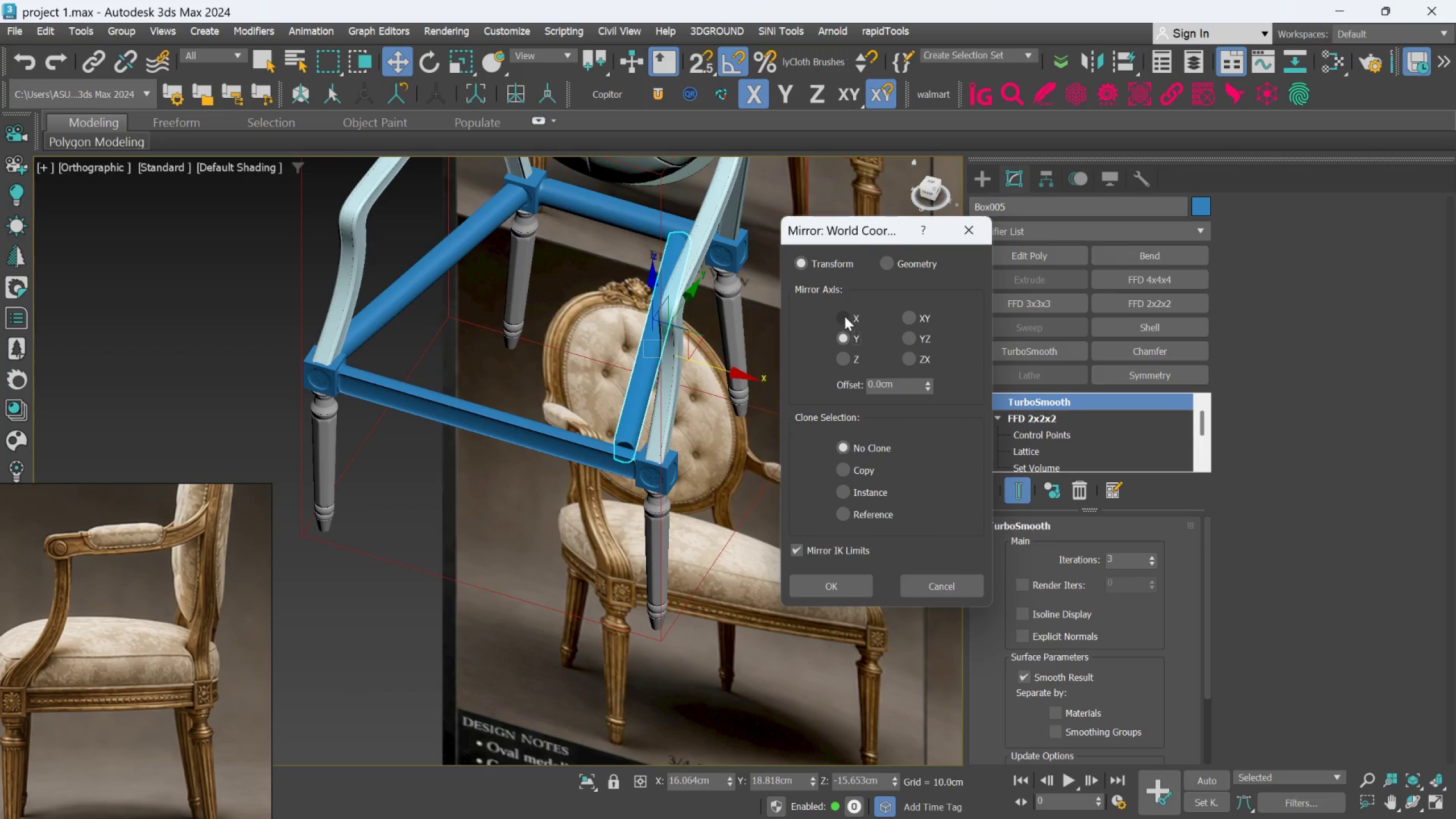 
left_click([844, 317])
 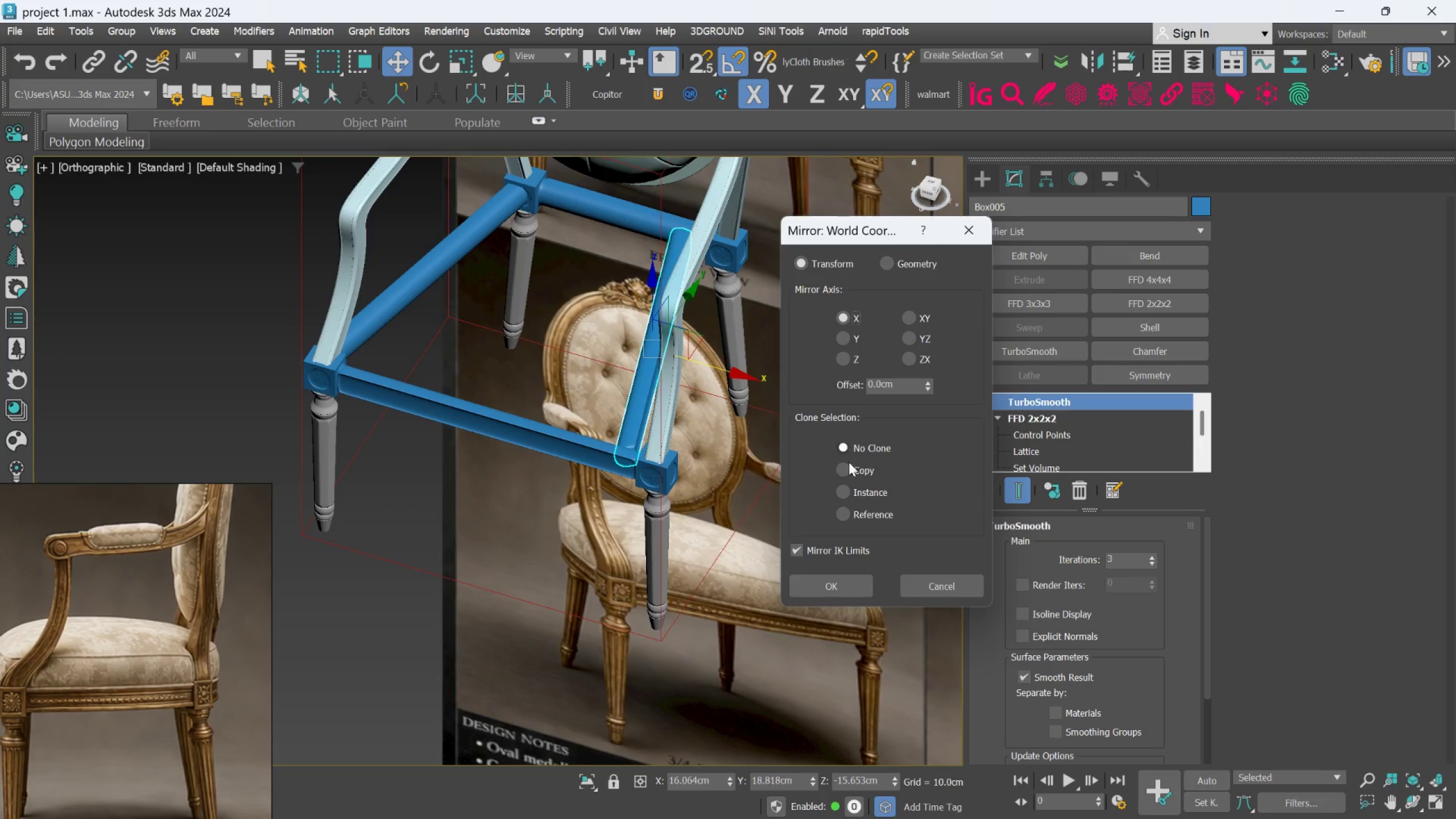 
left_click([857, 583])
 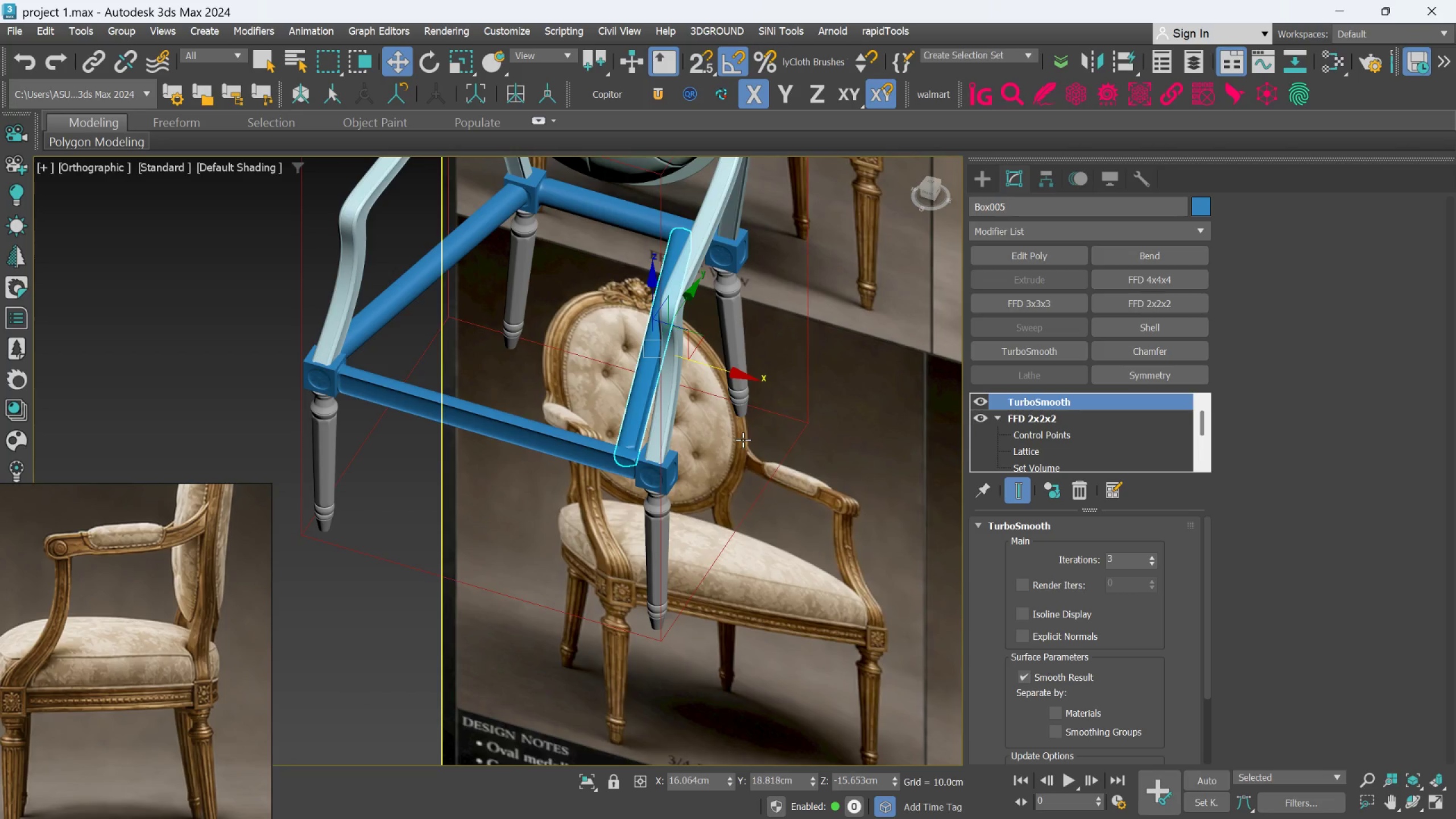 
scroll: coordinate [743, 440], scroll_direction: up, amount: 1.0
 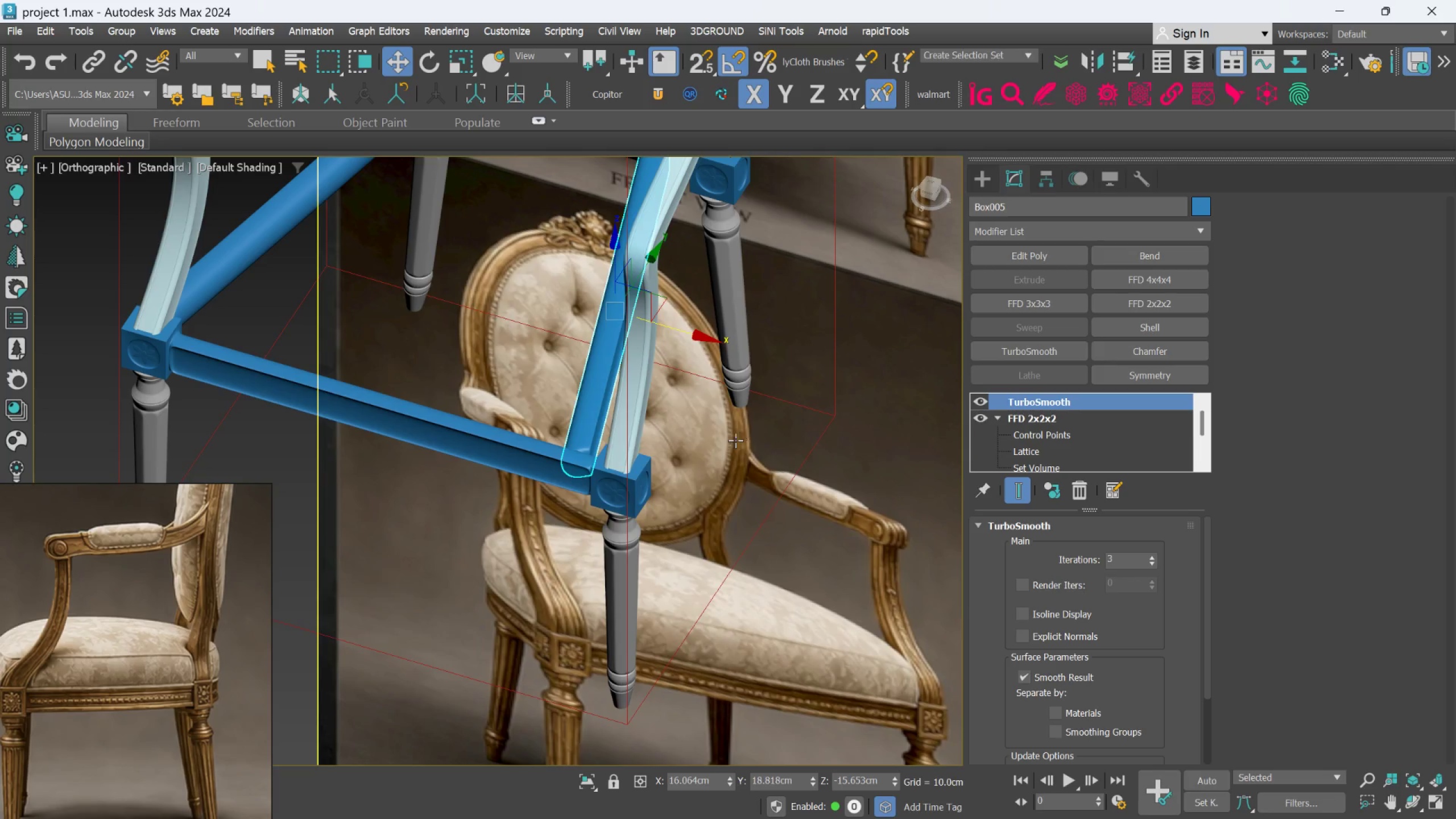 
hold_key(key=AltLeft, duration=1.5)
 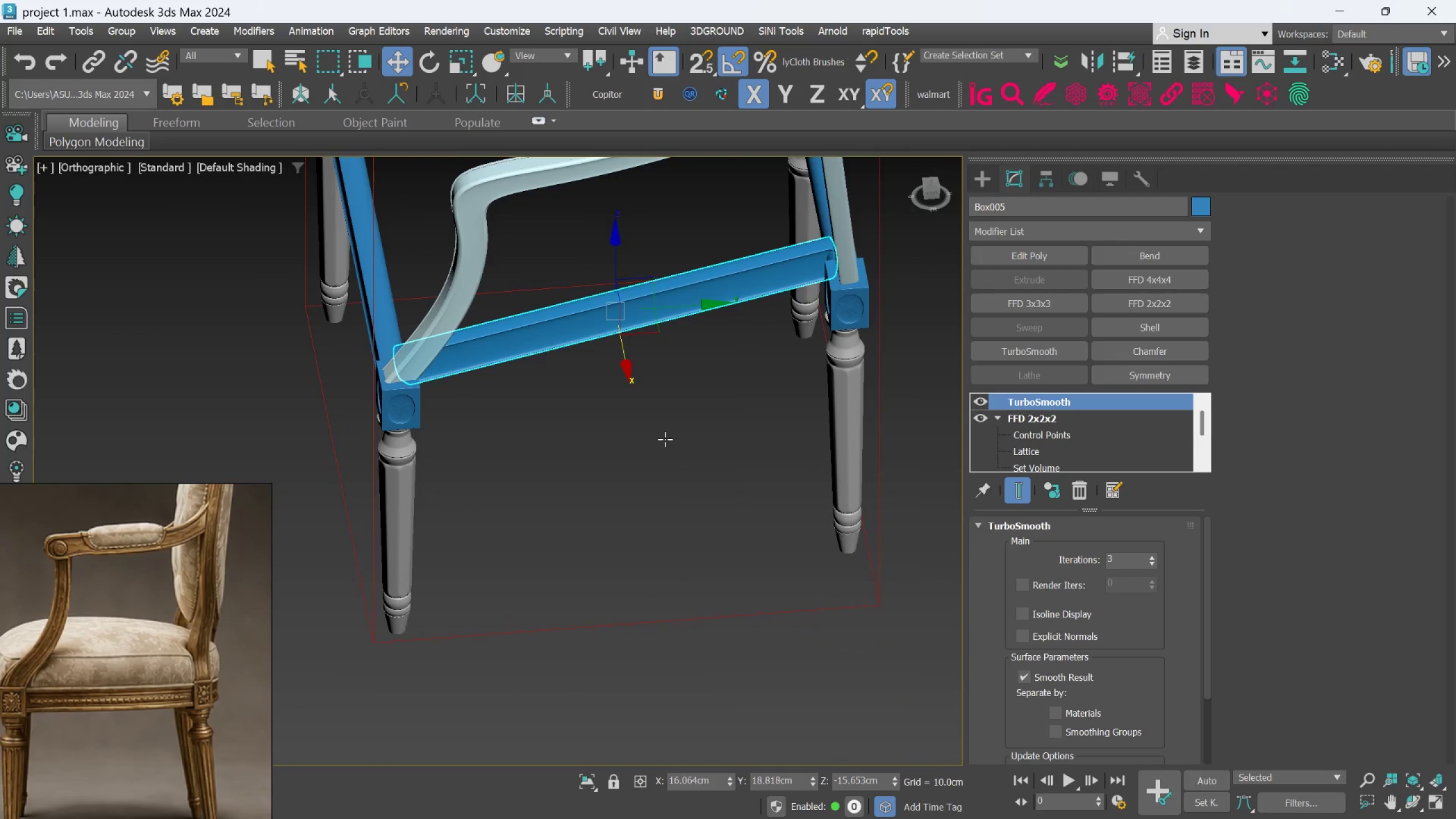 
key(Alt+AltLeft)
 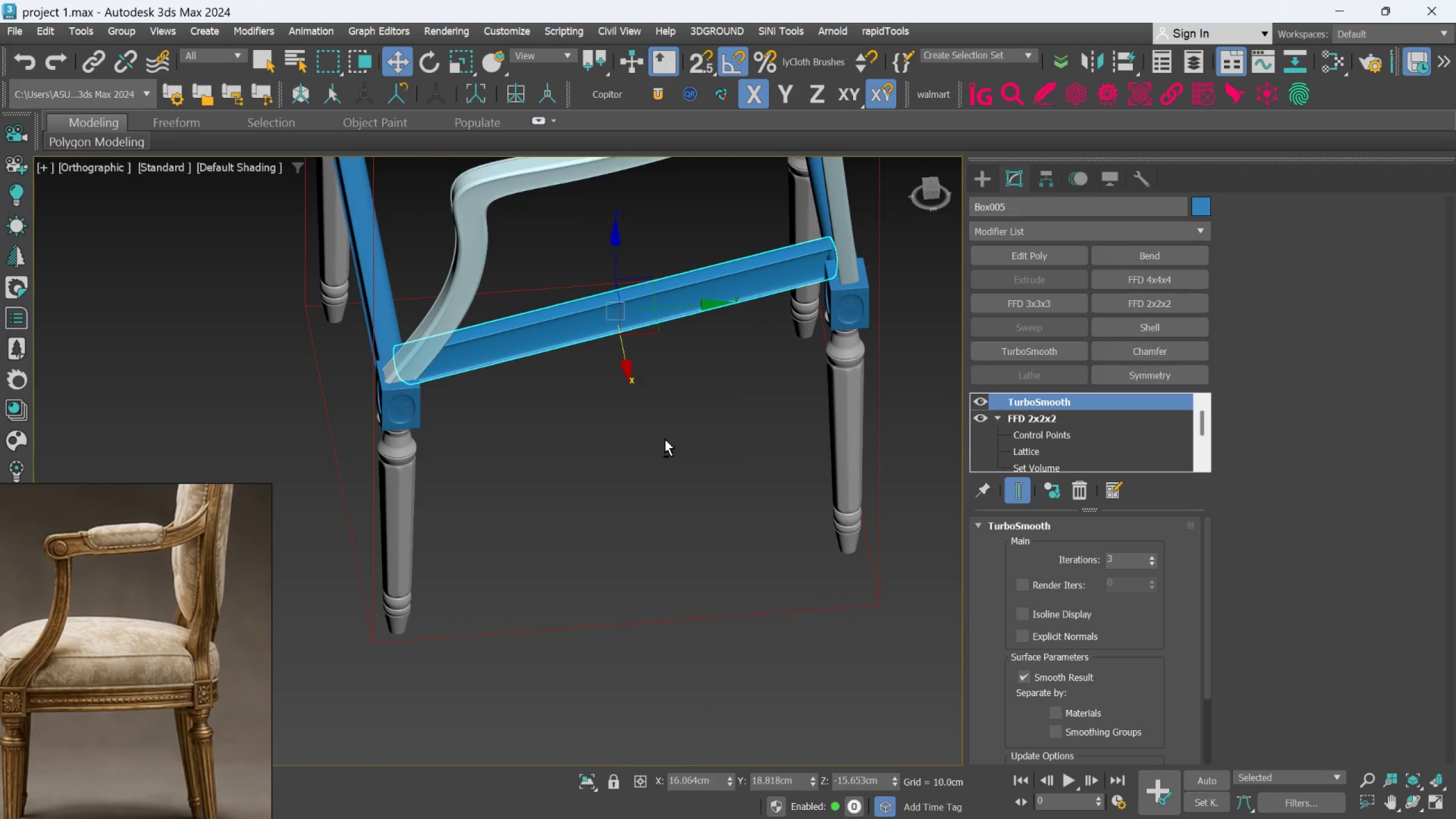 
hold_key(key=AltLeft, duration=0.42)
 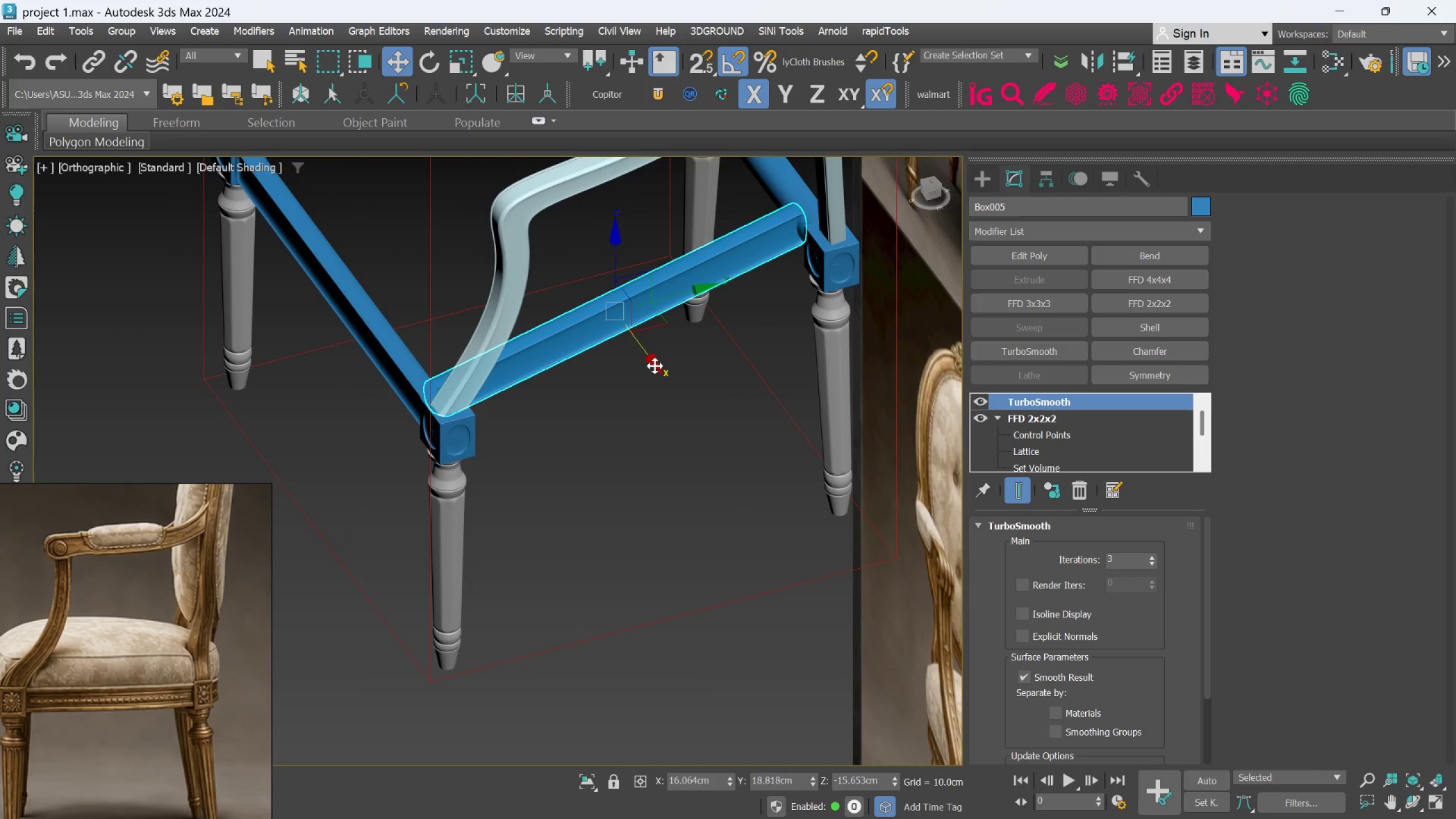 
left_click_drag(start_coordinate=[655, 366], to_coordinate=[663, 404])
 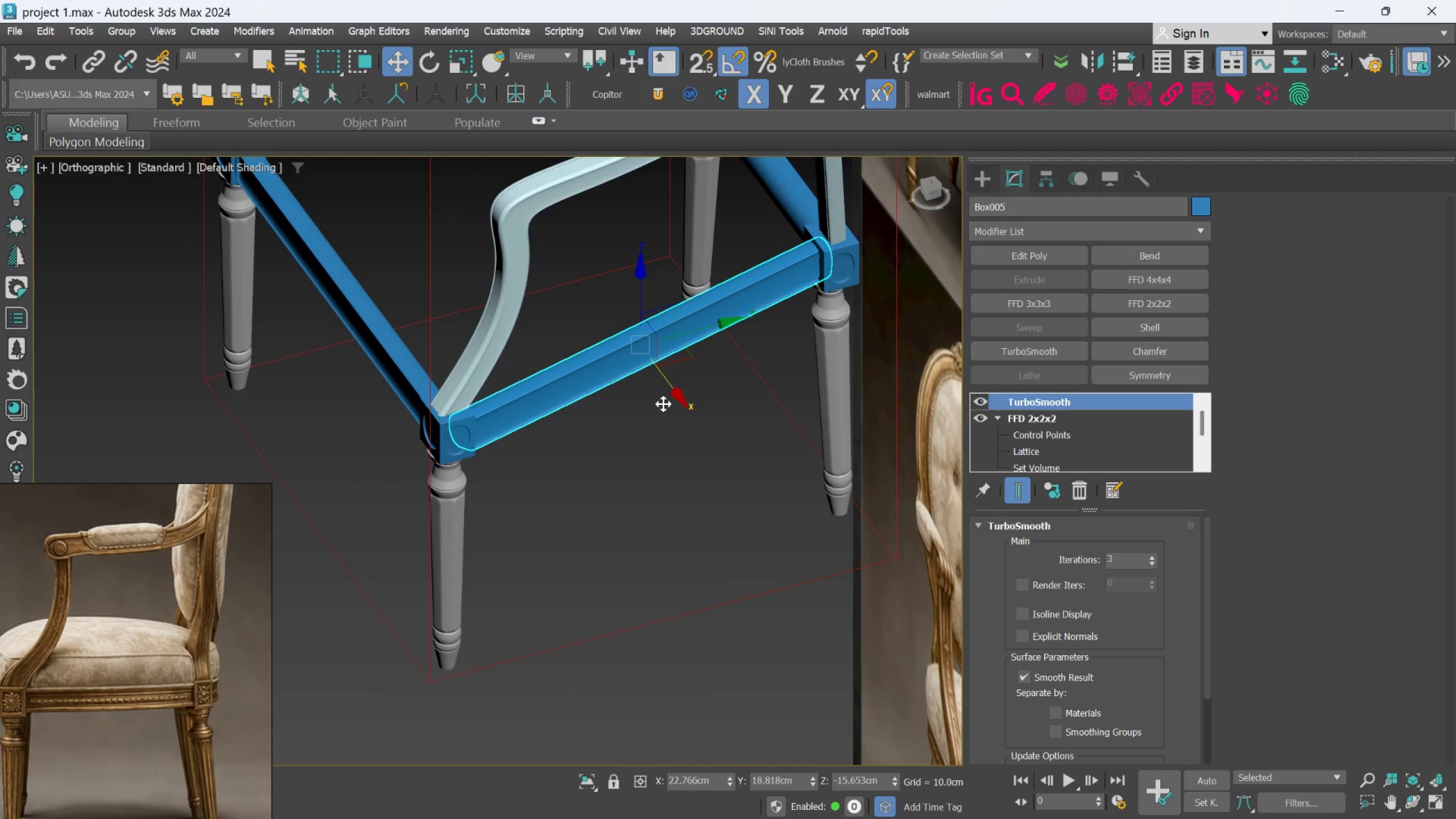 
hold_key(key=AltLeft, duration=1.5)
 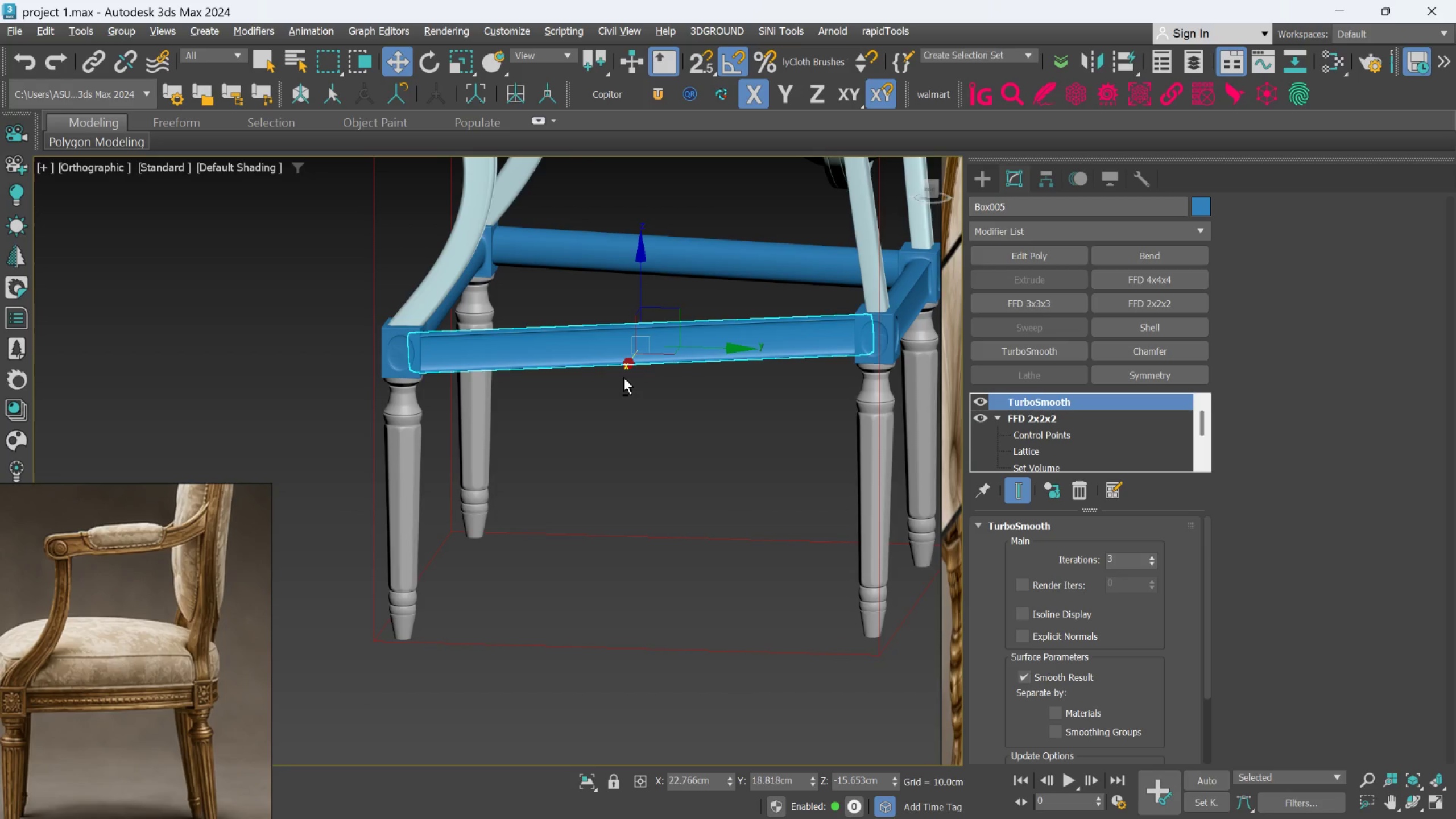 
hold_key(key=AltLeft, duration=1.06)
 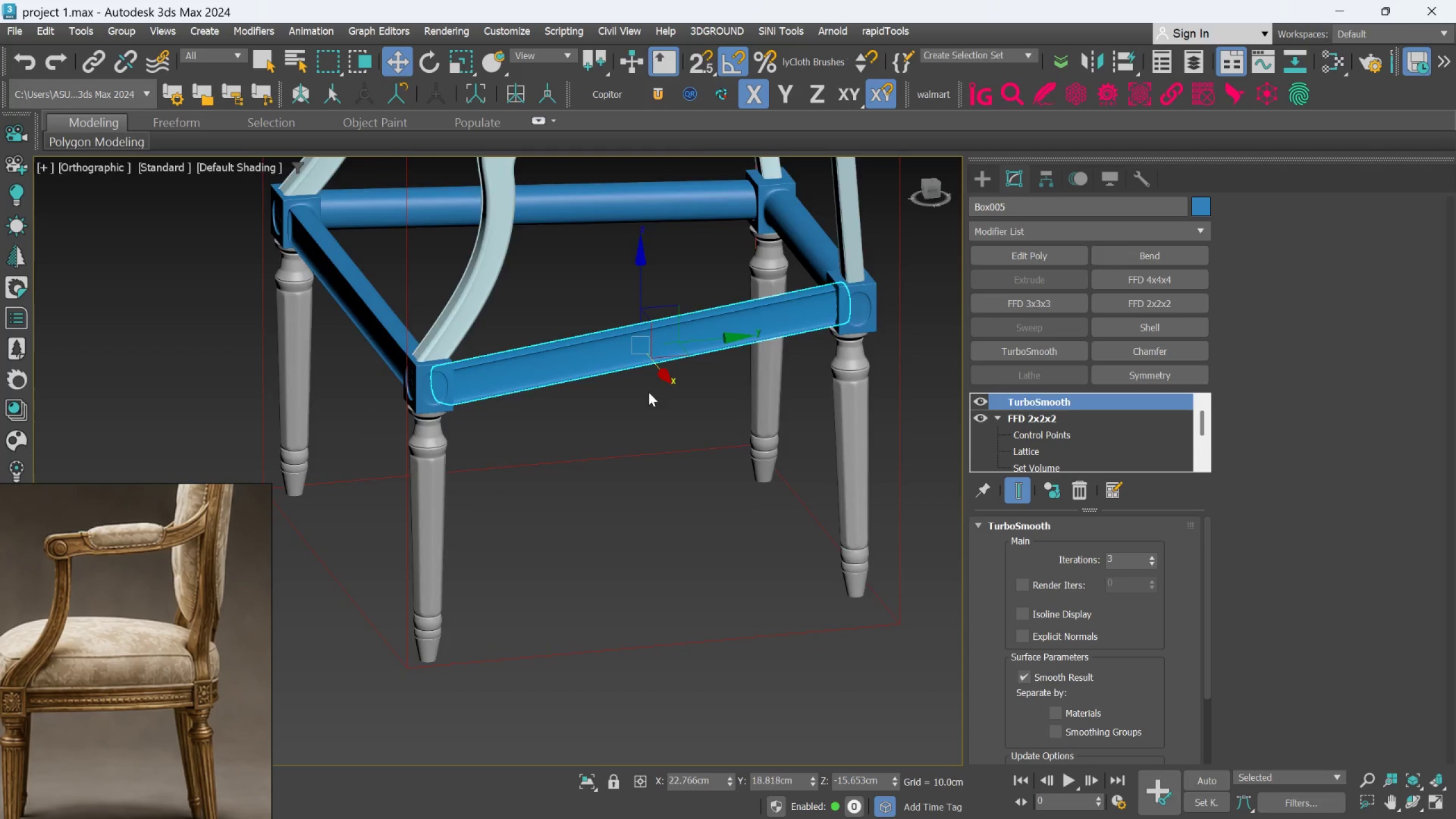 
scroll: coordinate [648, 393], scroll_direction: down, amount: 1.0
 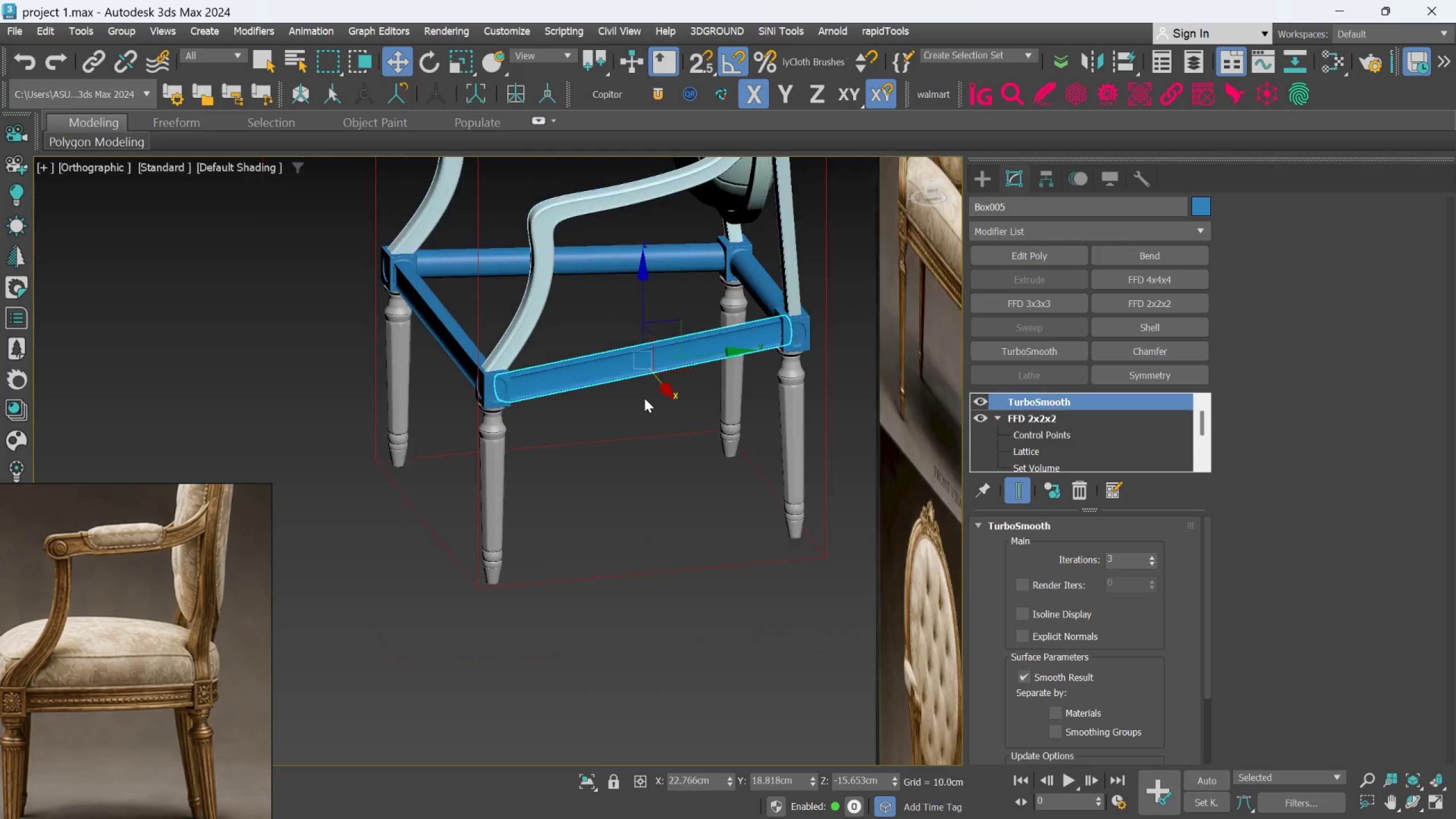 
hold_key(key=AltLeft, duration=0.53)
 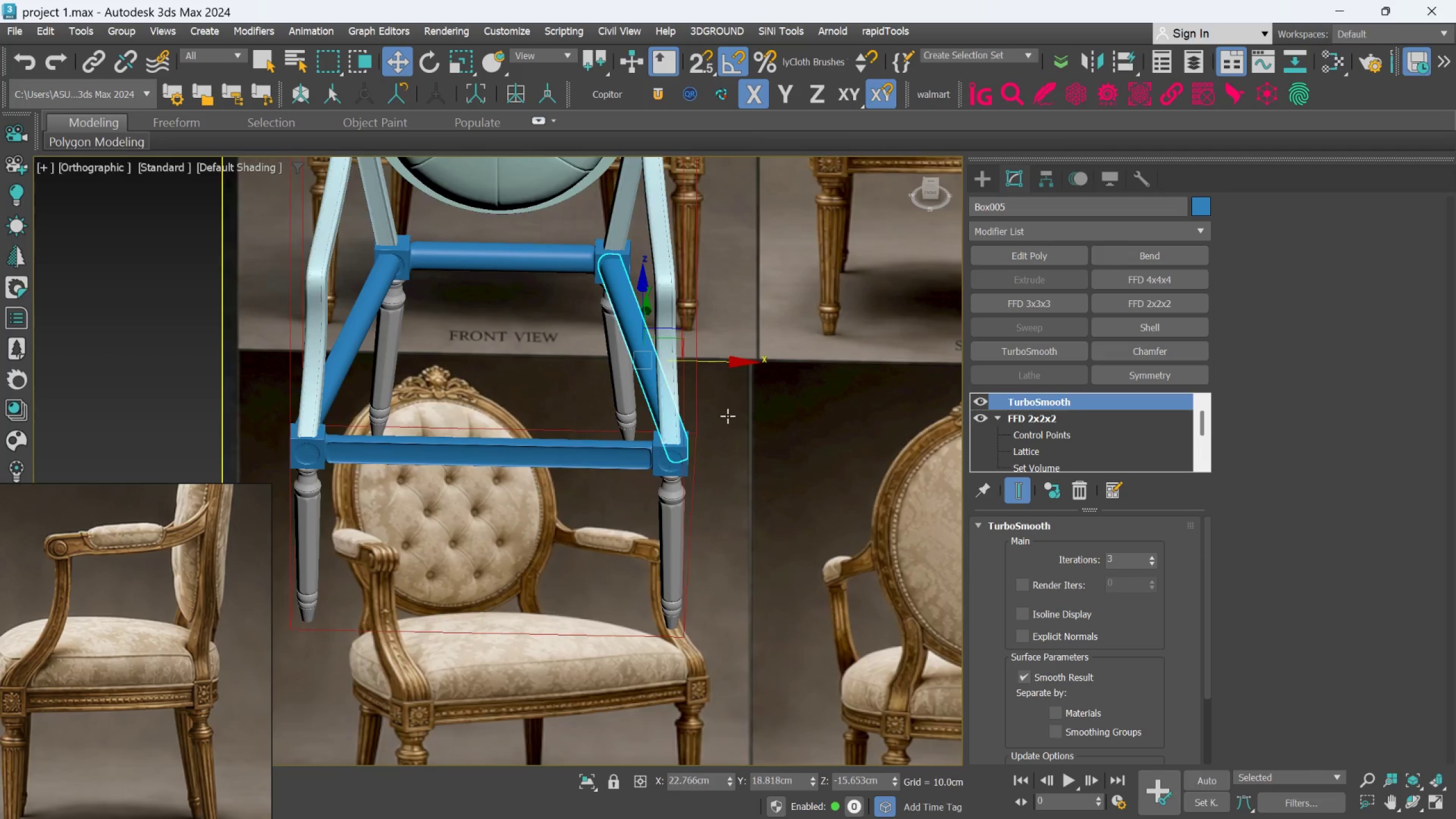 
scroll: coordinate [727, 416], scroll_direction: down, amount: 1.0
 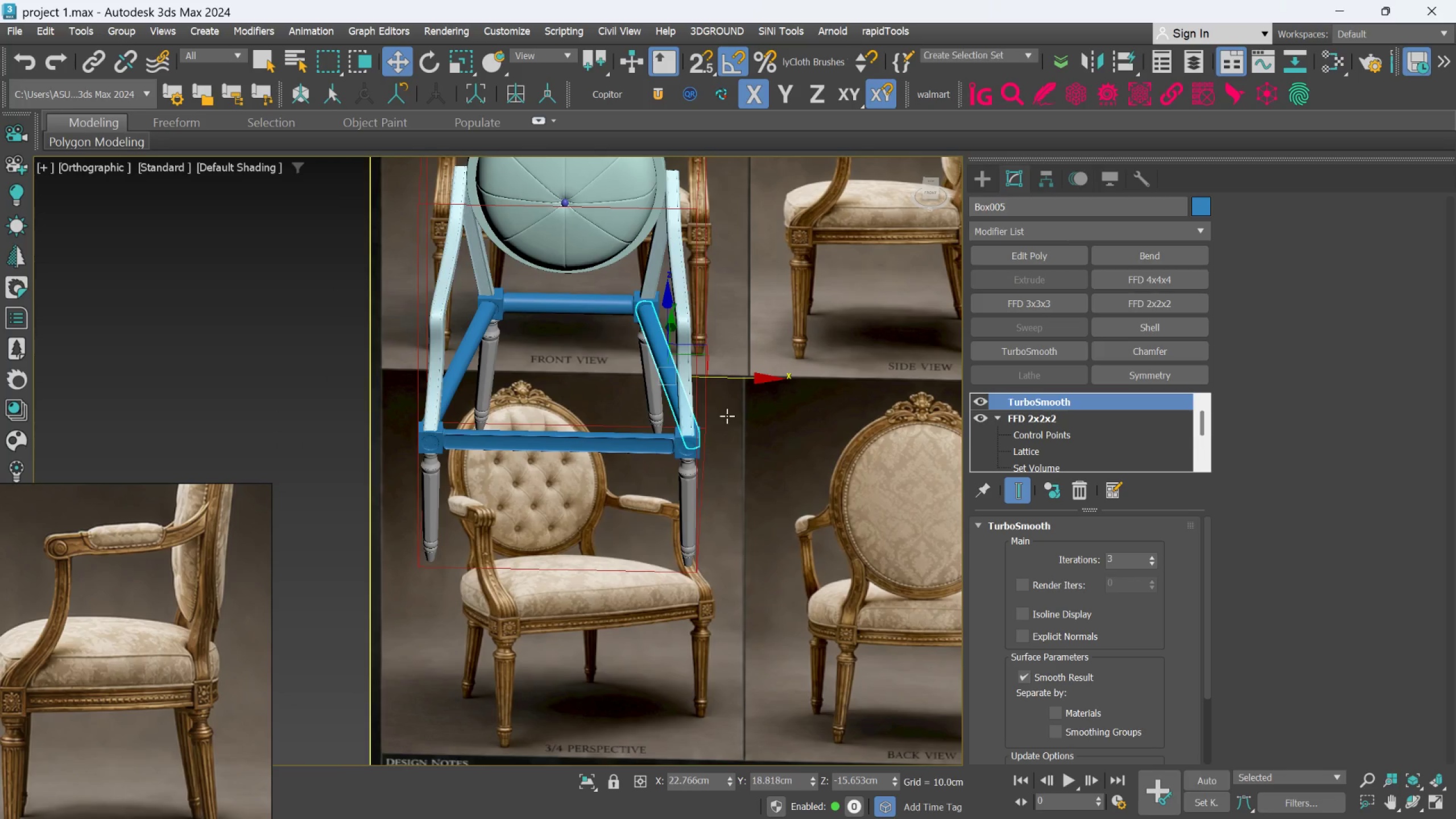 
hold_key(key=AltLeft, duration=0.7)
 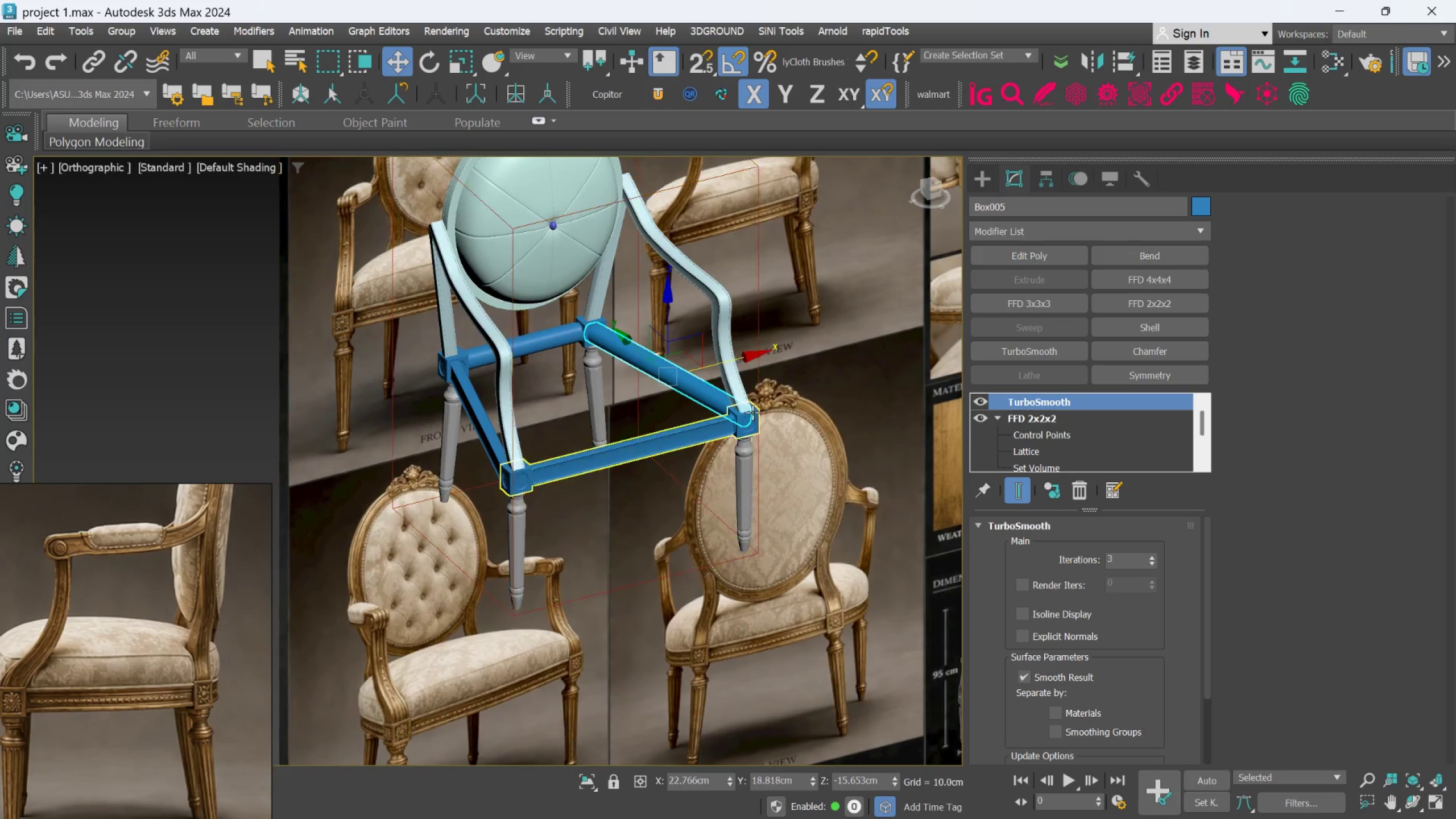 
scroll: coordinate [752, 412], scroll_direction: down, amount: 1.0
 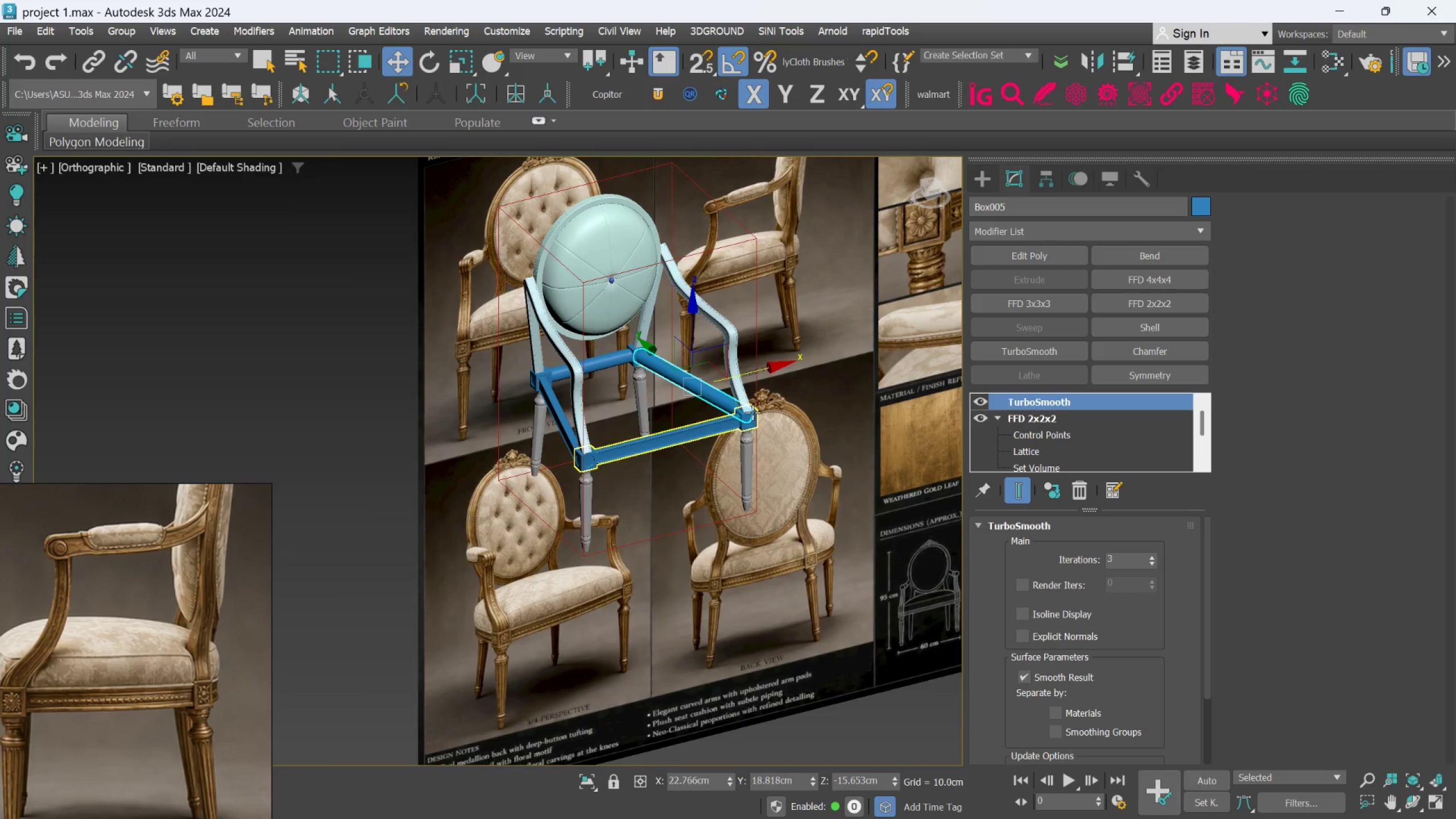 
hold_key(key=AltLeft, duration=0.59)
 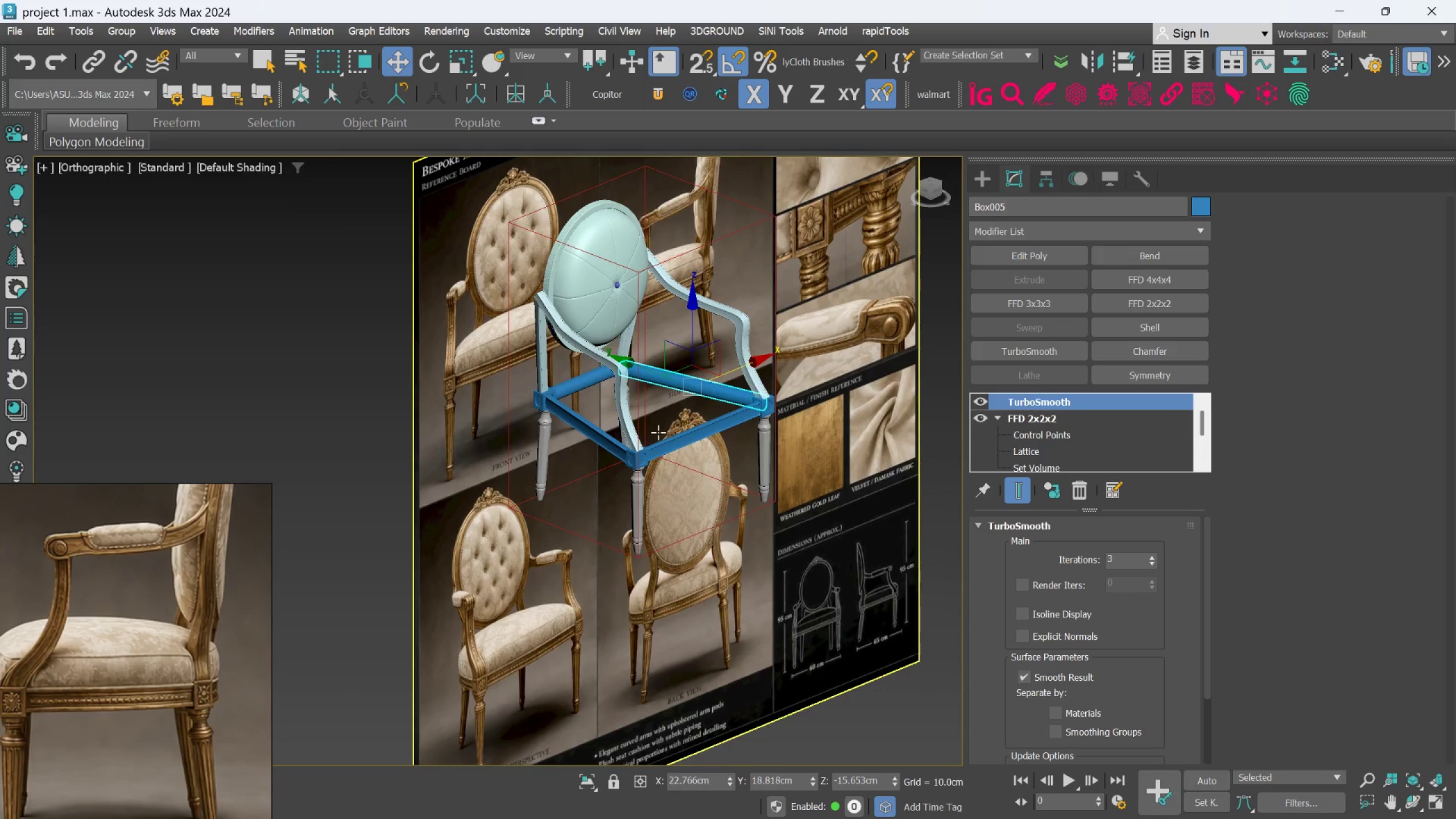 
scroll: coordinate [658, 432], scroll_direction: up, amount: 1.0
 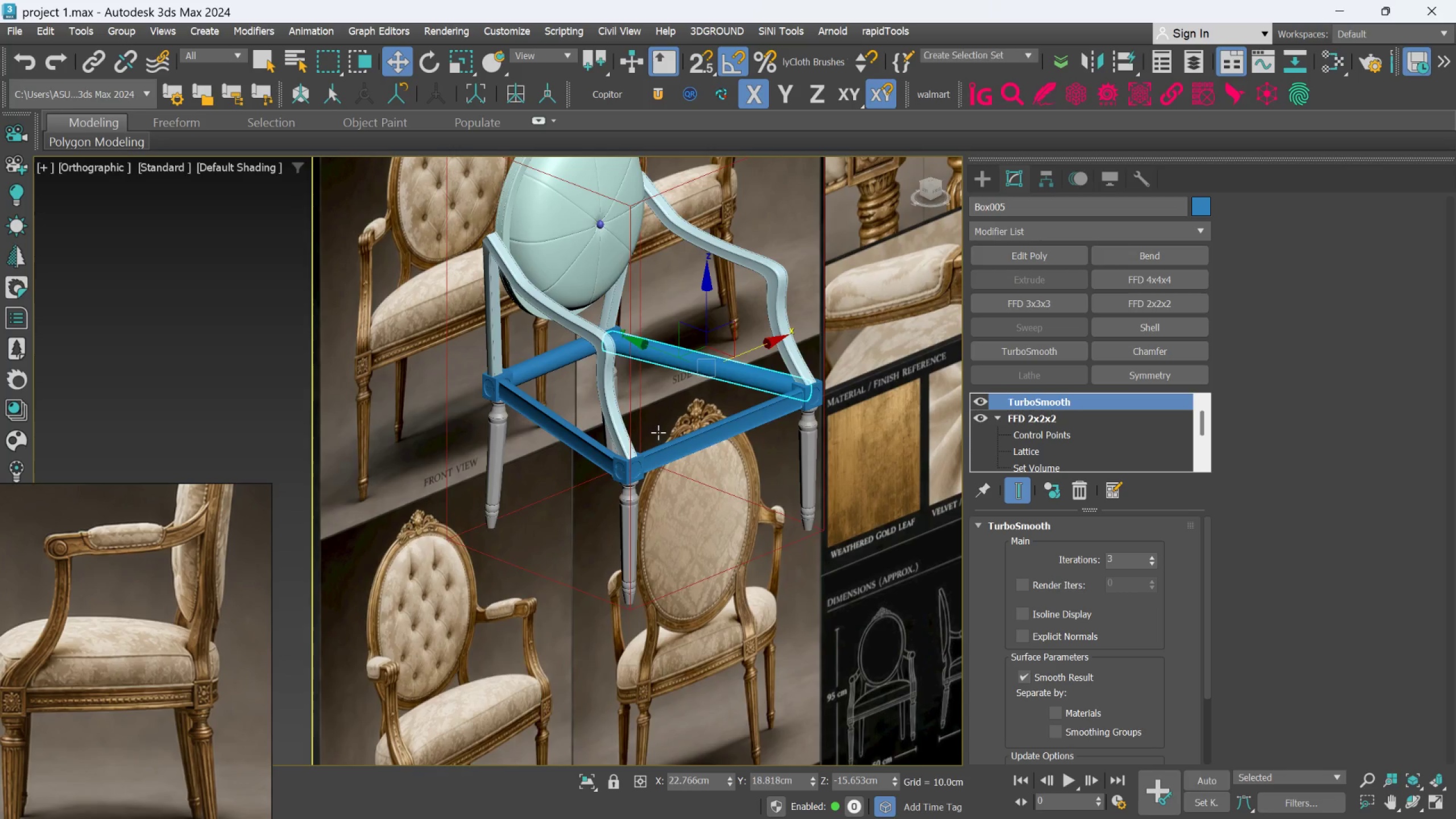 
hold_key(key=AltLeft, duration=0.5)
 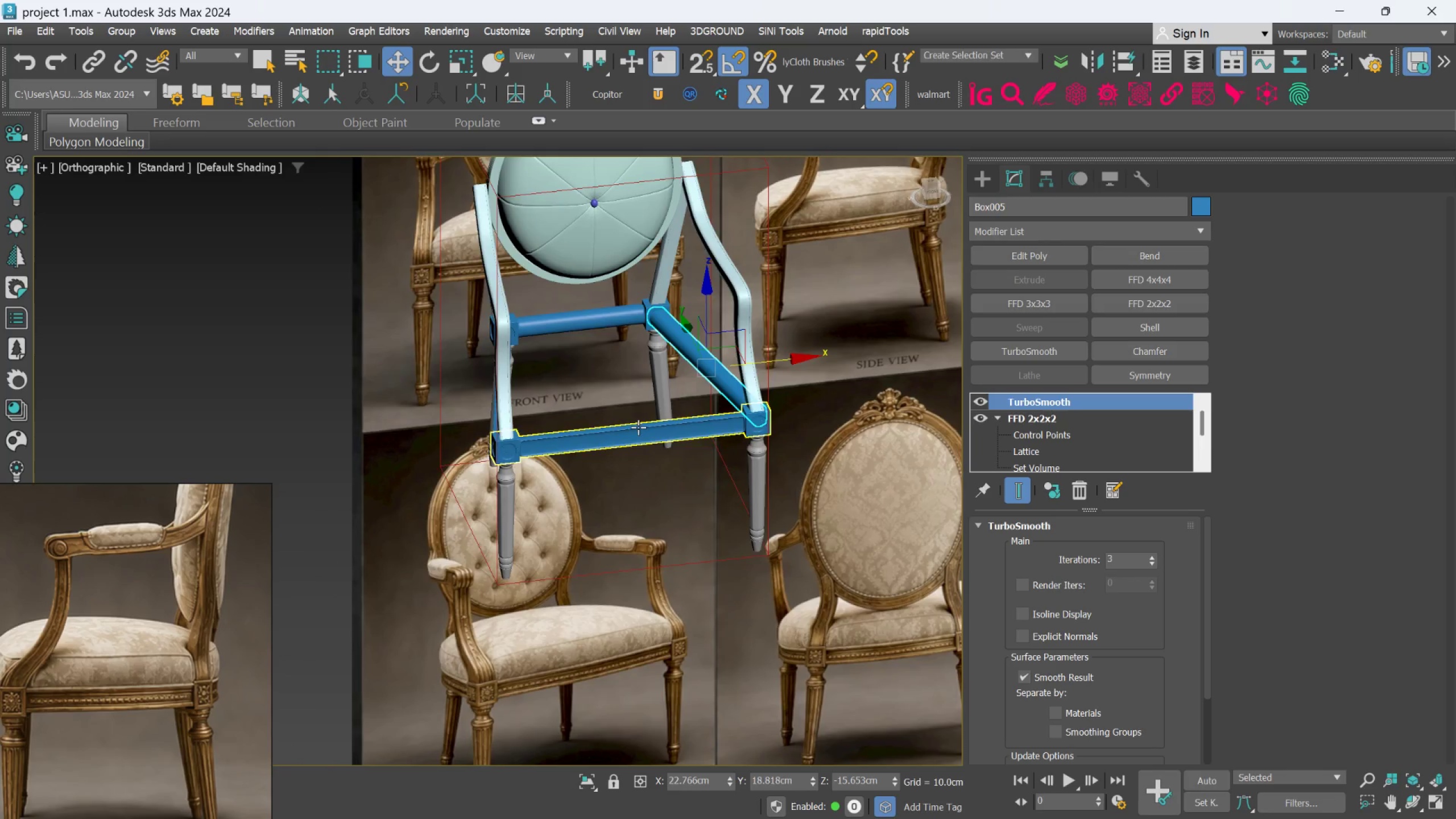 
hold_key(key=AltLeft, duration=0.44)
 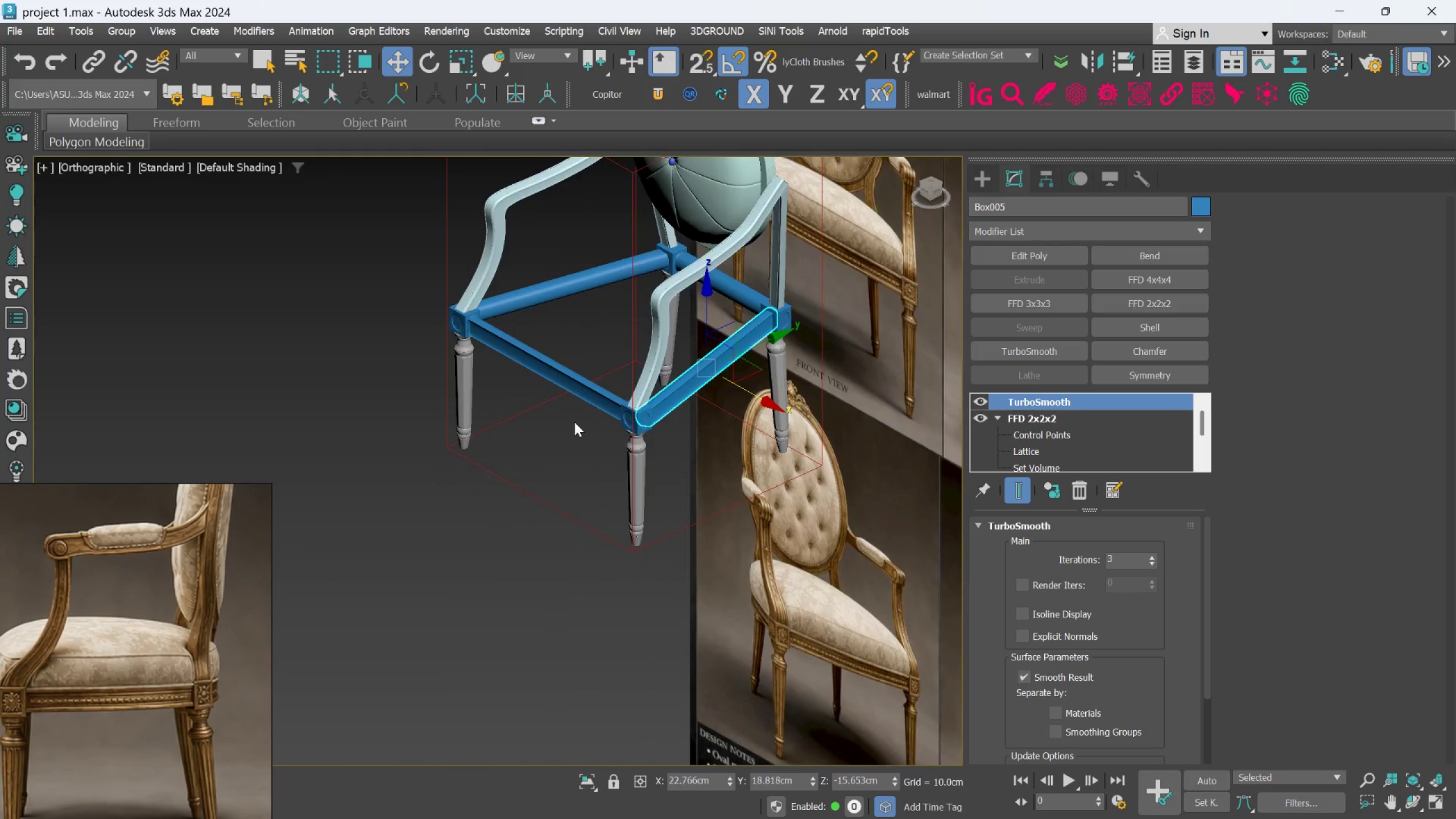 
scroll: coordinate [574, 422], scroll_direction: down, amount: 1.0
 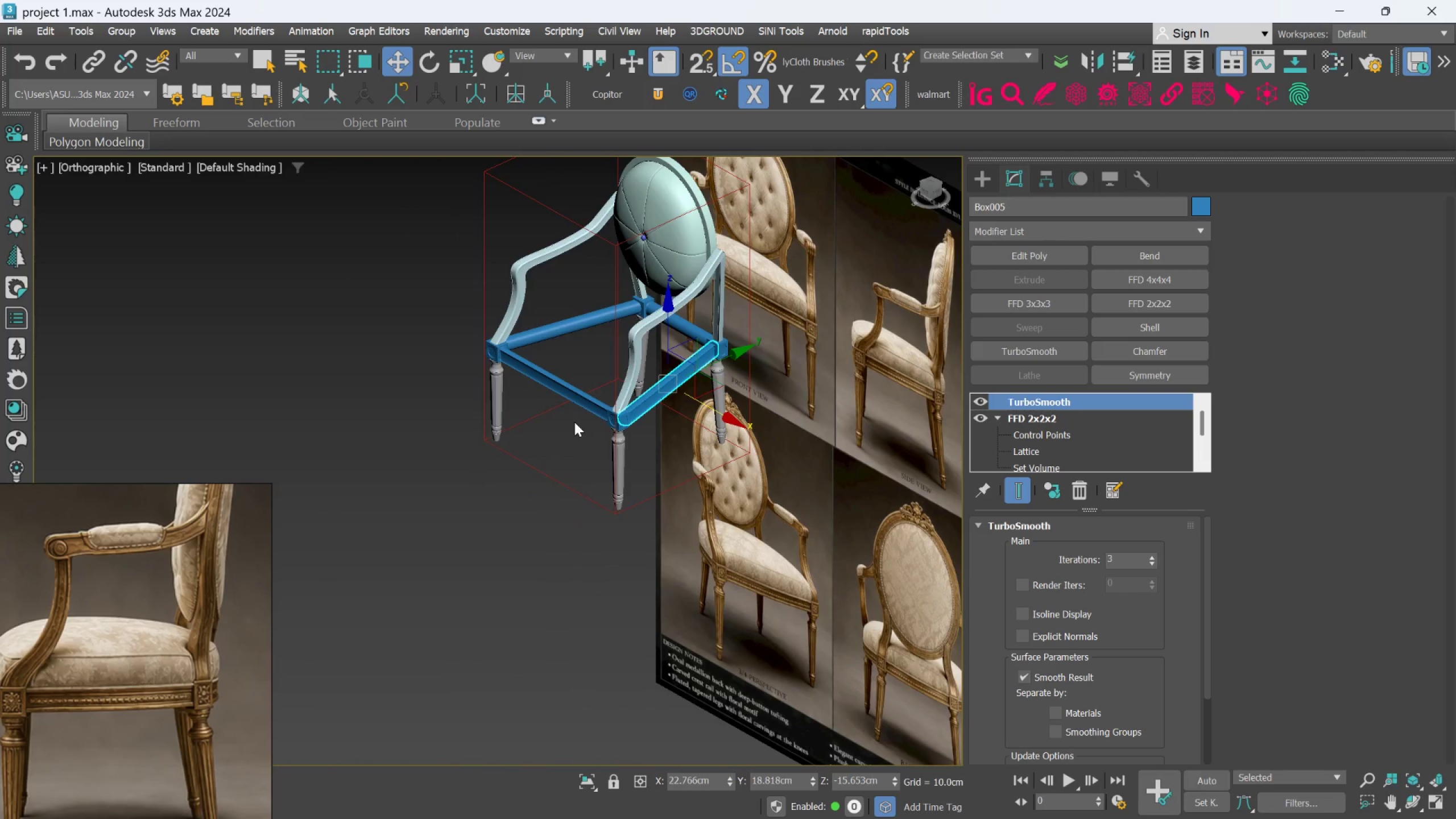 
hold_key(key=AltLeft, duration=0.73)
 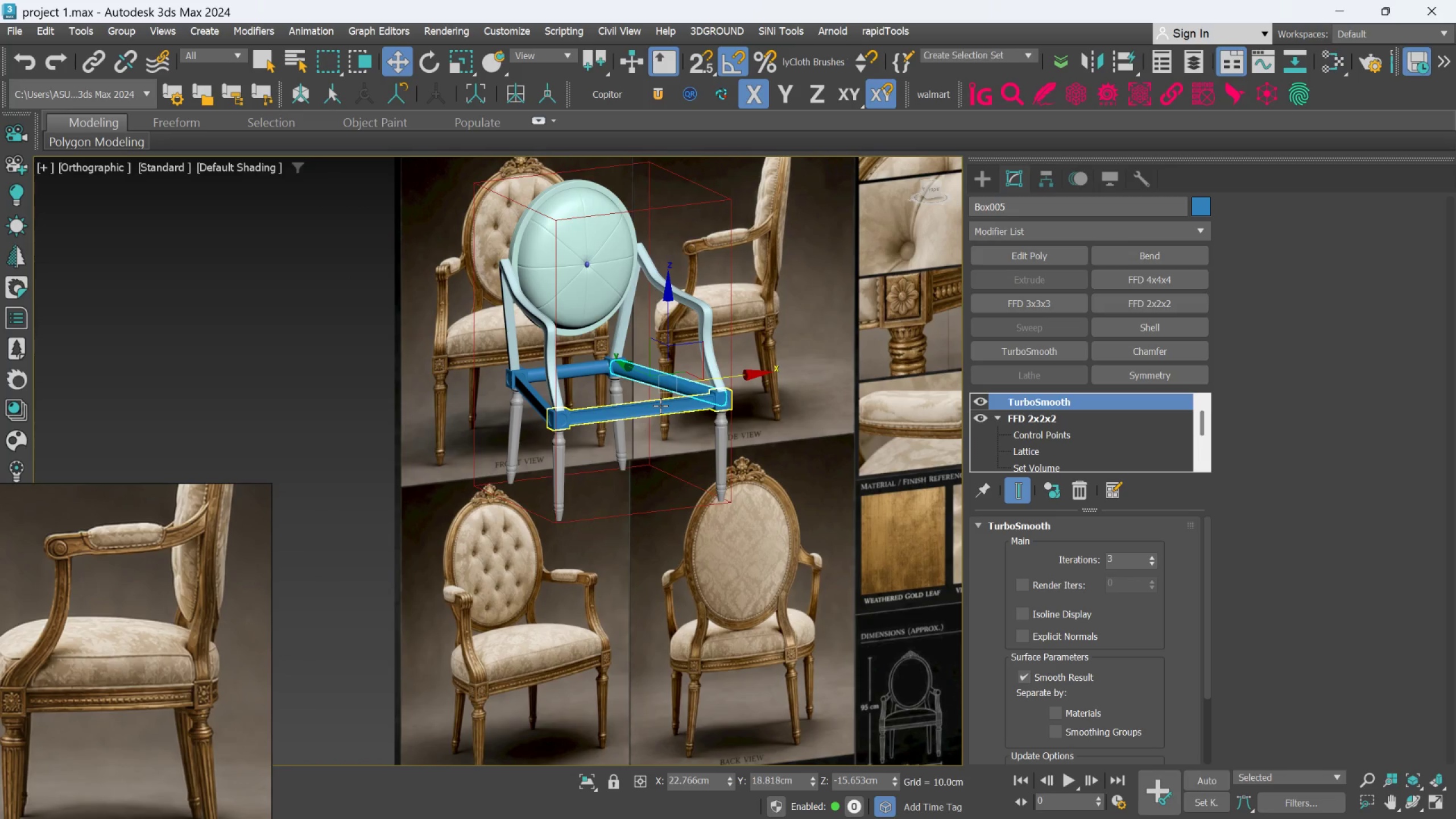 
key(F)
 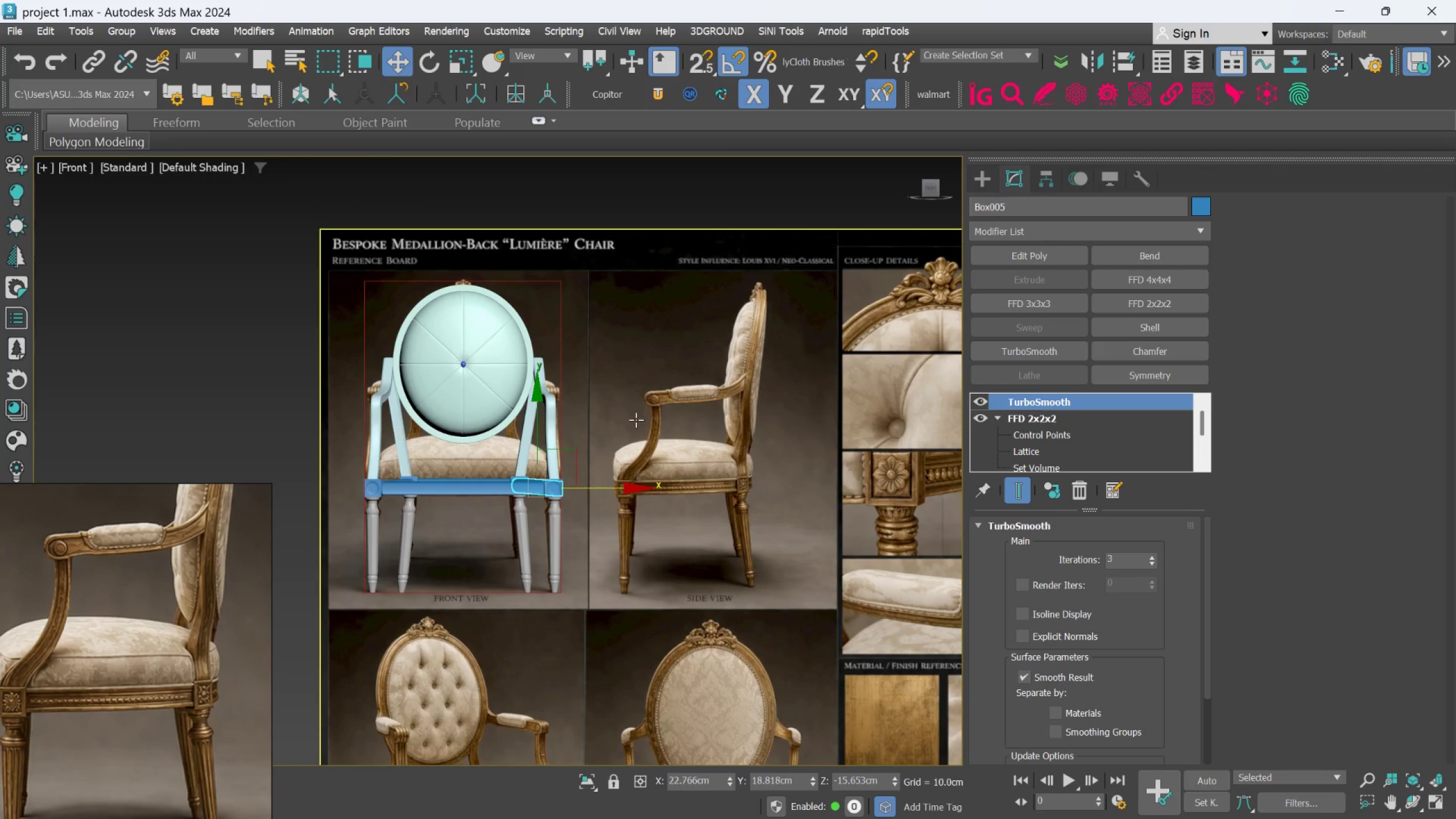 
scroll: coordinate [580, 435], scroll_direction: up, amount: 3.0
 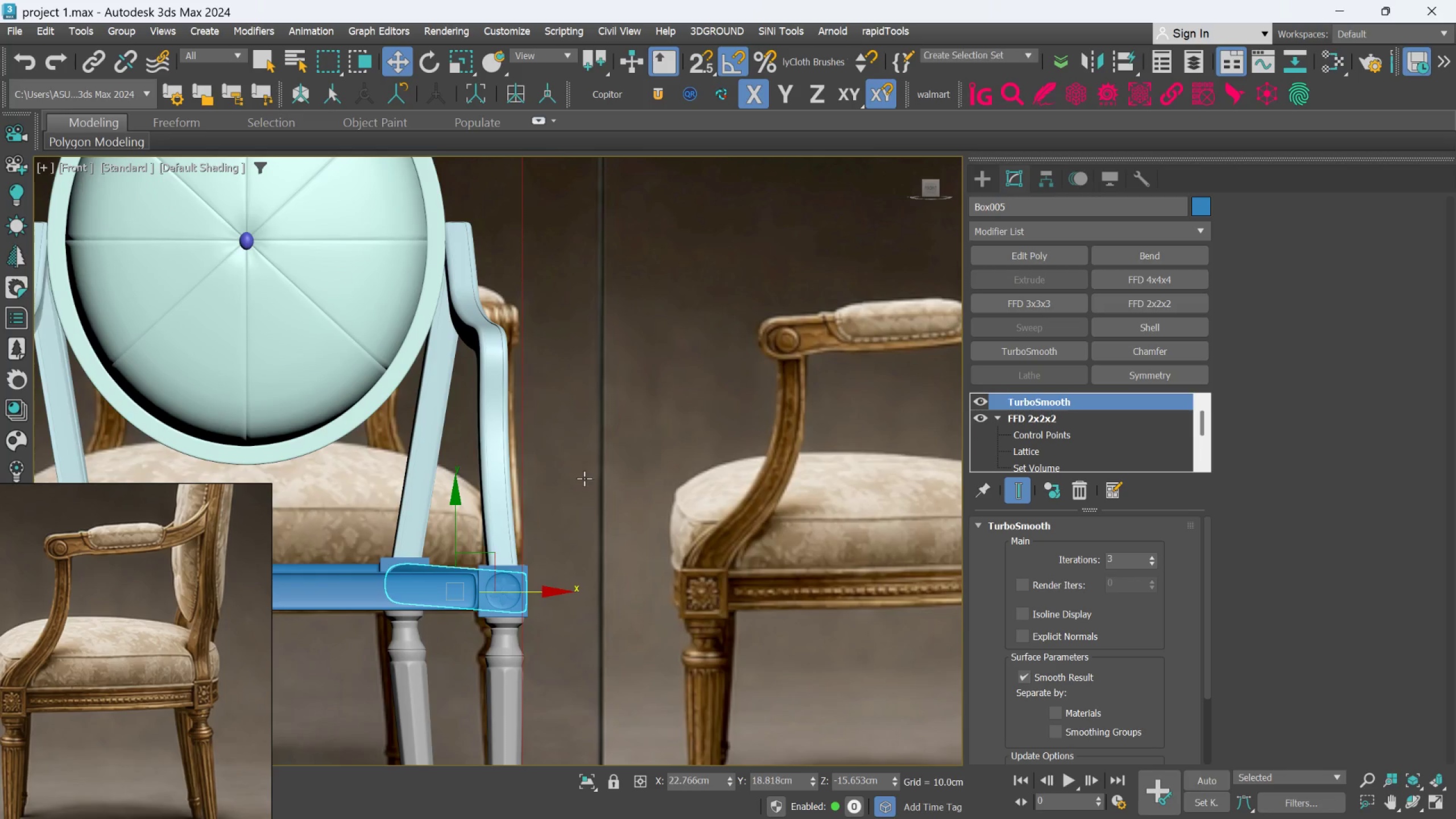 
scroll: coordinate [588, 490], scroll_direction: down, amount: 1.0
 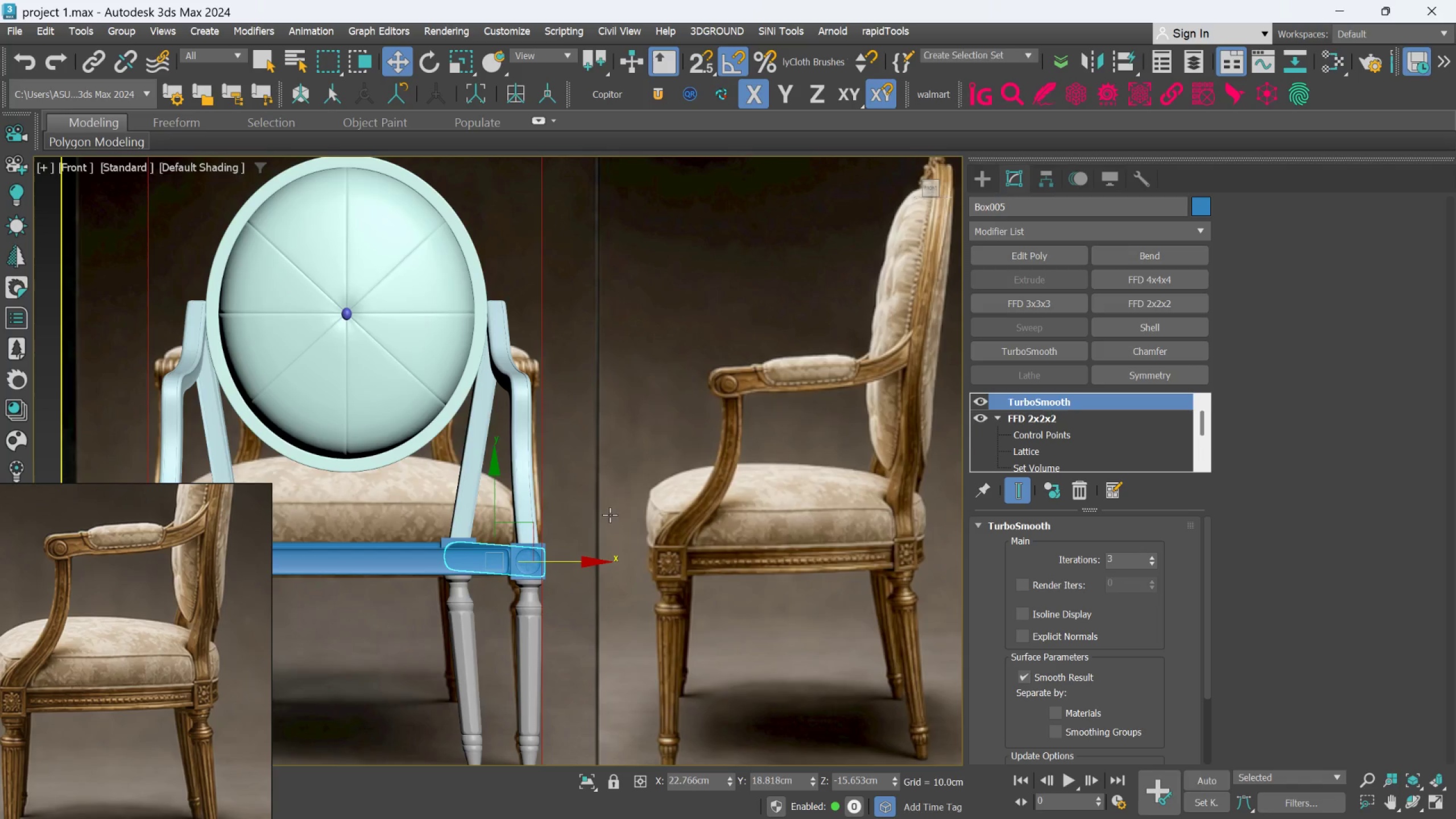 
hold_key(key=AltLeft, duration=0.67)
 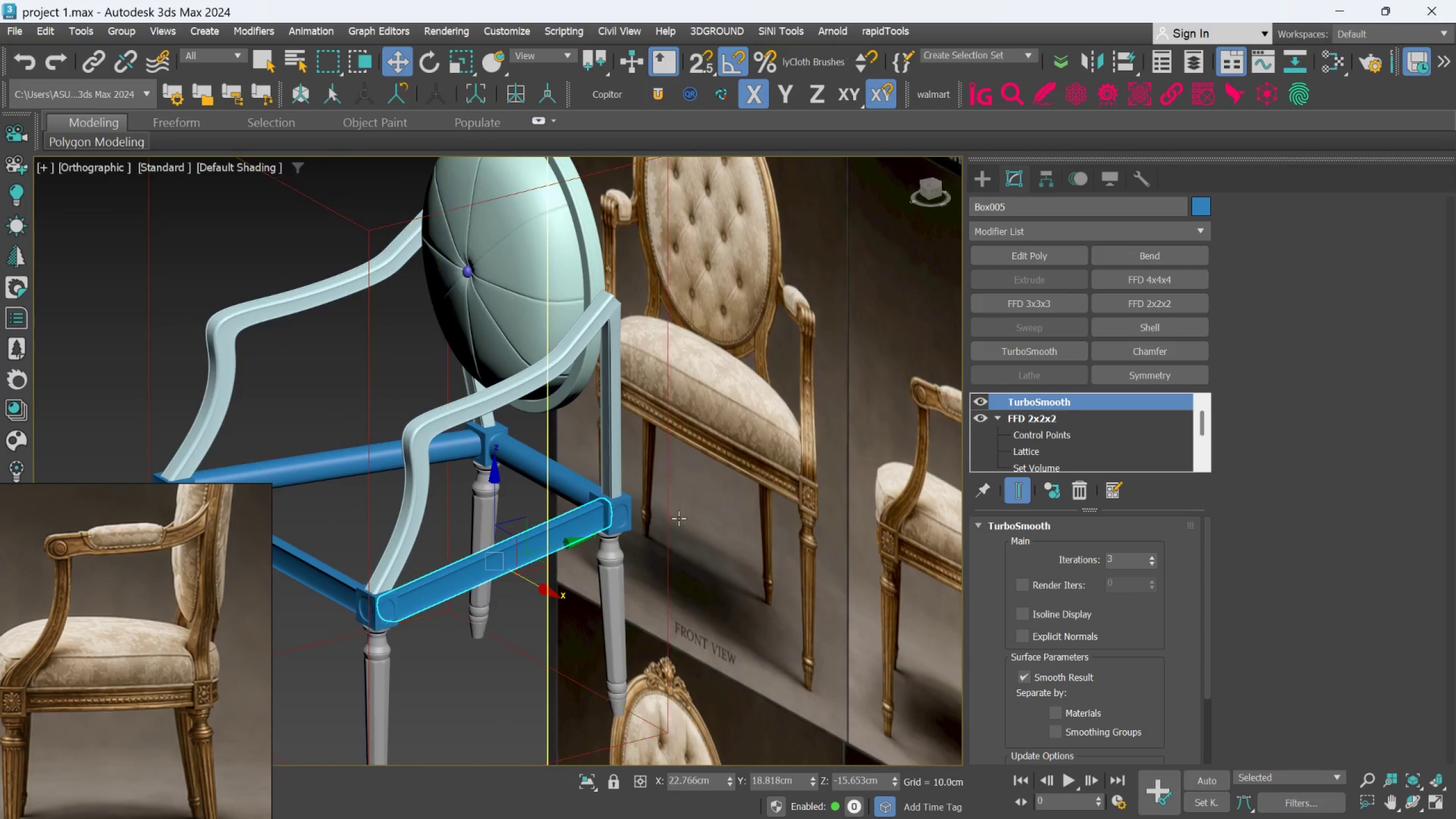 
left_click([680, 518])
 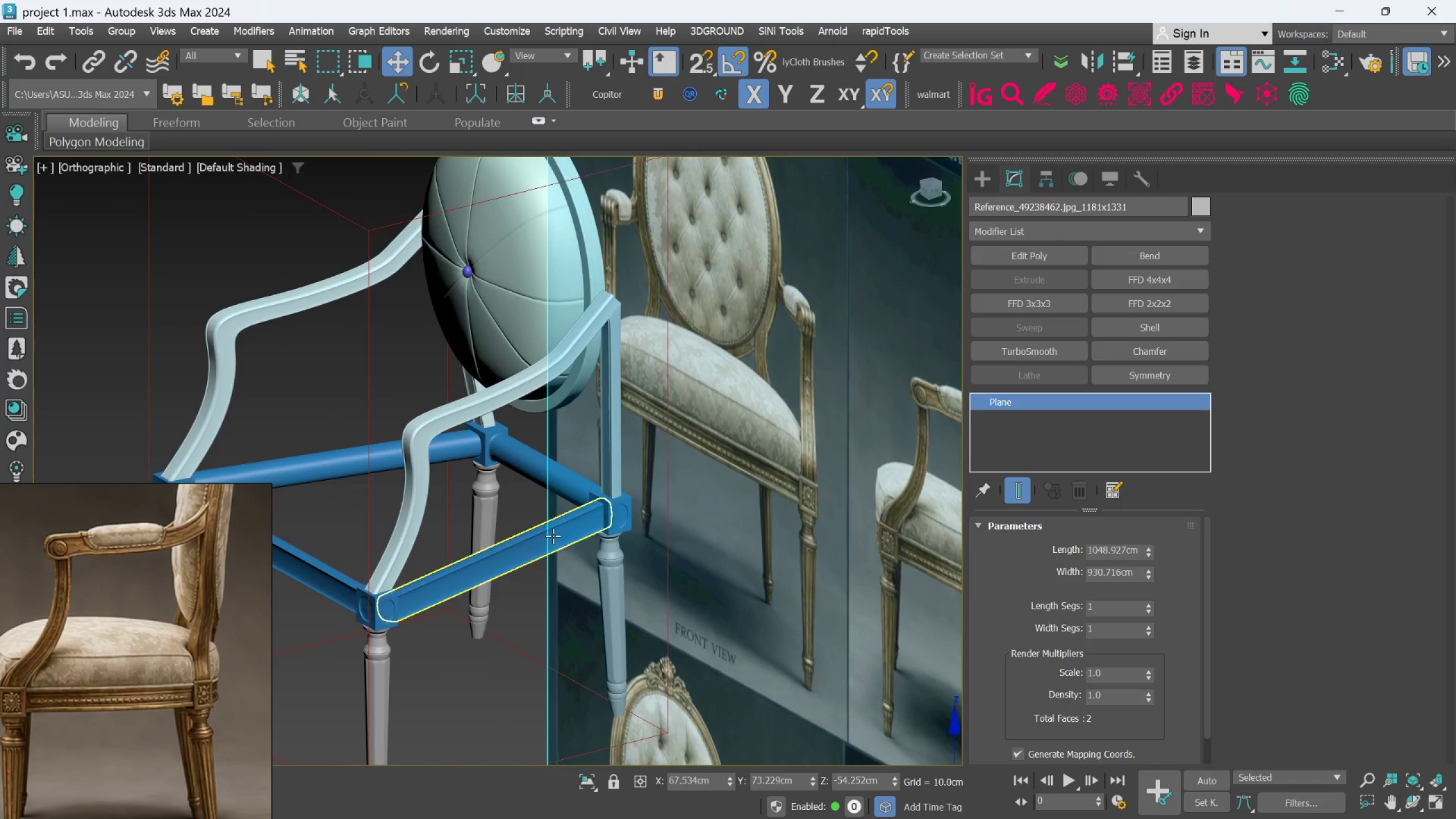 
scroll: coordinate [595, 511], scroll_direction: up, amount: 4.0
 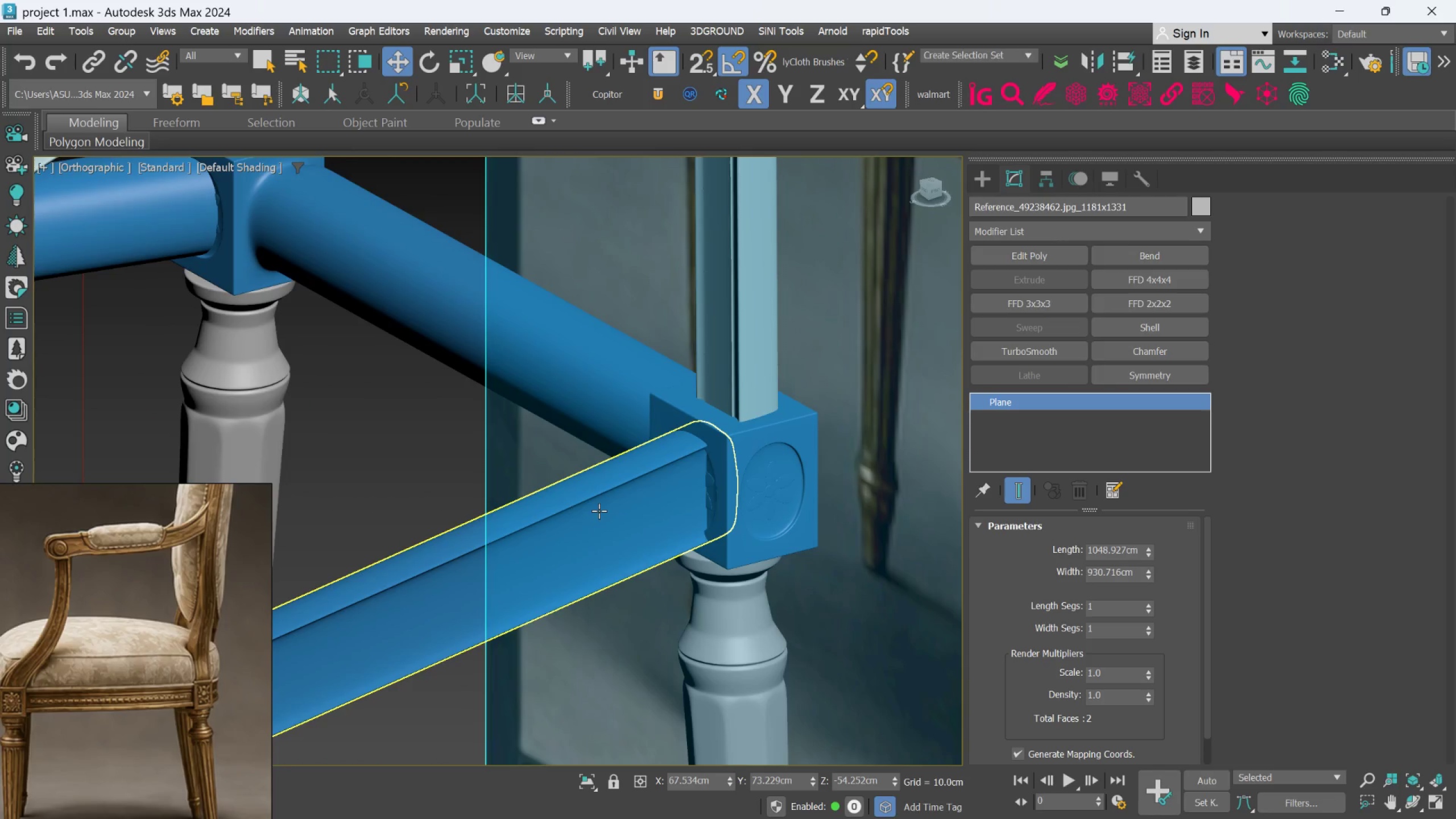 
left_click([599, 511])
 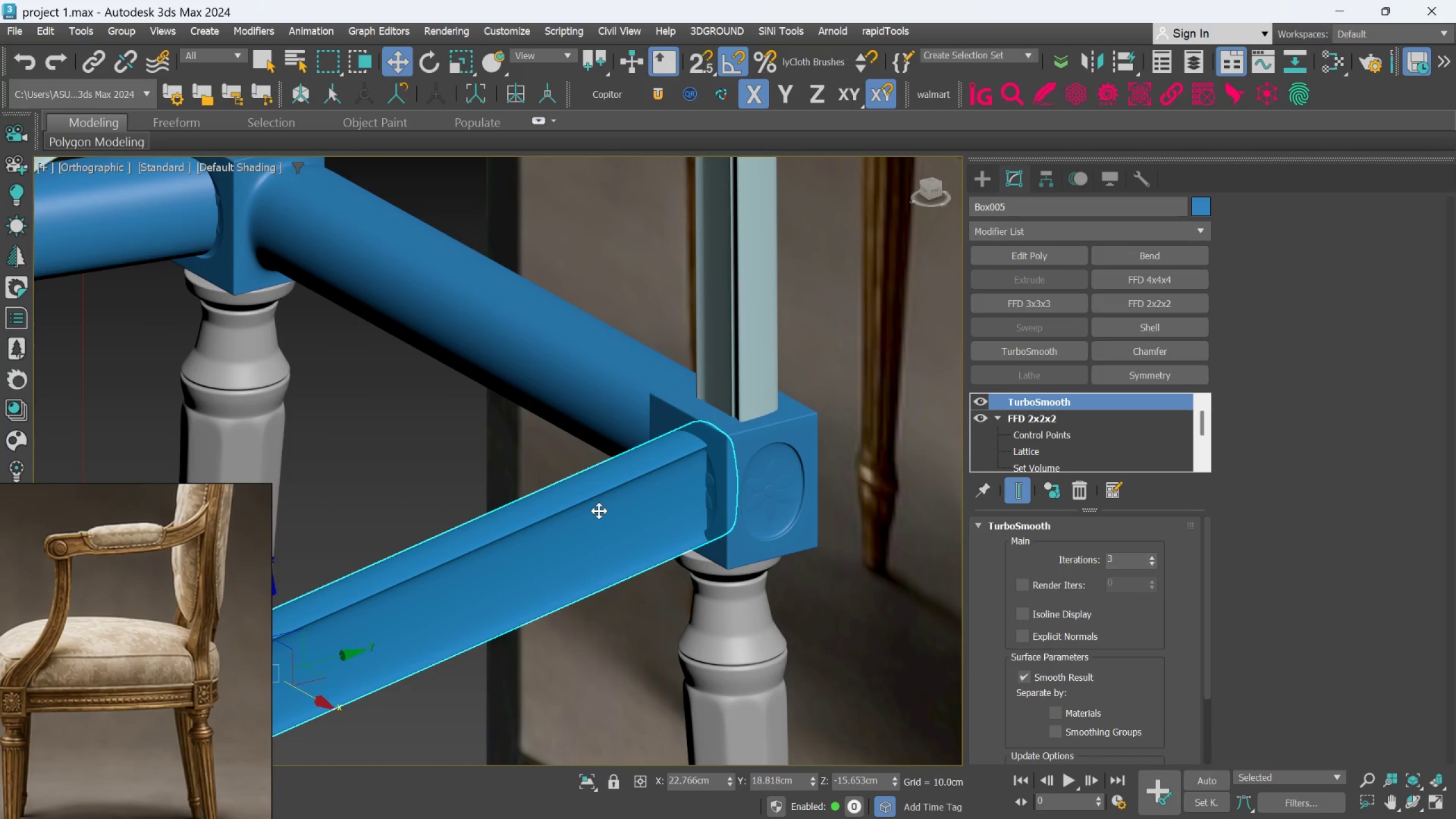 
scroll: coordinate [600, 511], scroll_direction: down, amount: 1.0
 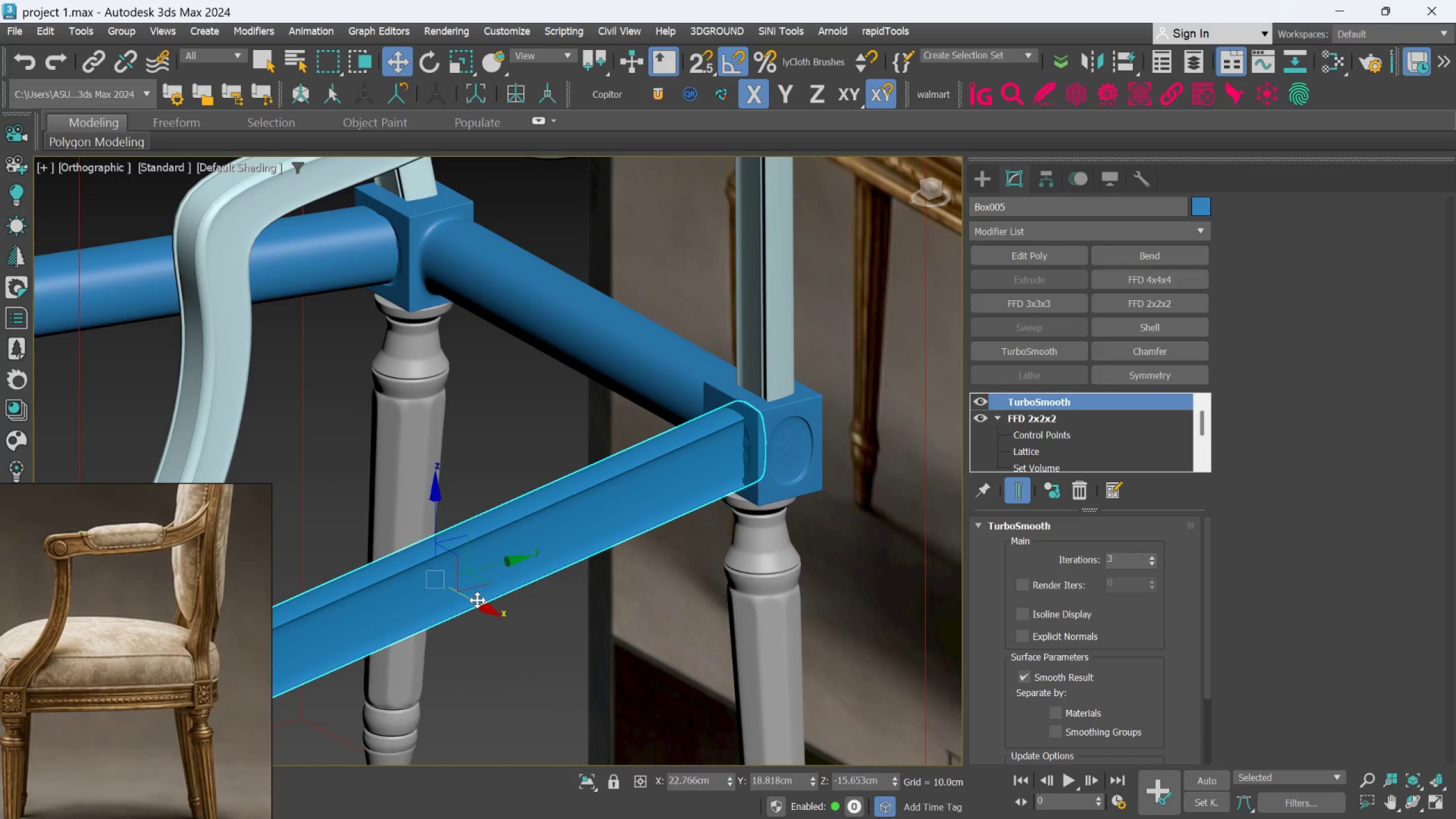 
left_click_drag(start_coordinate=[477, 601], to_coordinate=[485, 630])
 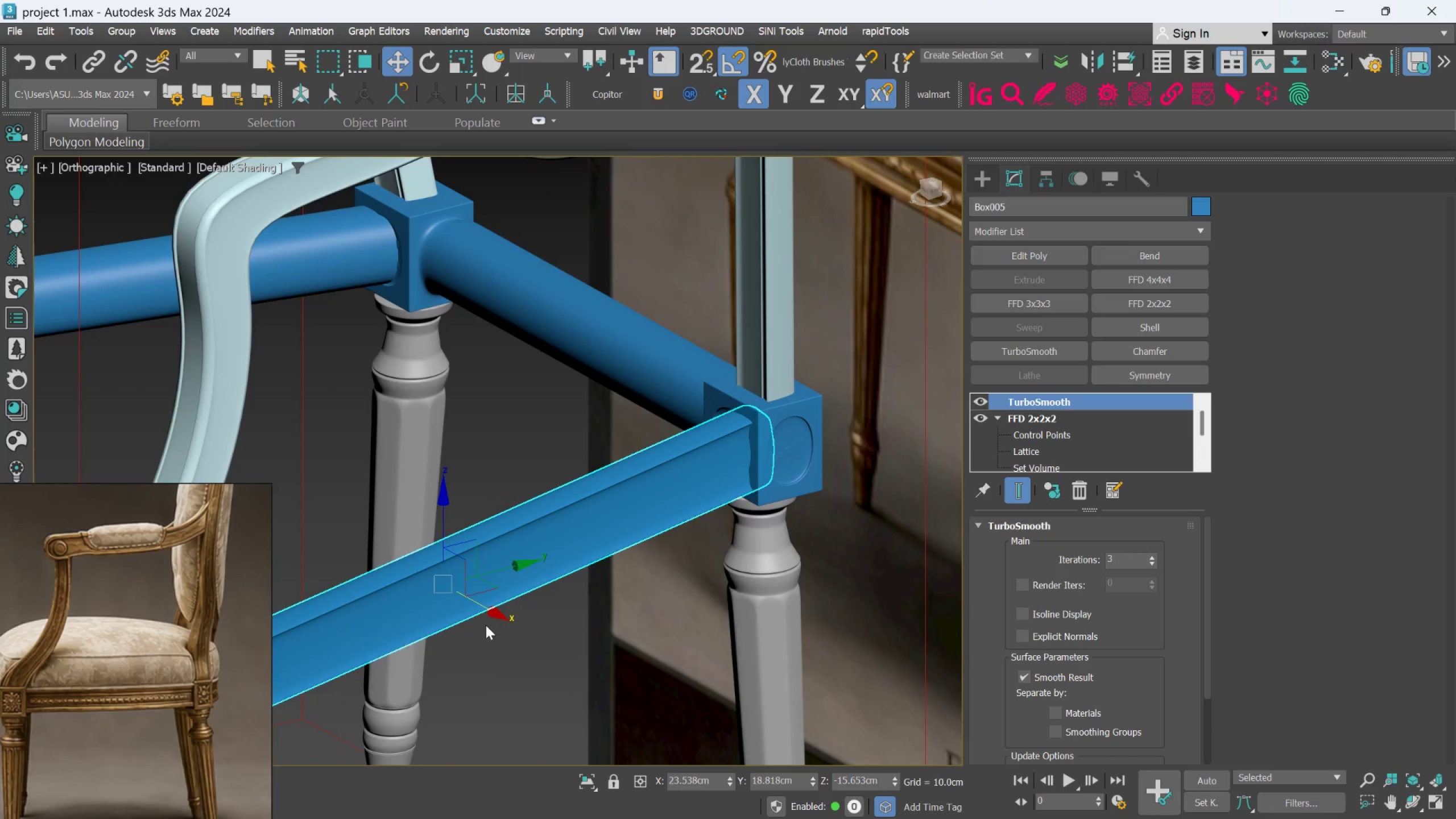 
scroll: coordinate [489, 622], scroll_direction: down, amount: 2.0
 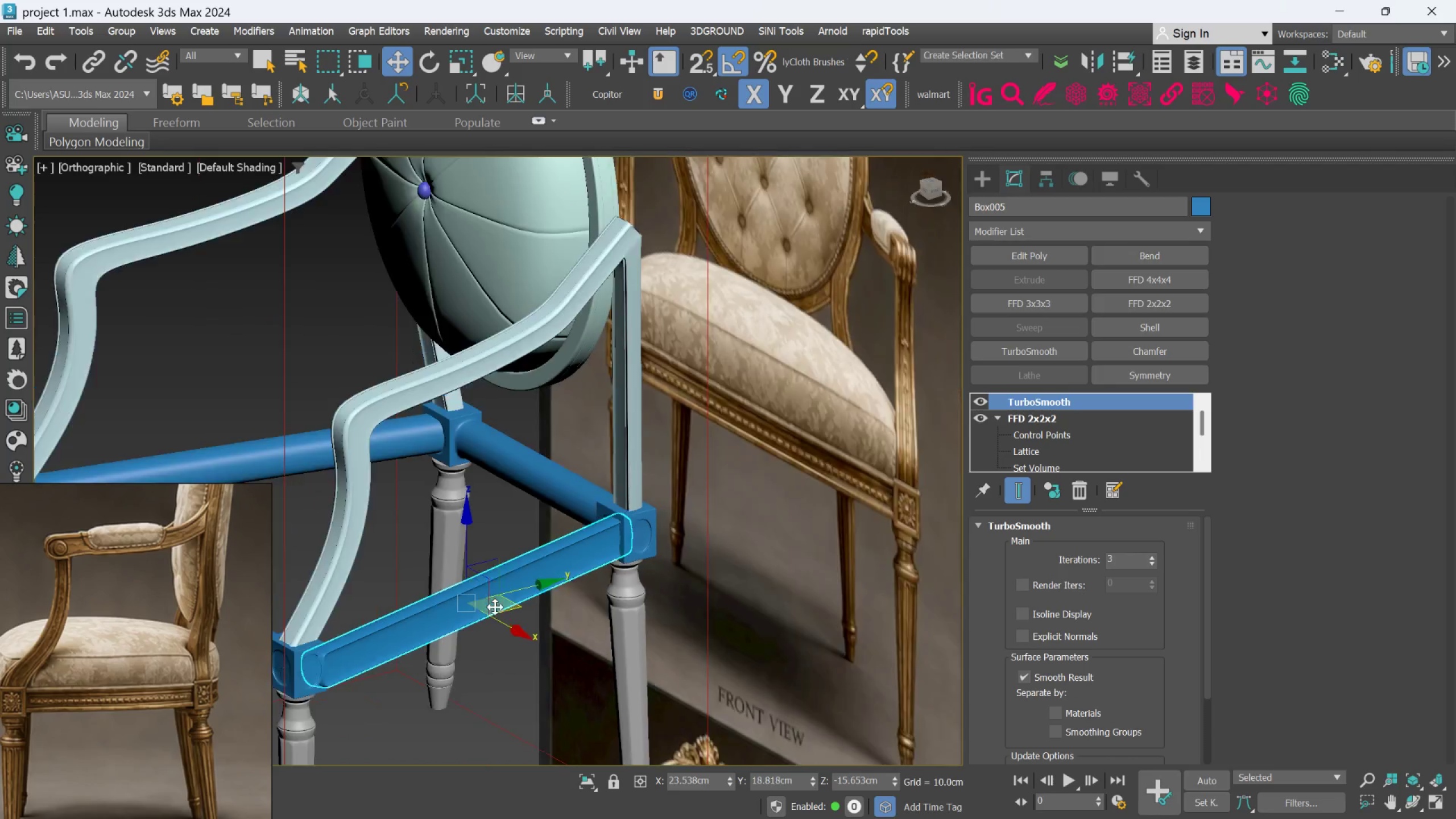 
hold_key(key=AltLeft, duration=0.45)
 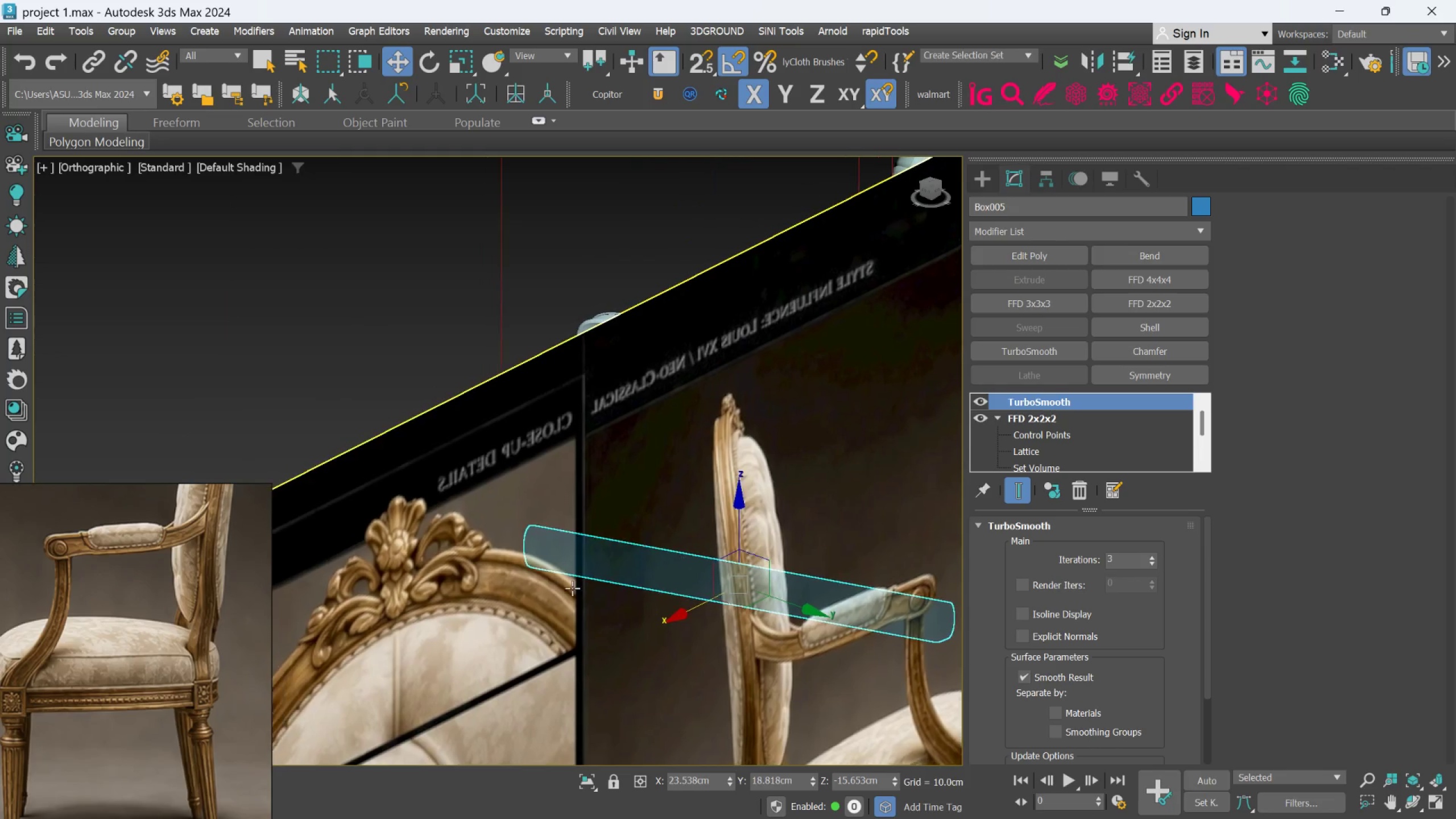 
hold_key(key=AltLeft, duration=0.45)
 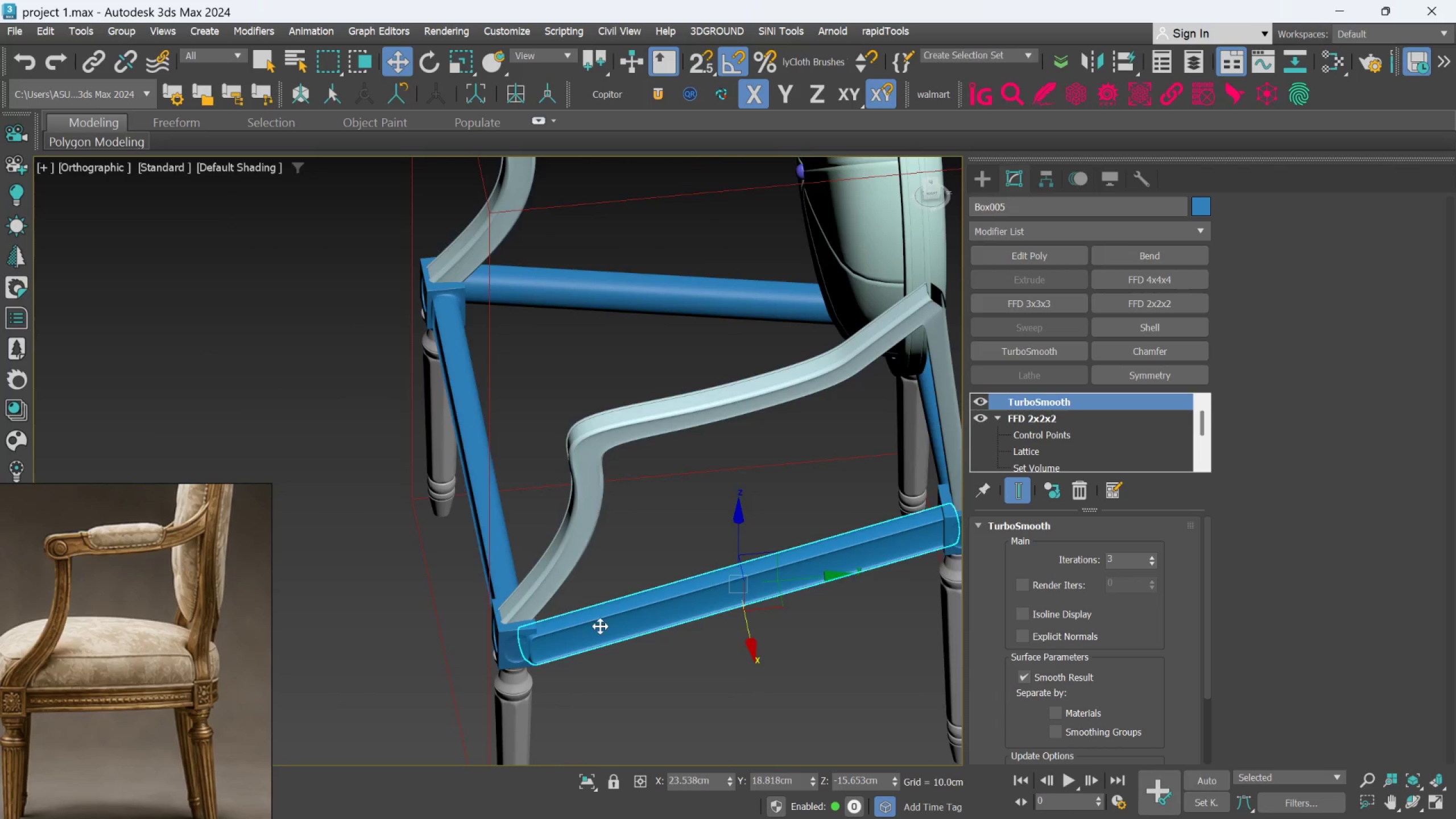 
scroll: coordinate [598, 627], scroll_direction: up, amount: 1.0
 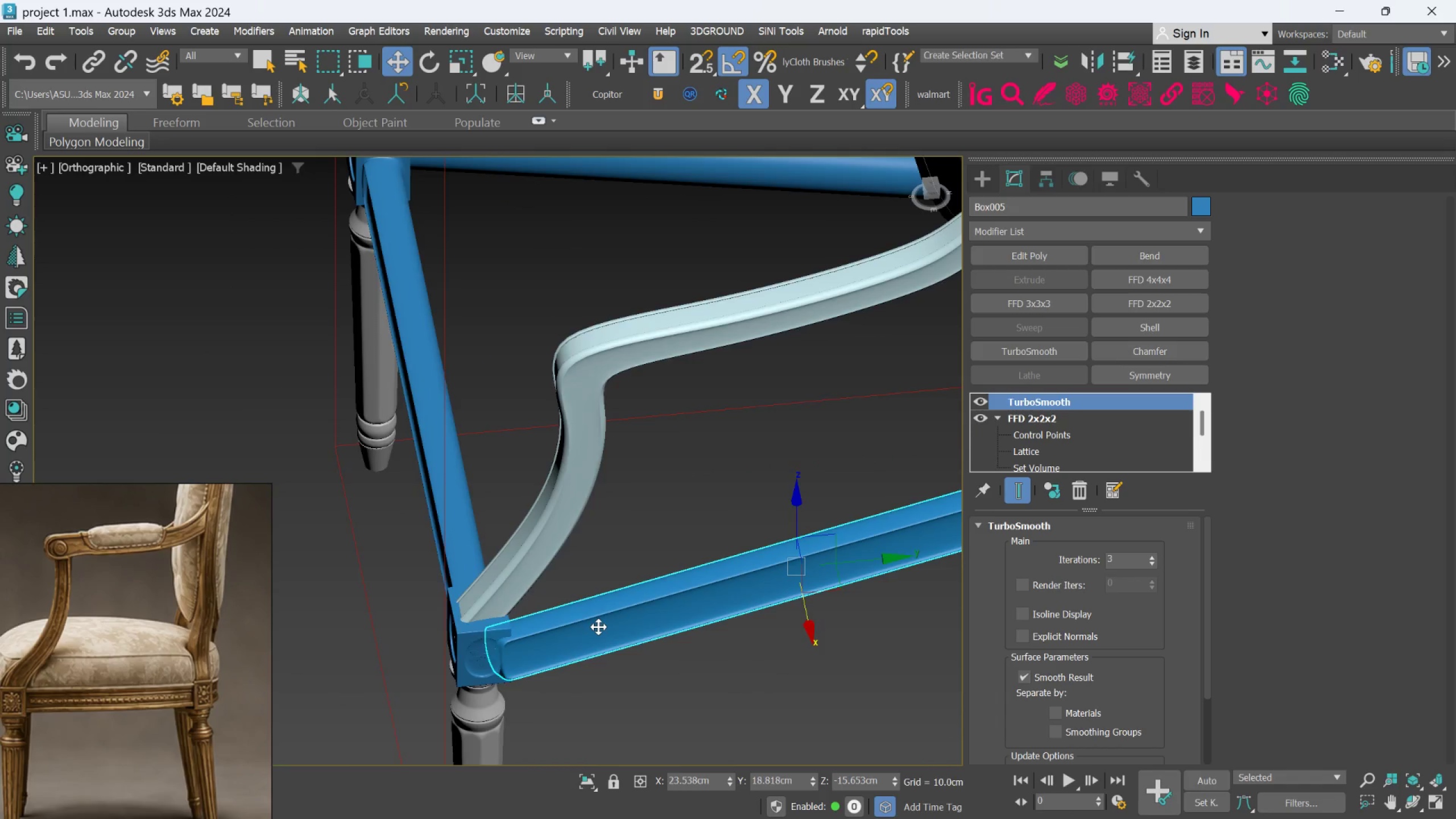 
key(Alt+AltLeft)
 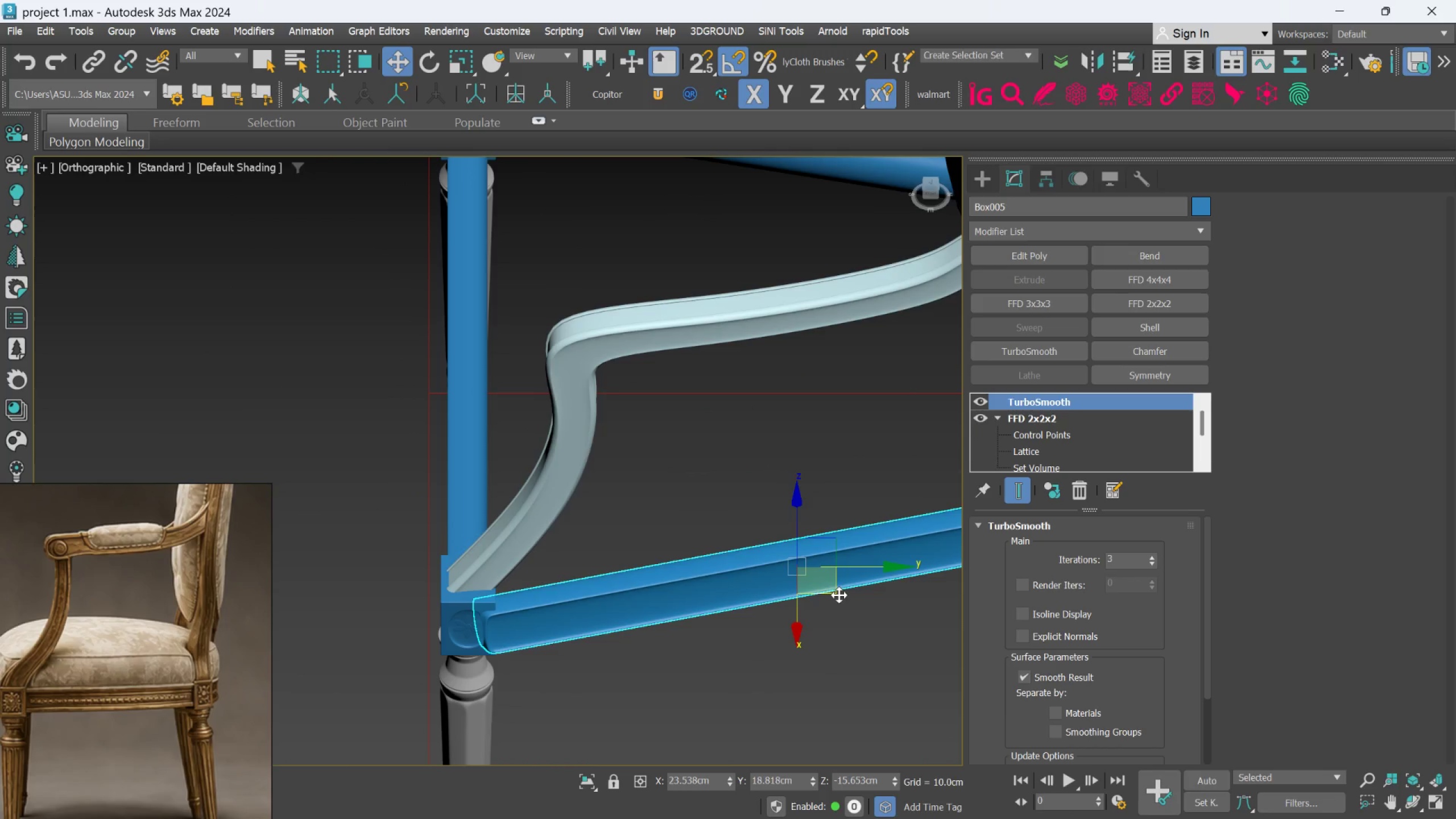 
left_click_drag(start_coordinate=[839, 595], to_coordinate=[835, 595])
 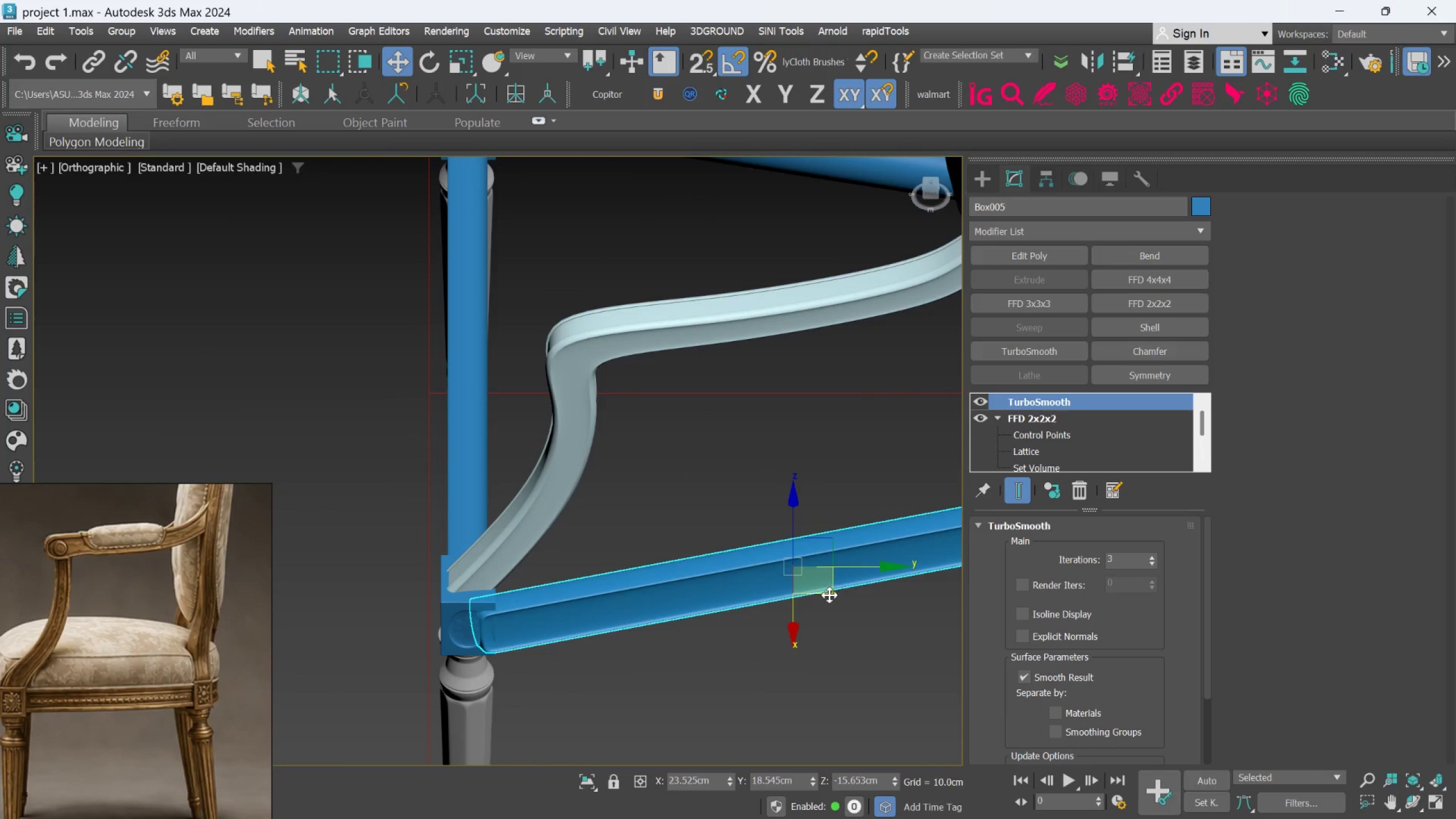 
hold_key(key=AltLeft, duration=0.48)
 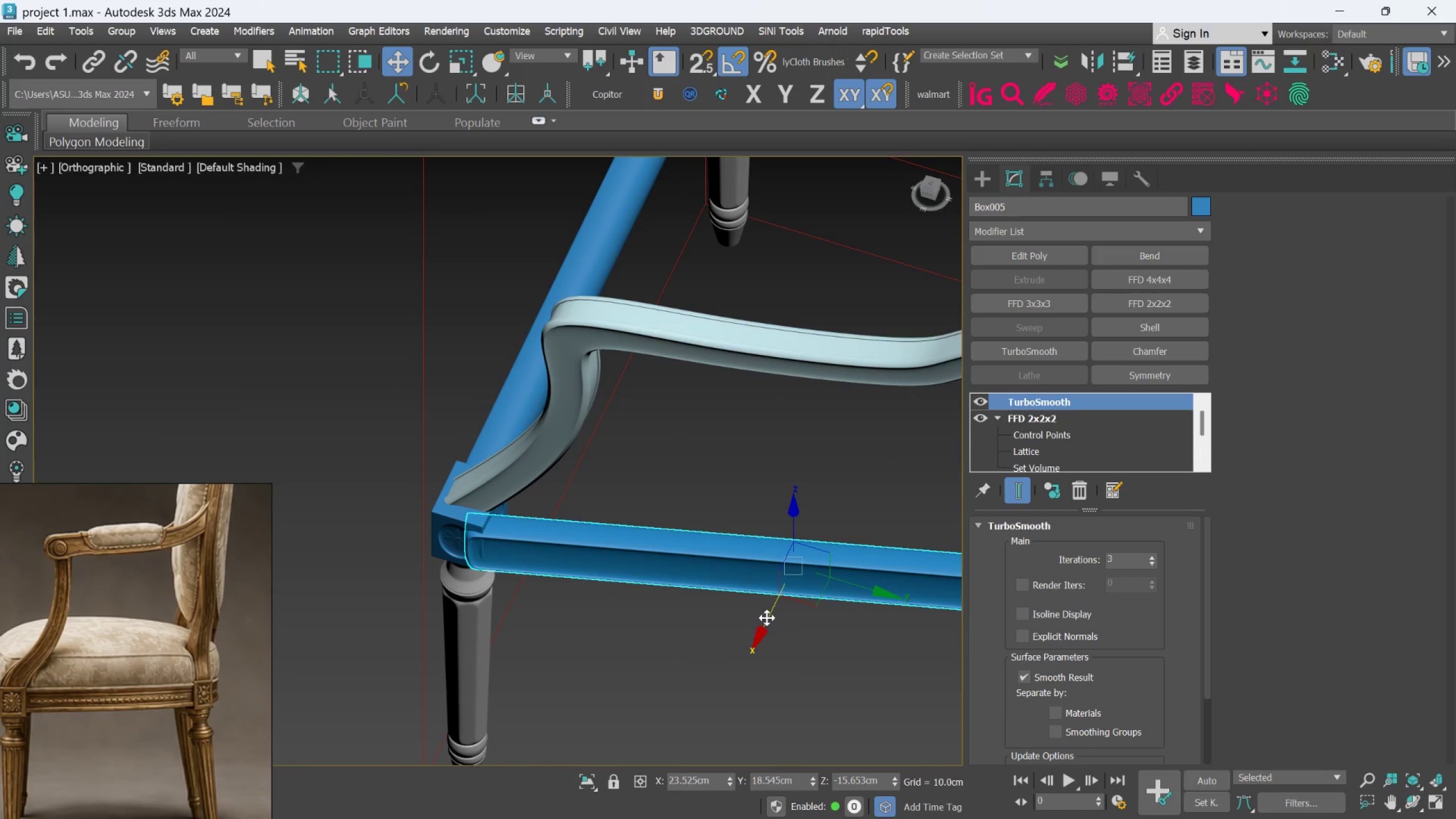 
left_click_drag(start_coordinate=[767, 618], to_coordinate=[775, 611])
 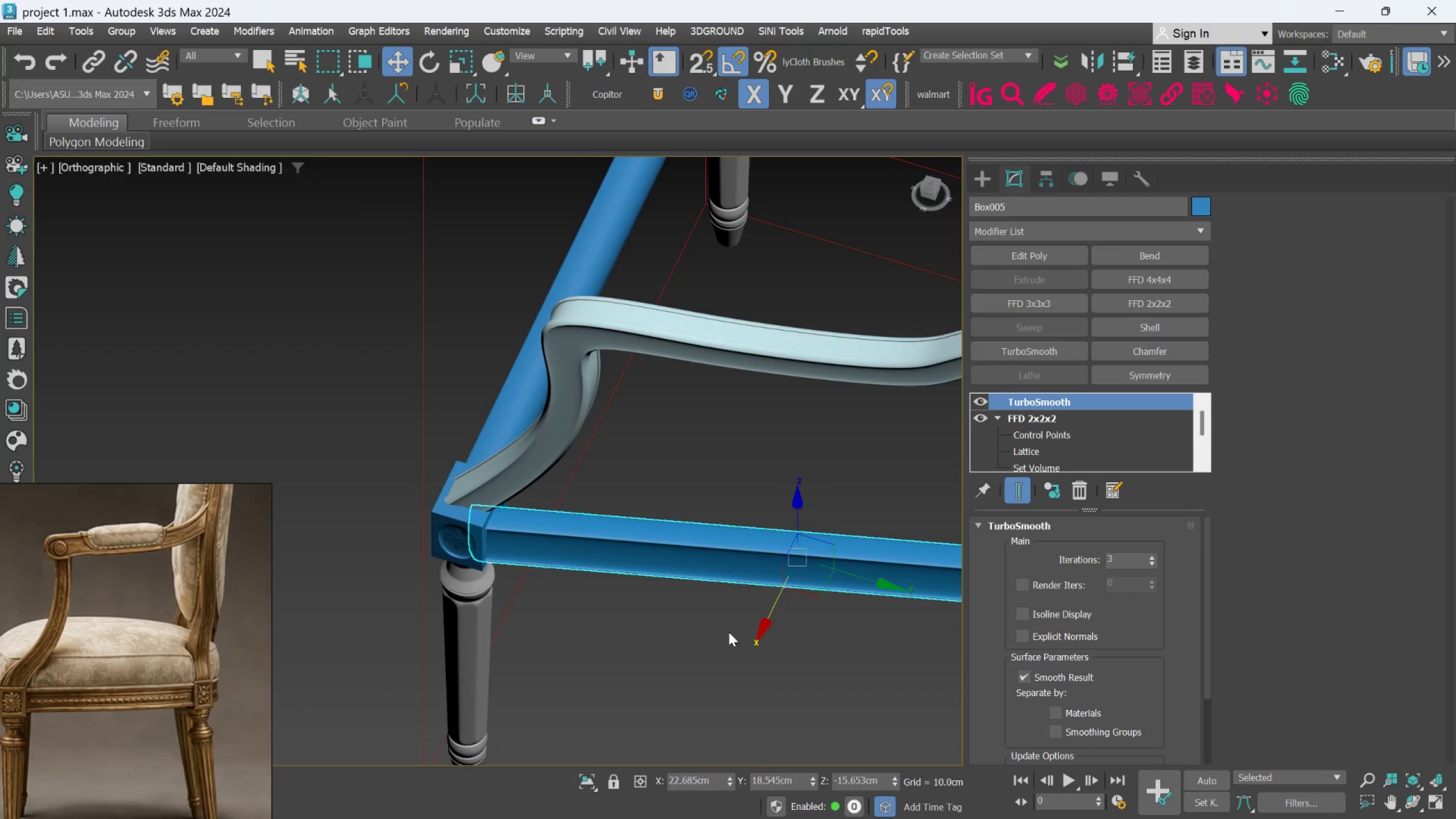 
hold_key(key=AltLeft, duration=0.89)
 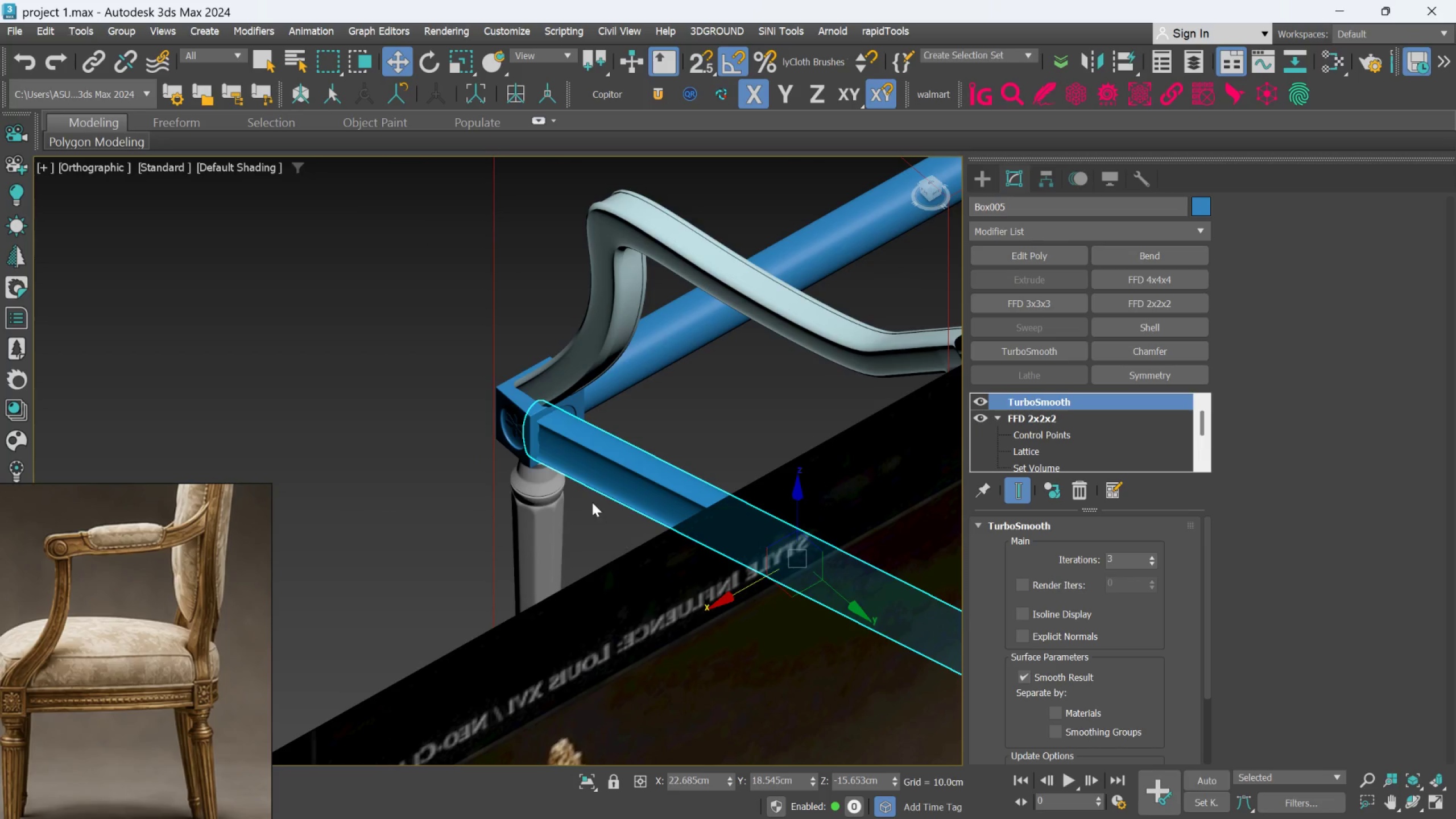 
scroll: coordinate [592, 502], scroll_direction: up, amount: 2.0
 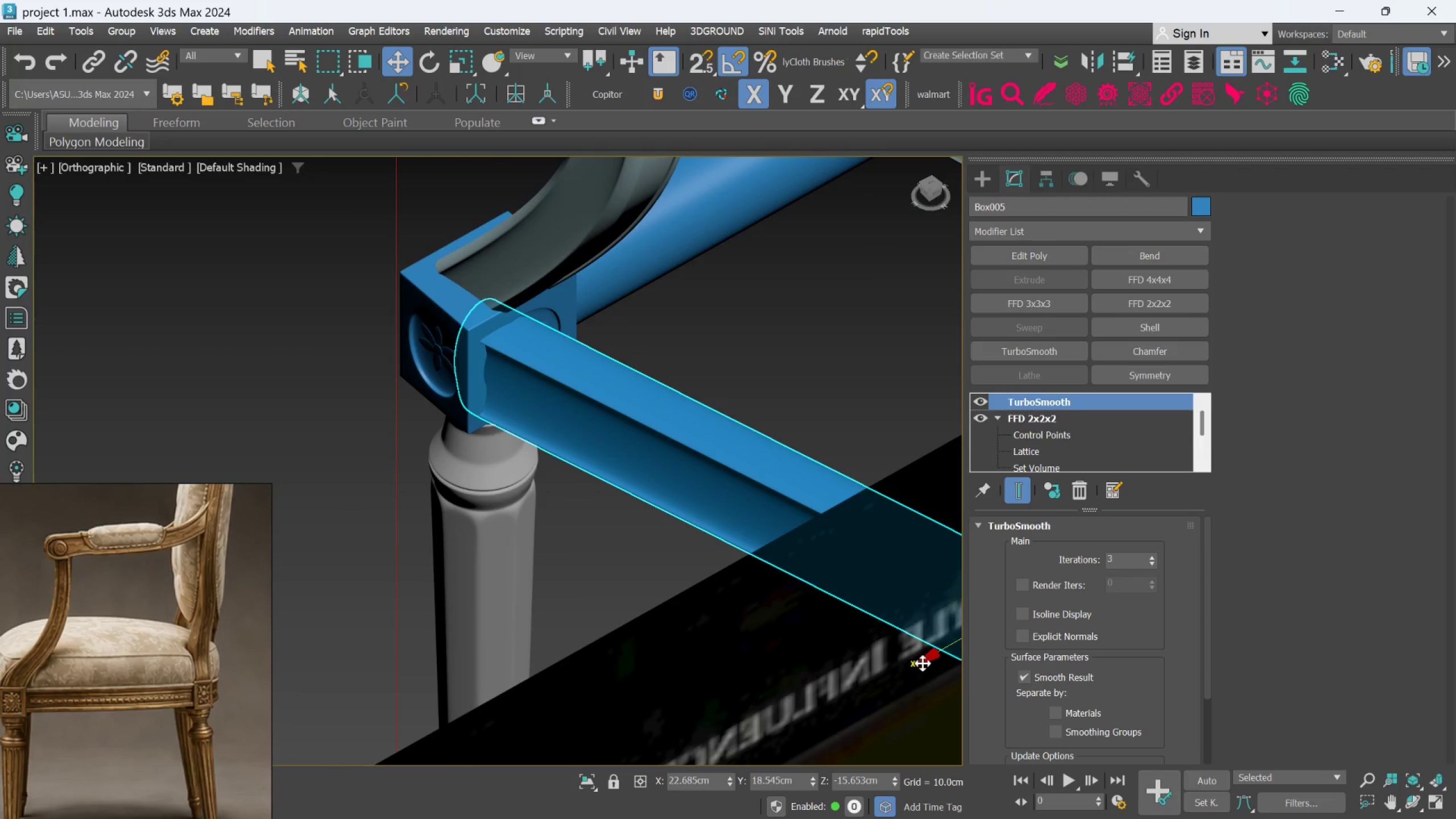 
left_click_drag(start_coordinate=[923, 663], to_coordinate=[917, 665])
 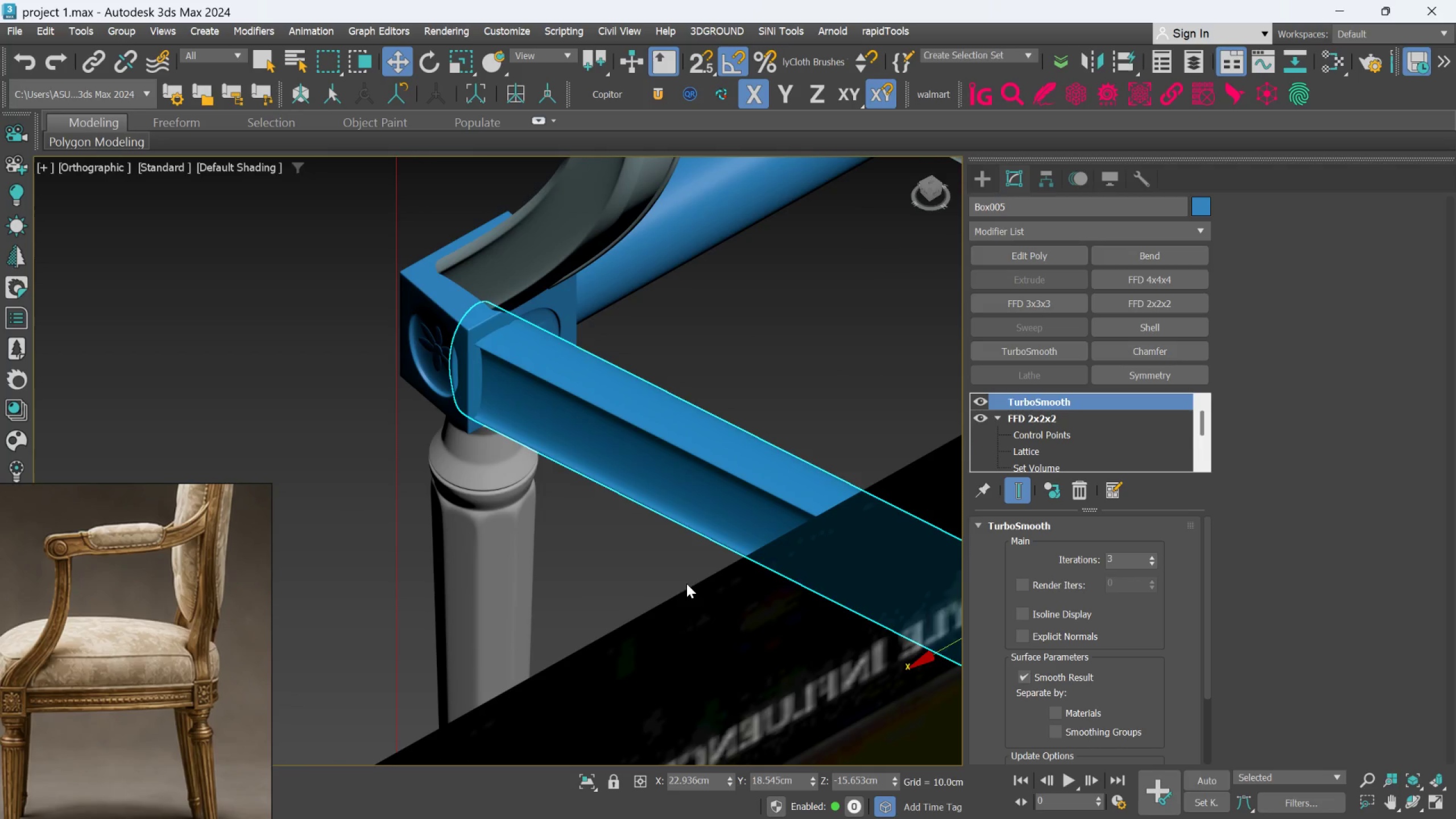 
scroll: coordinate [679, 583], scroll_direction: down, amount: 2.0
 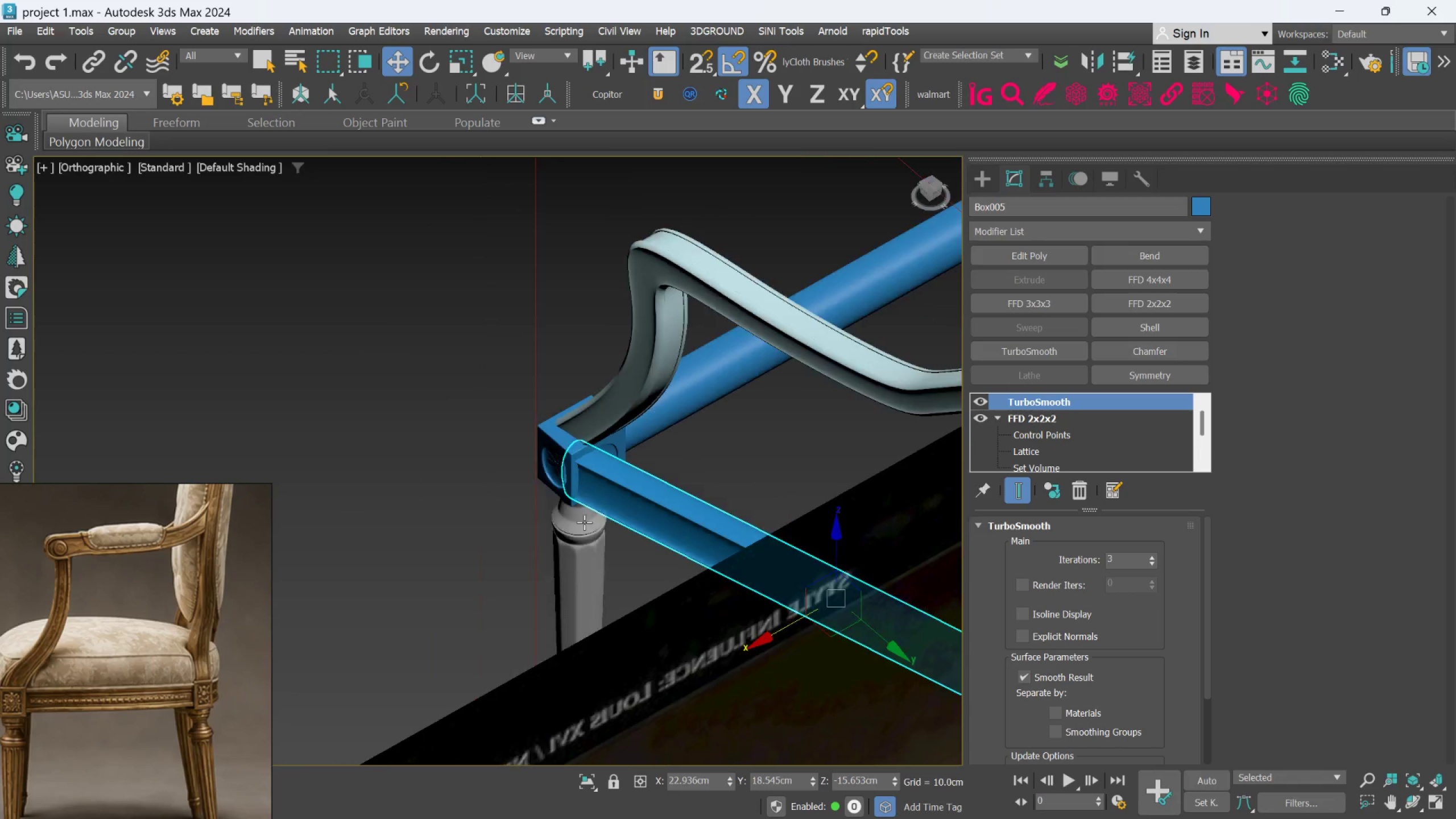 
hold_key(key=AltLeft, duration=0.52)
 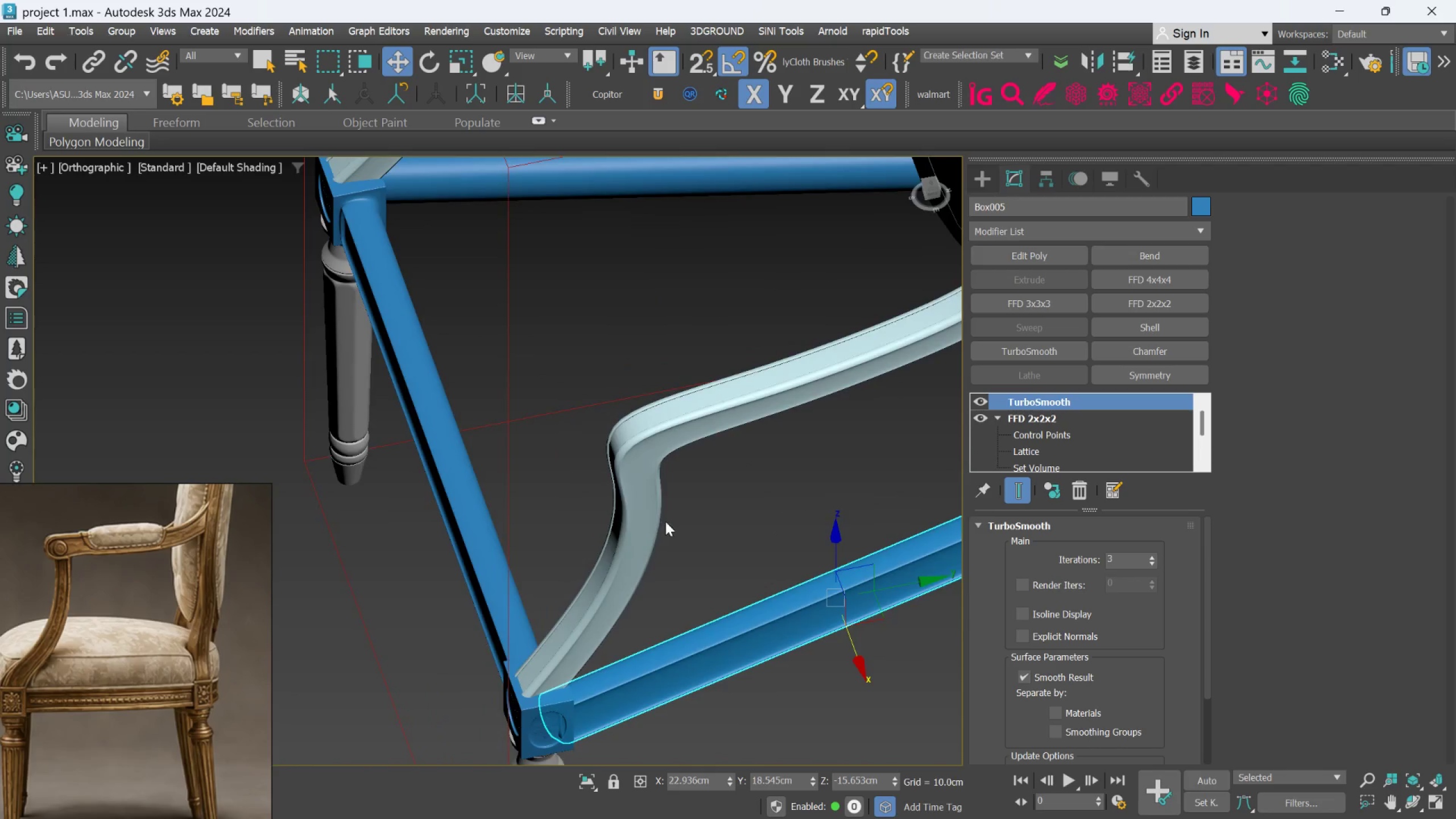 
scroll: coordinate [680, 548], scroll_direction: down, amount: 3.0
 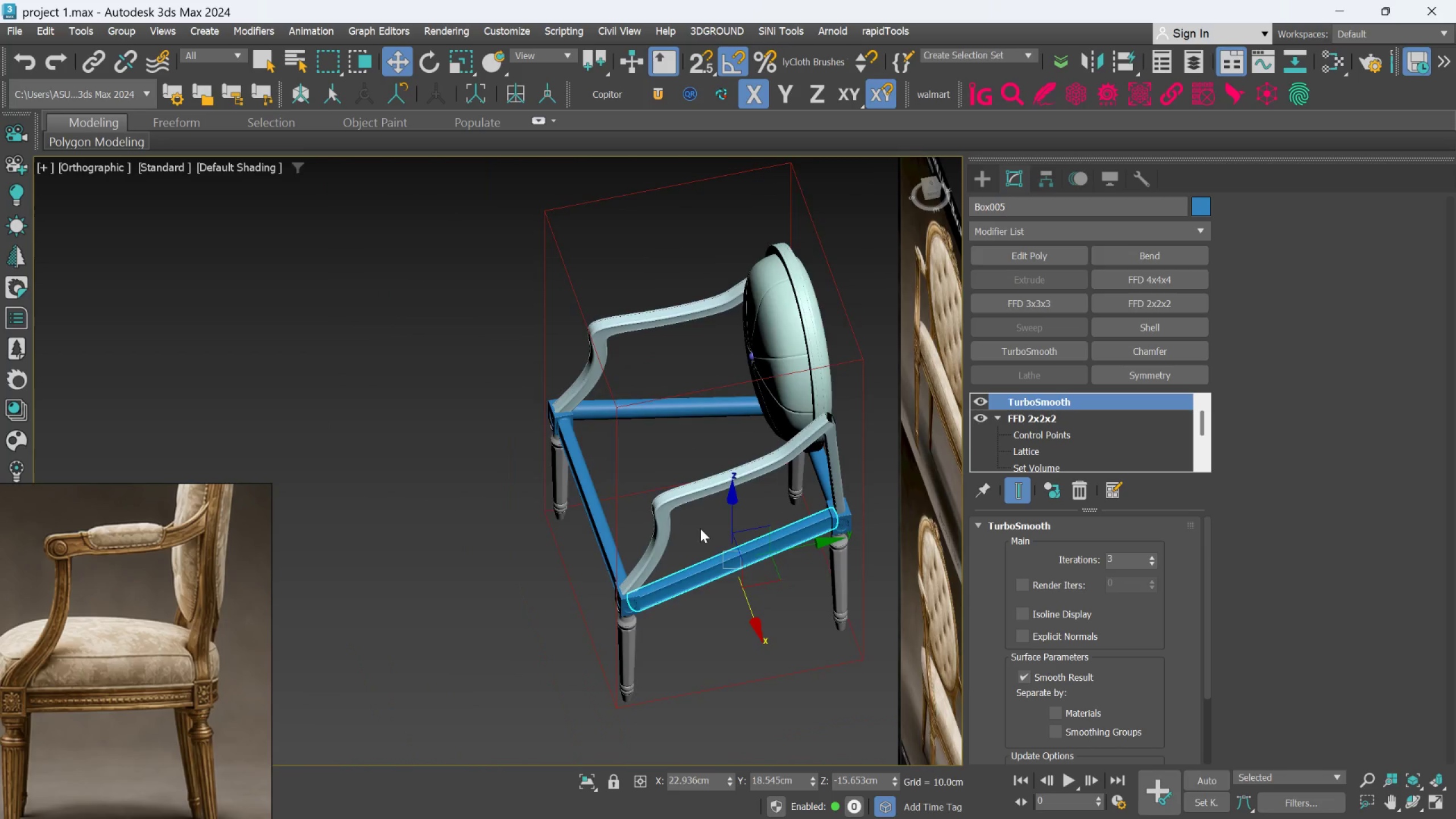 
hold_key(key=AltLeft, duration=0.47)
 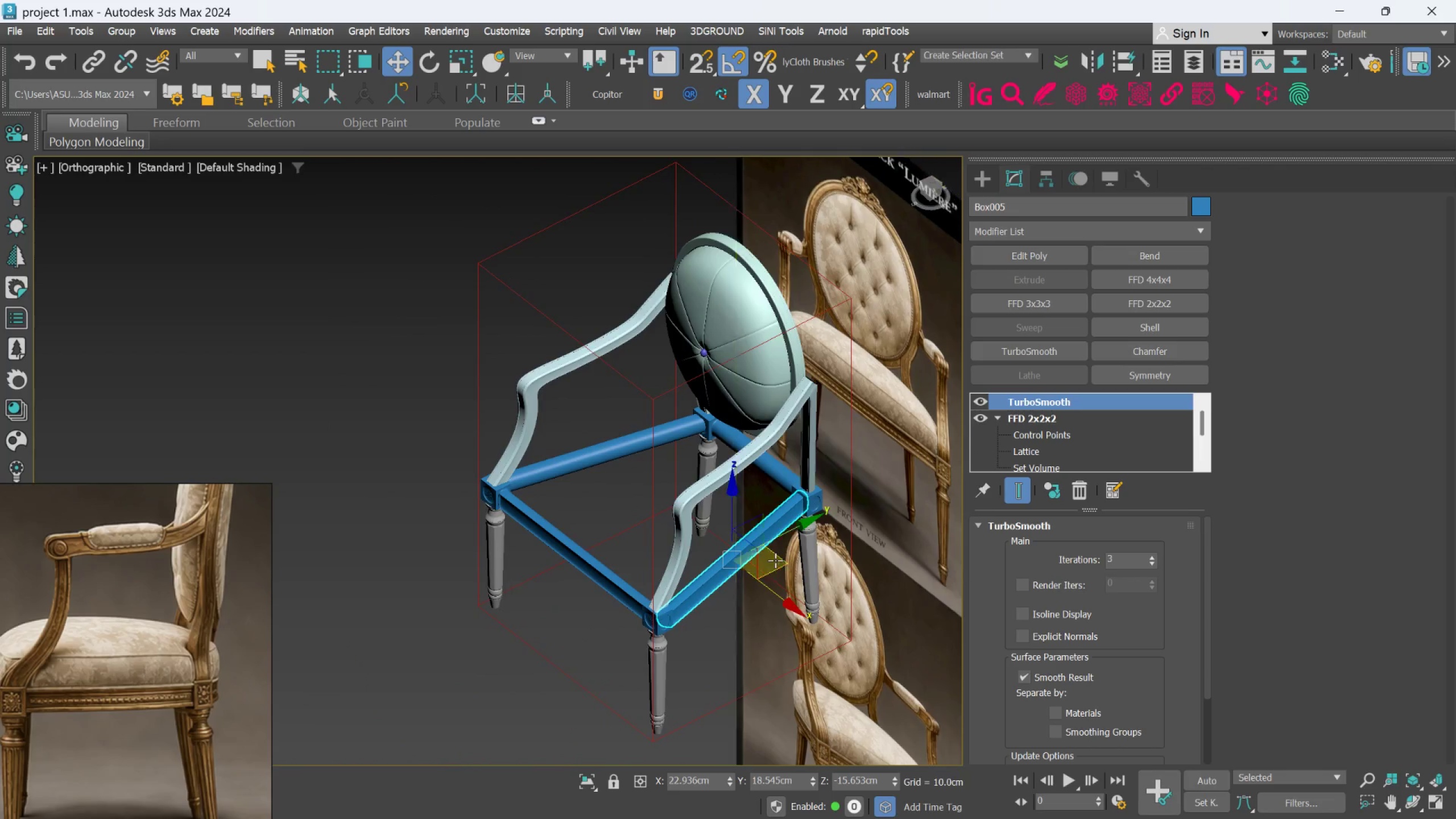 
scroll: coordinate [775, 560], scroll_direction: up, amount: 1.0
 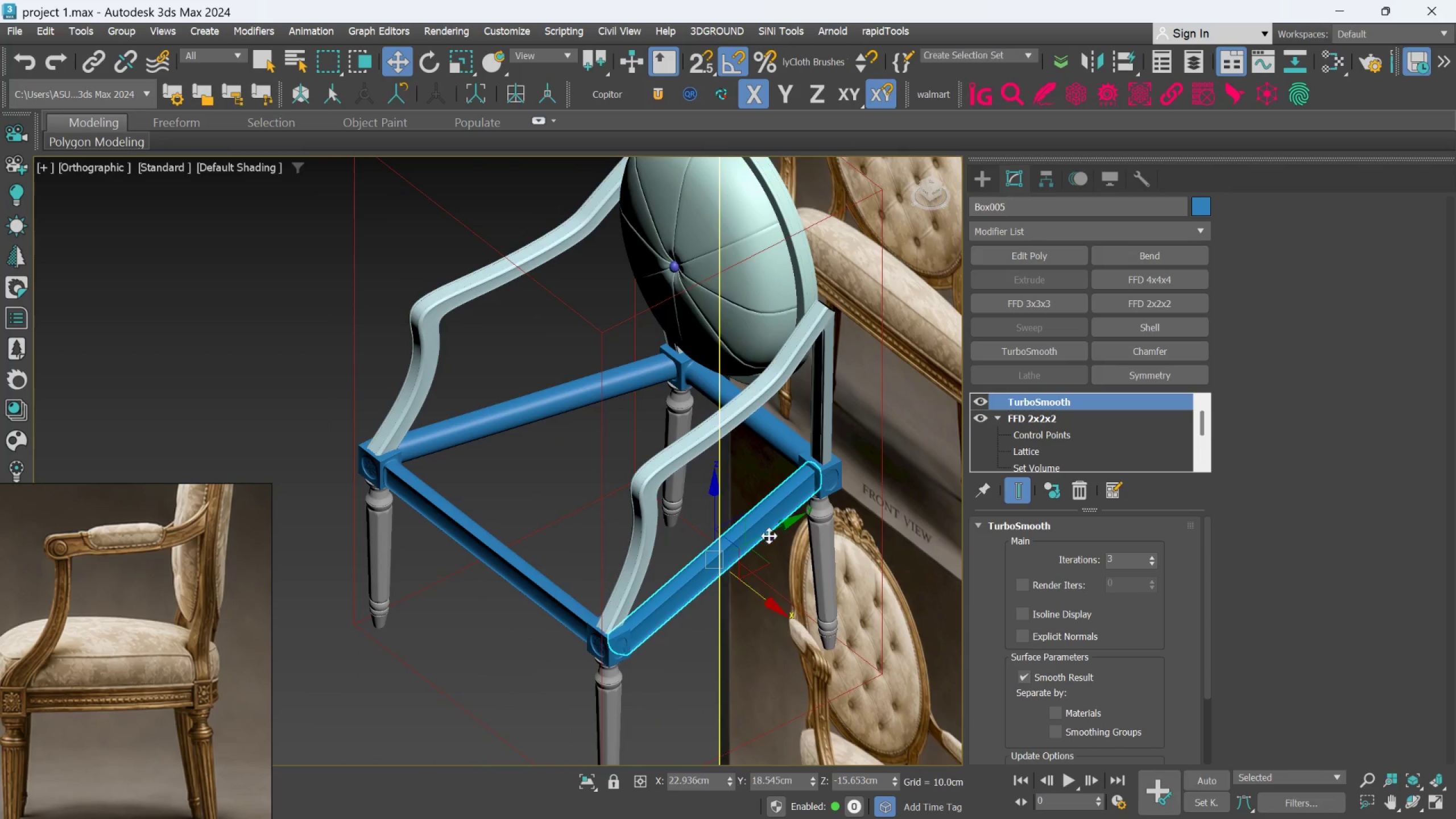 
key(Alt+AltLeft)
 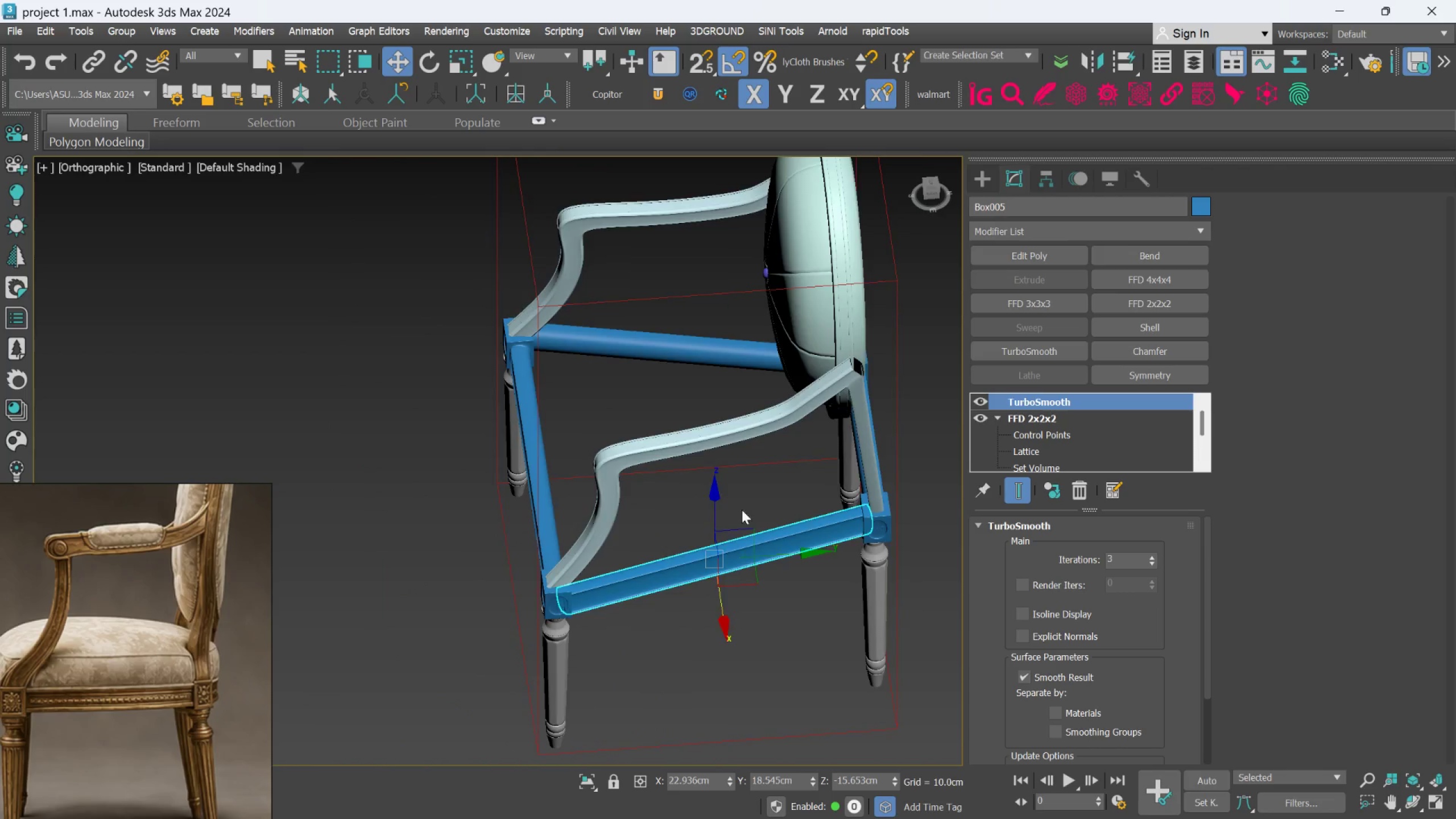 
scroll: coordinate [748, 507], scroll_direction: up, amount: 2.0
 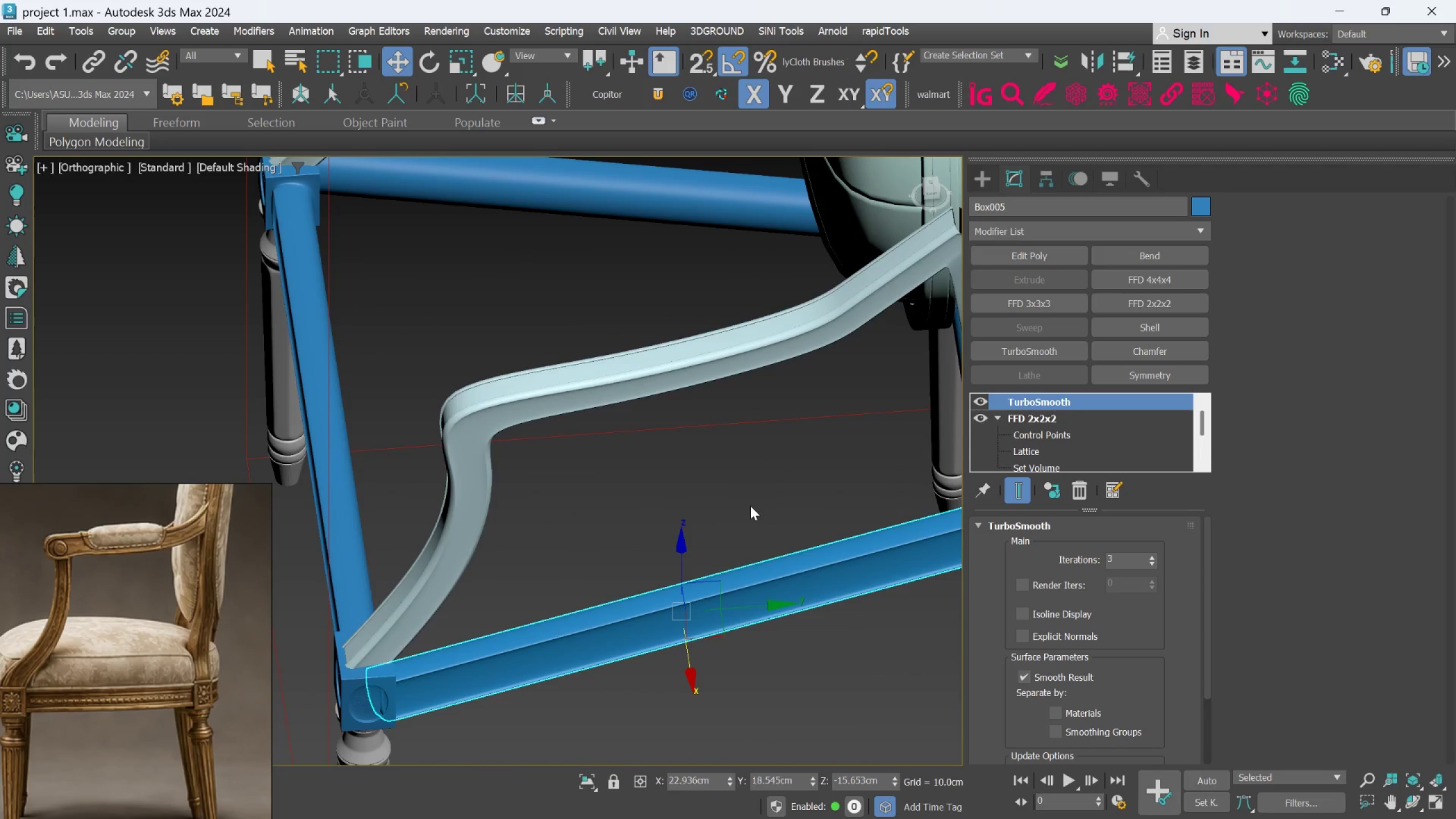 
left_click([750, 506])
 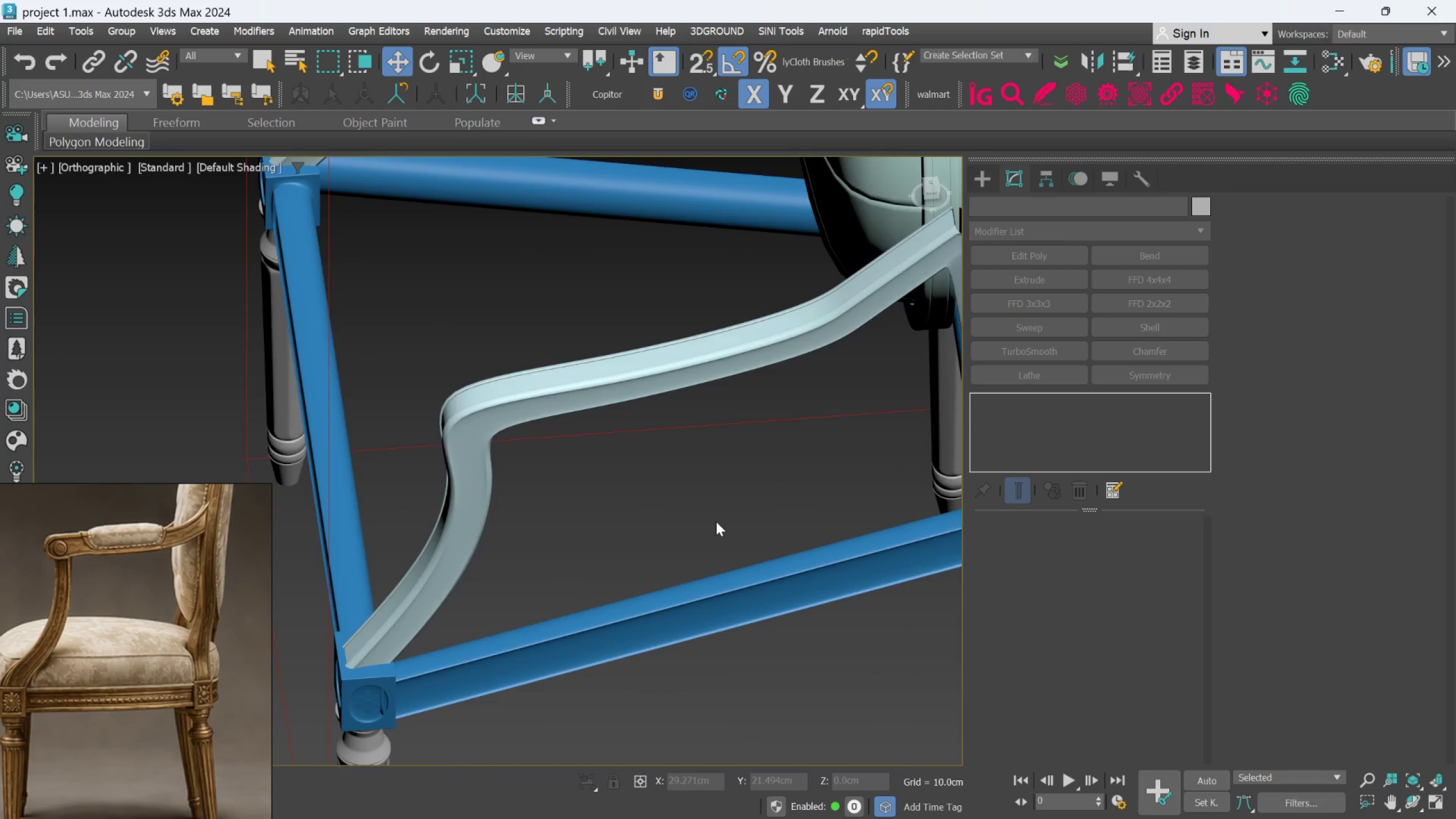 
scroll: coordinate [698, 526], scroll_direction: down, amount: 1.0
 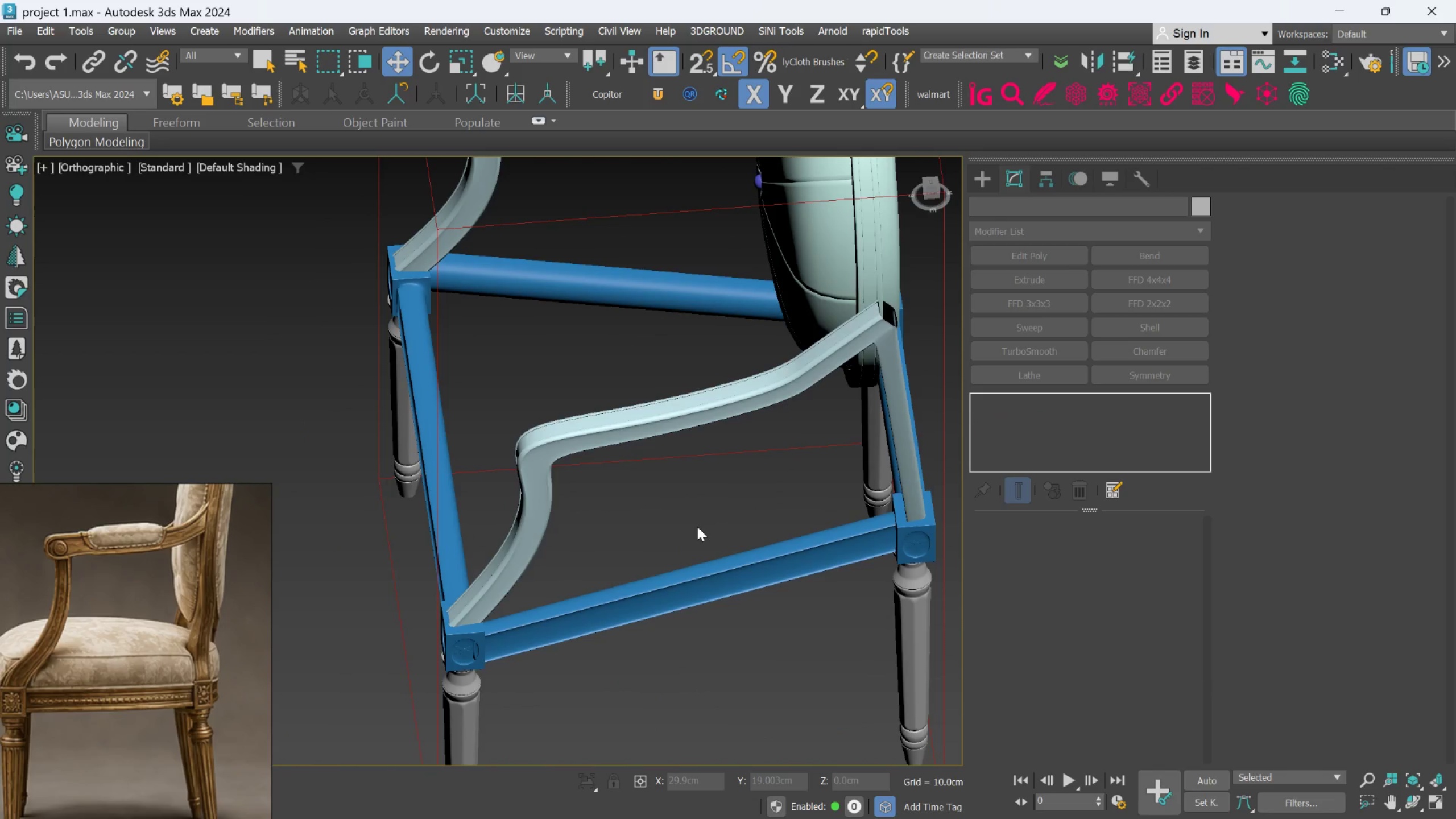 
hold_key(key=AltLeft, duration=0.95)
 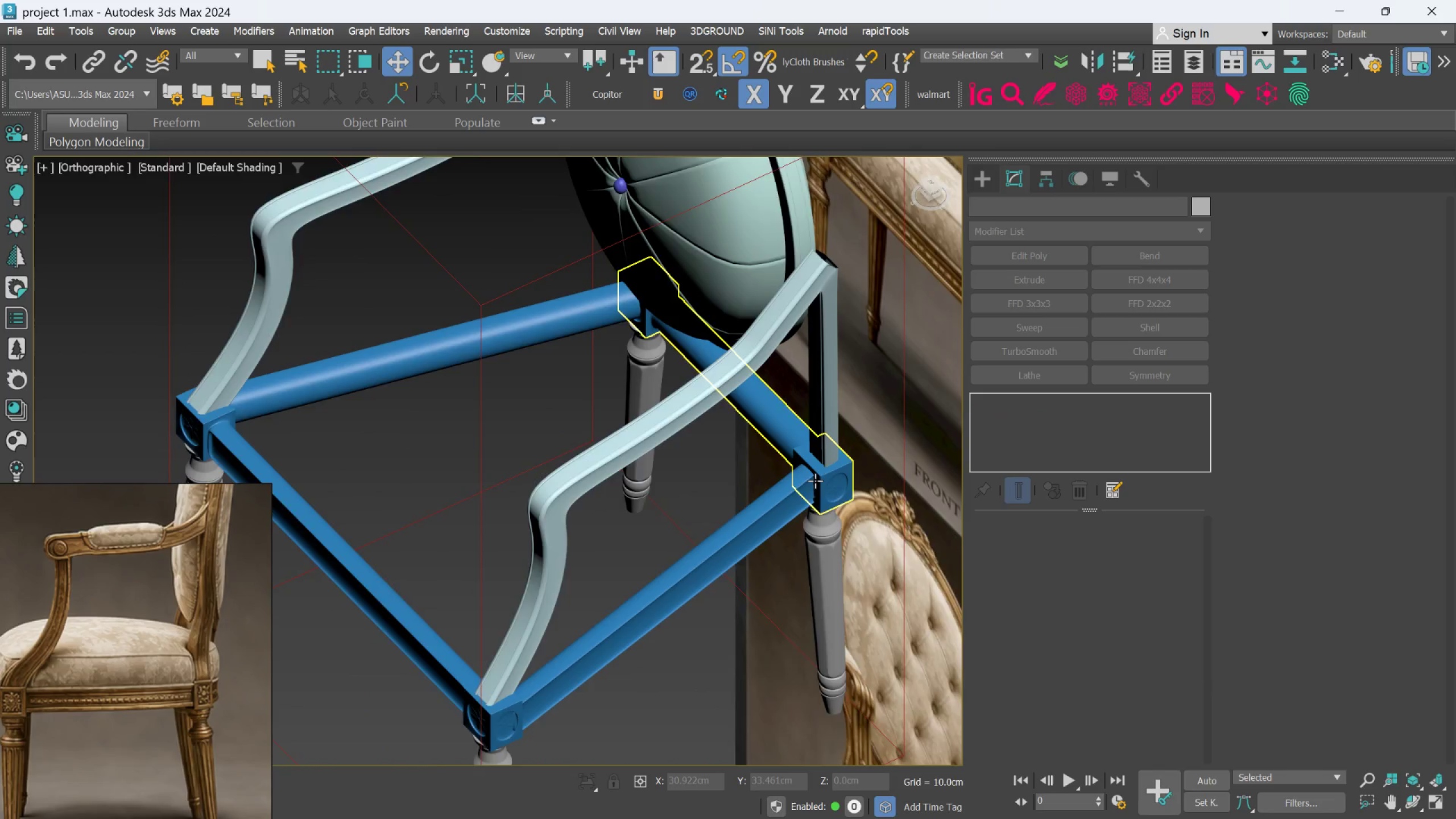 
scroll: coordinate [815, 481], scroll_direction: up, amount: 1.0
 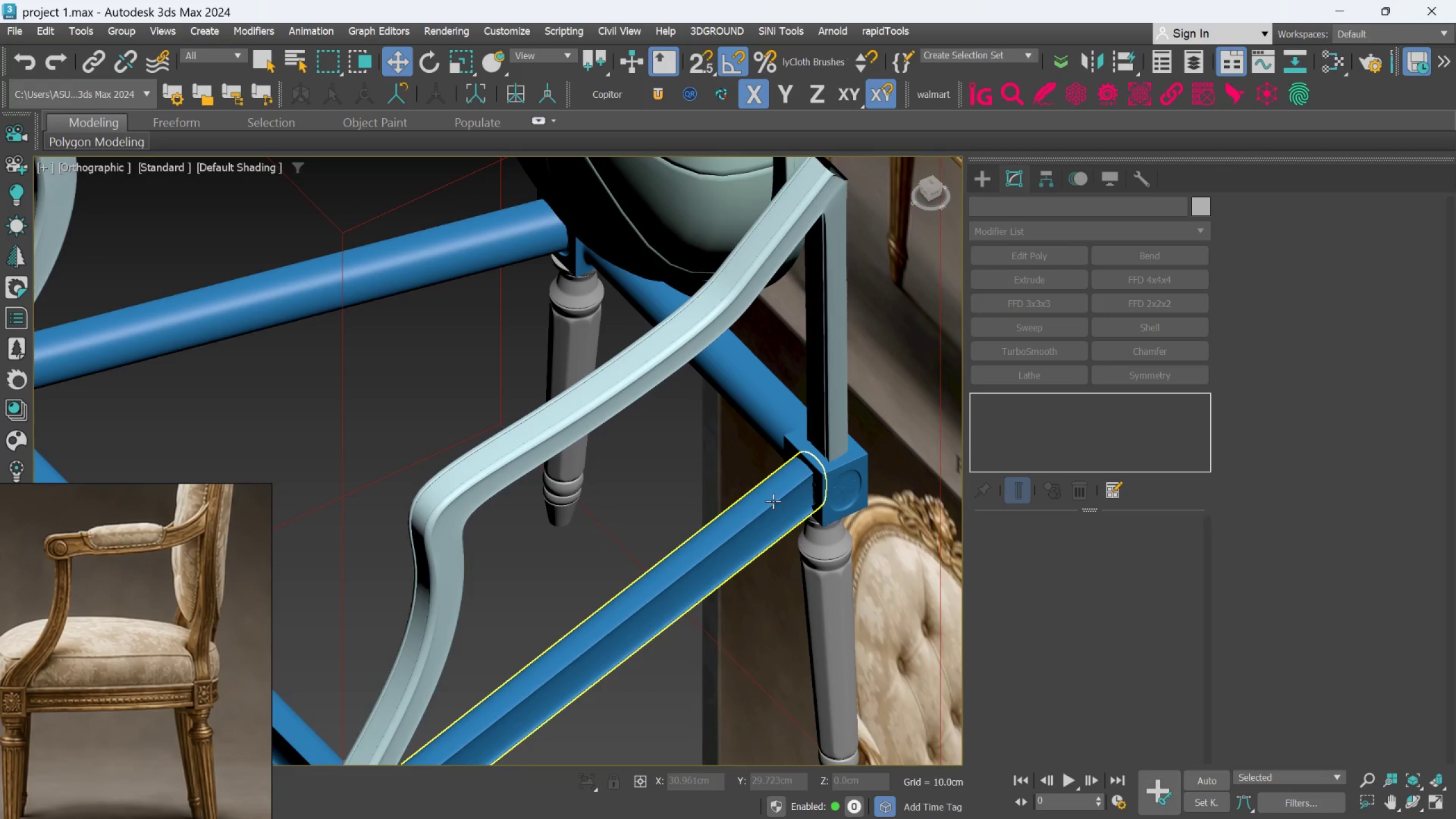 
left_click([773, 501])
 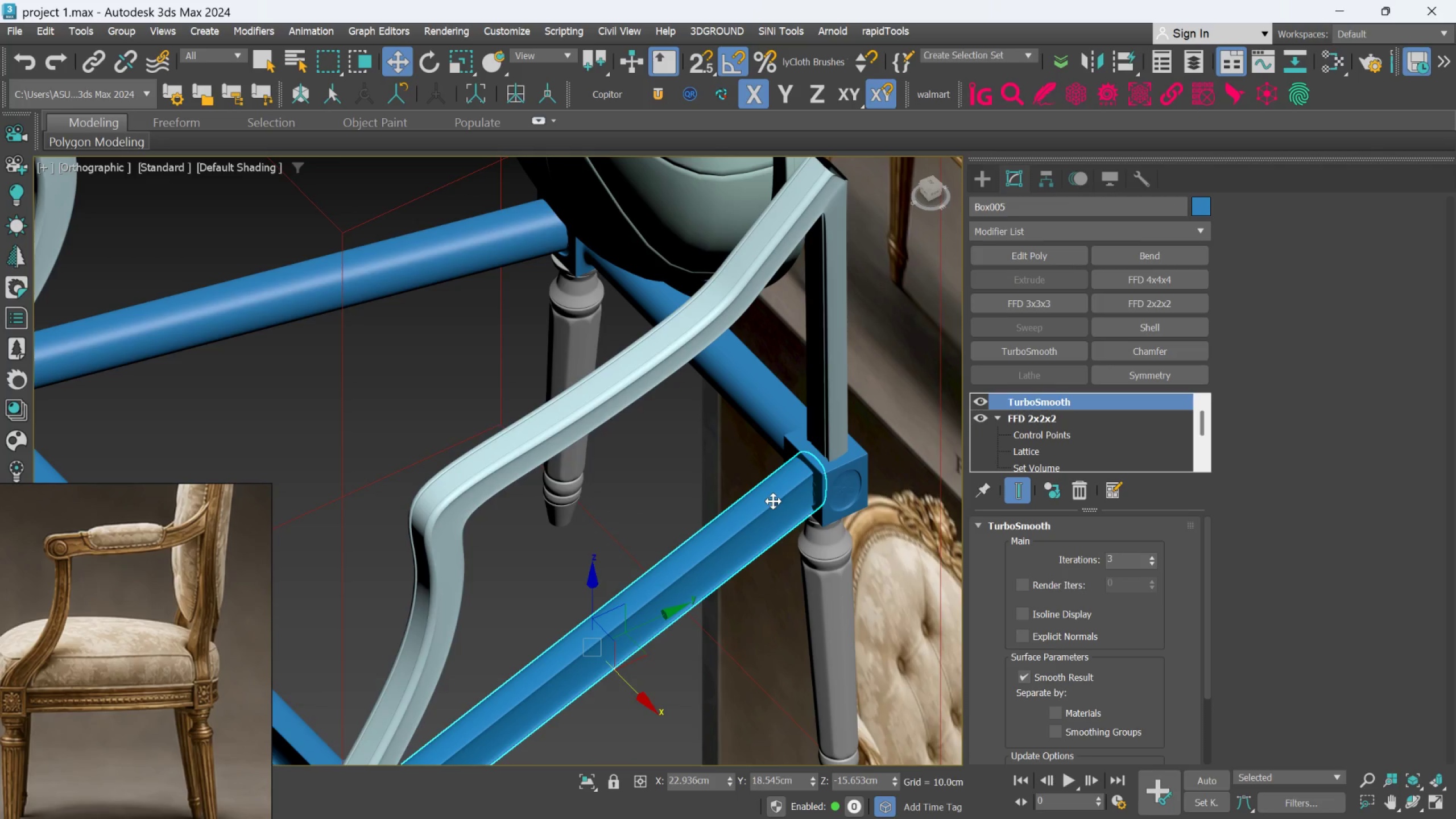 
key(Alt+AltLeft)
 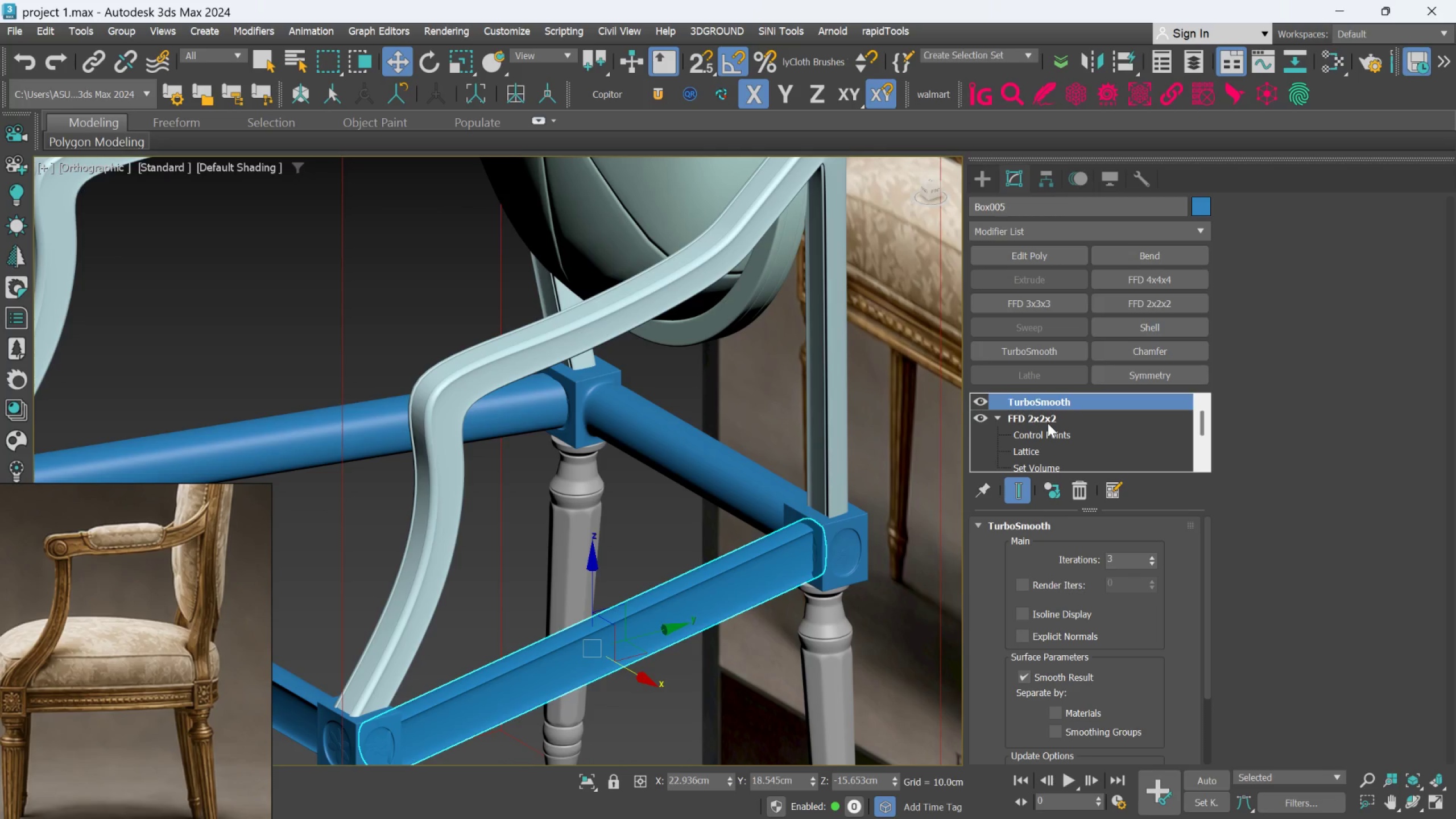 
left_click([1043, 417])
 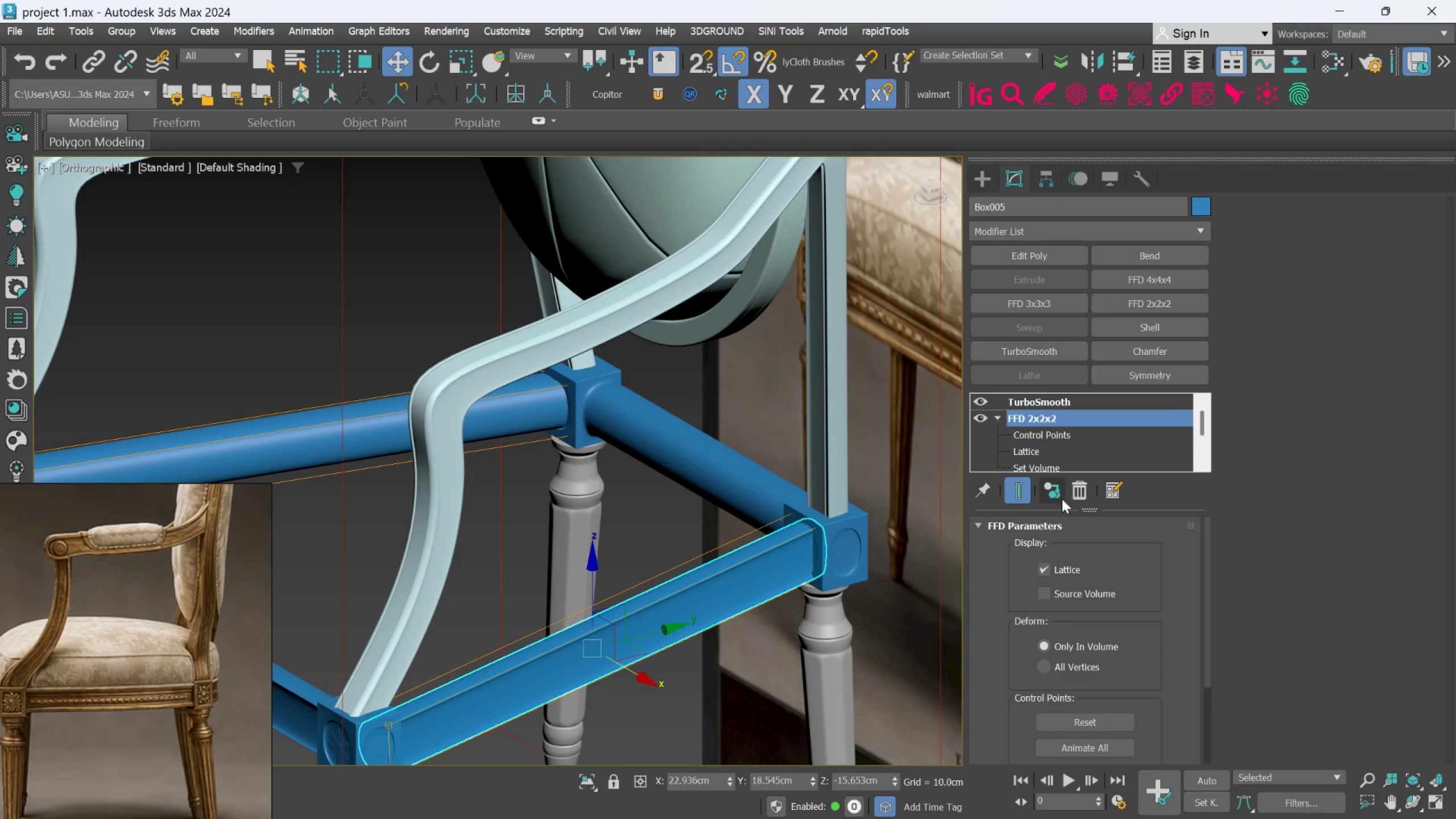 
left_click([1059, 491])
 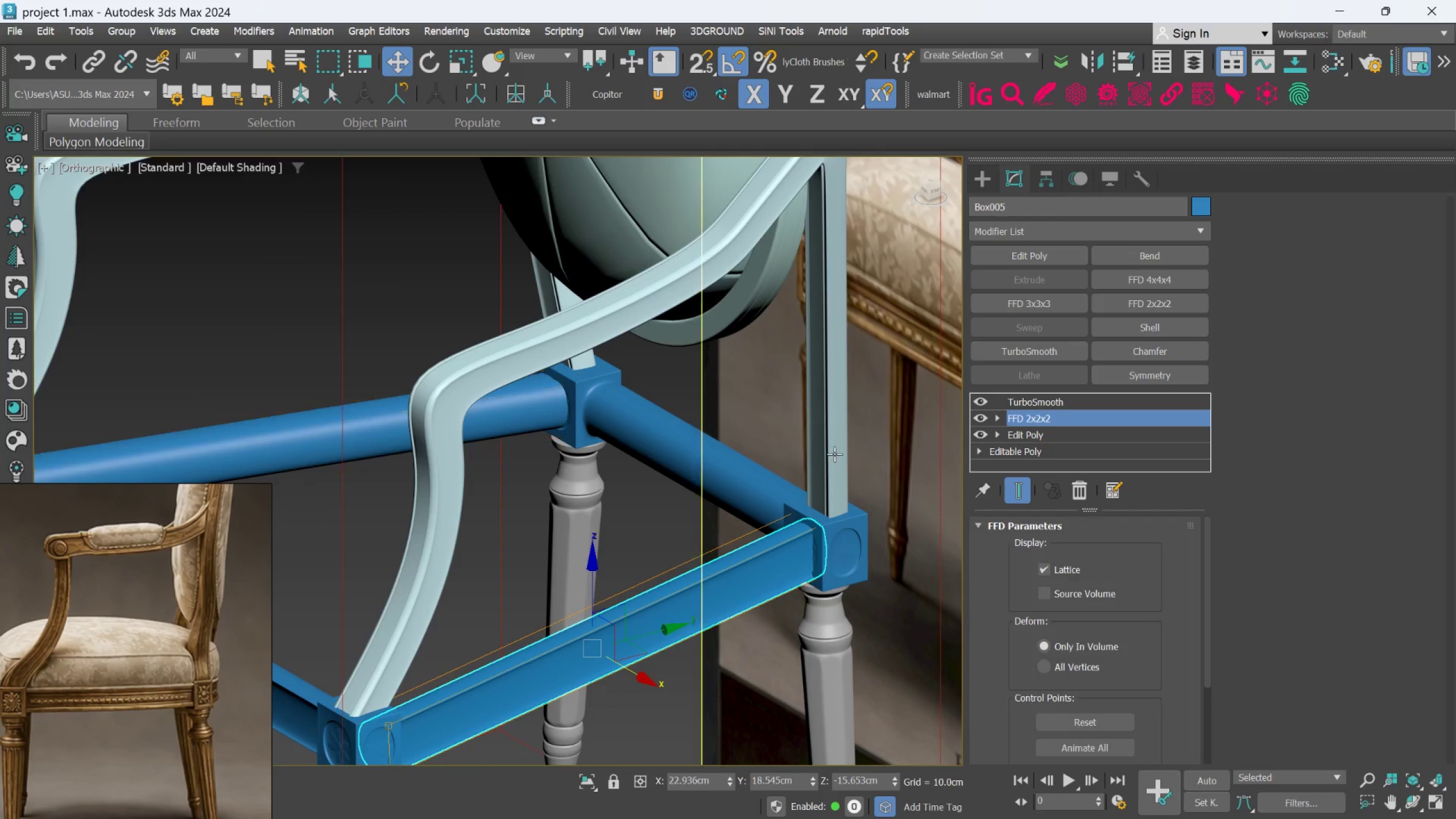 
scroll: coordinate [781, 493], scroll_direction: down, amount: 2.0
 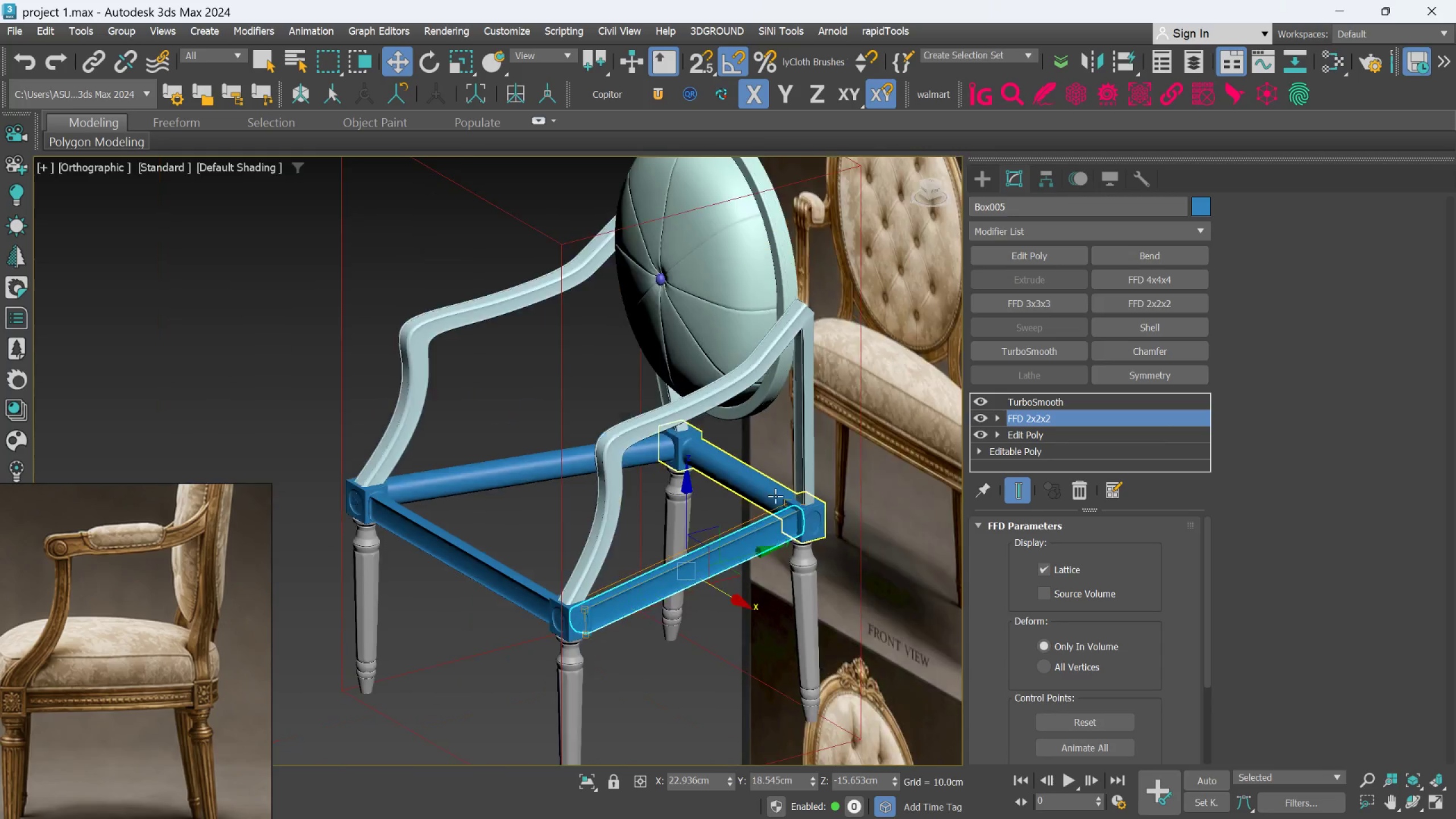 
hold_key(key=AltLeft, duration=0.47)
 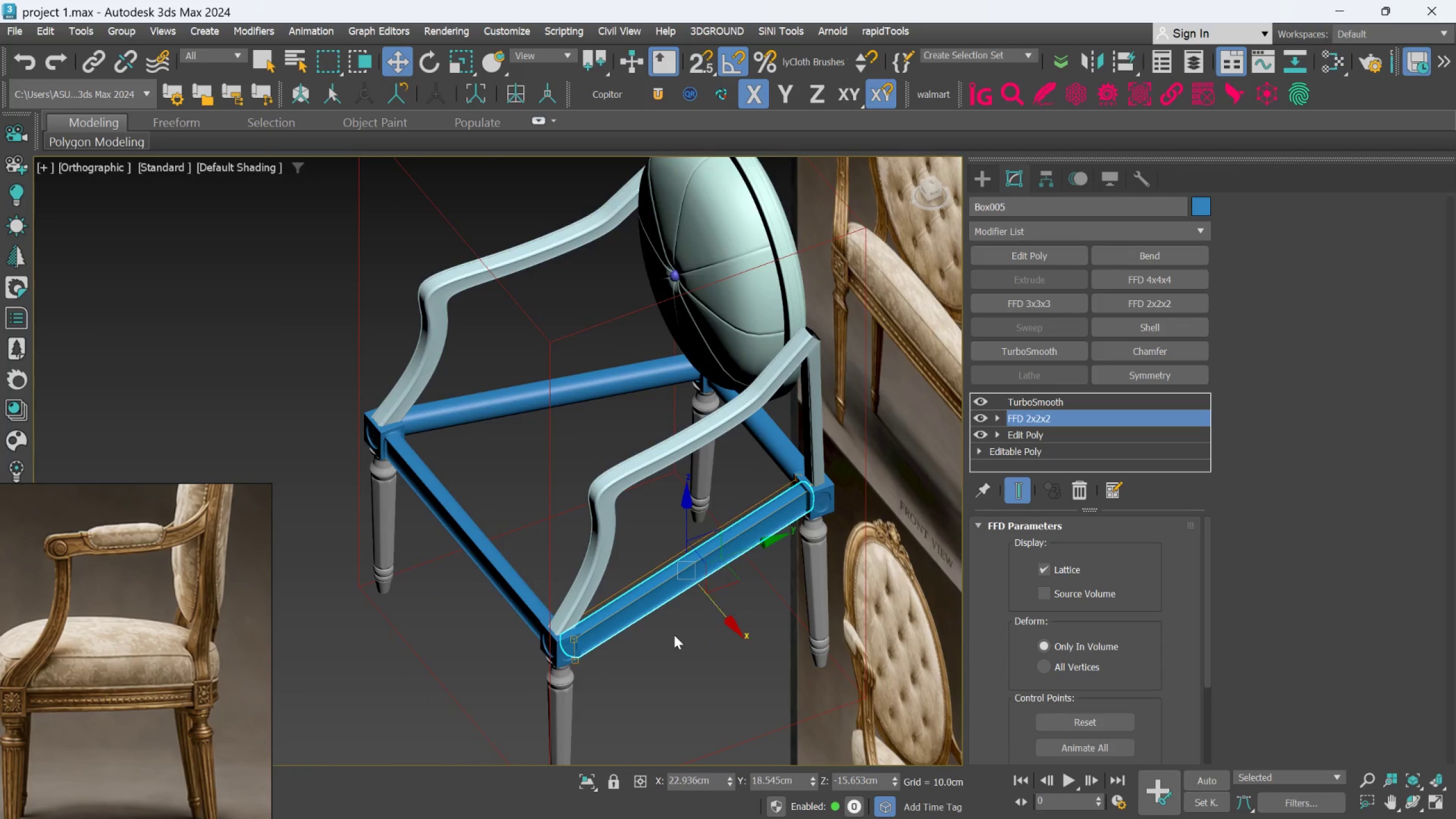 
scroll: coordinate [672, 636], scroll_direction: up, amount: 1.0
 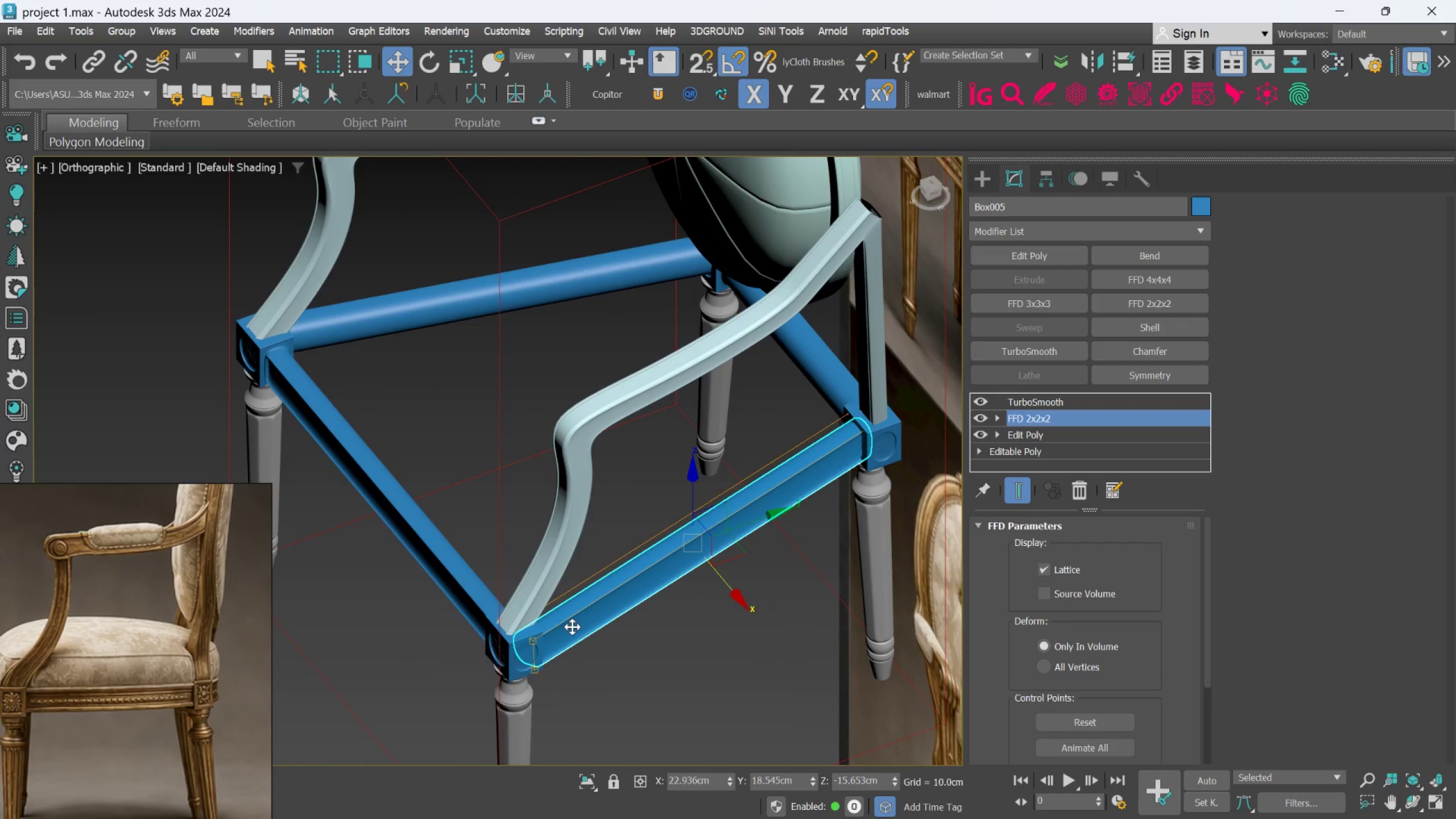 
hold_key(key=AltLeft, duration=0.42)
 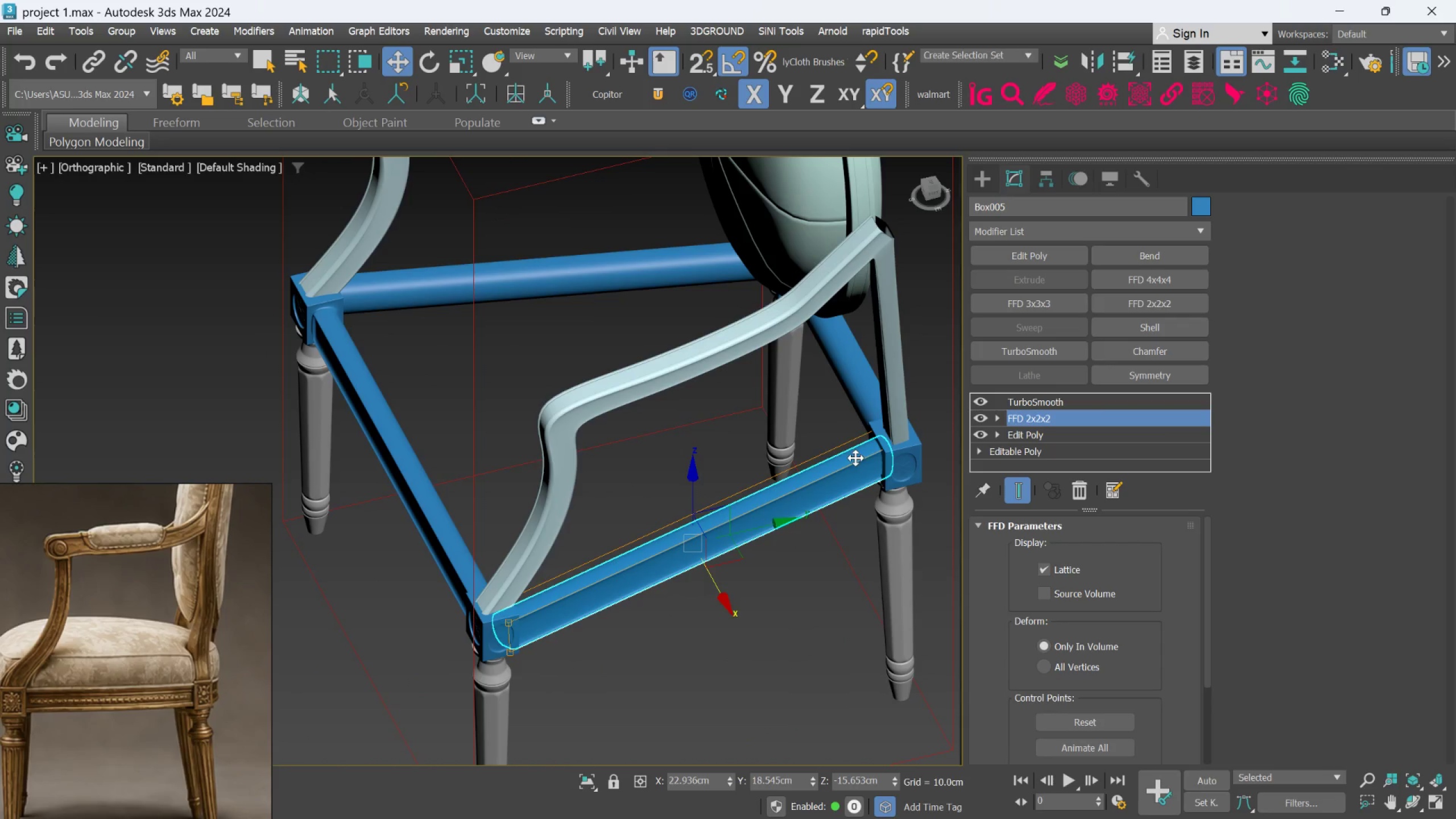 
scroll: coordinate [883, 446], scroll_direction: up, amount: 2.0
 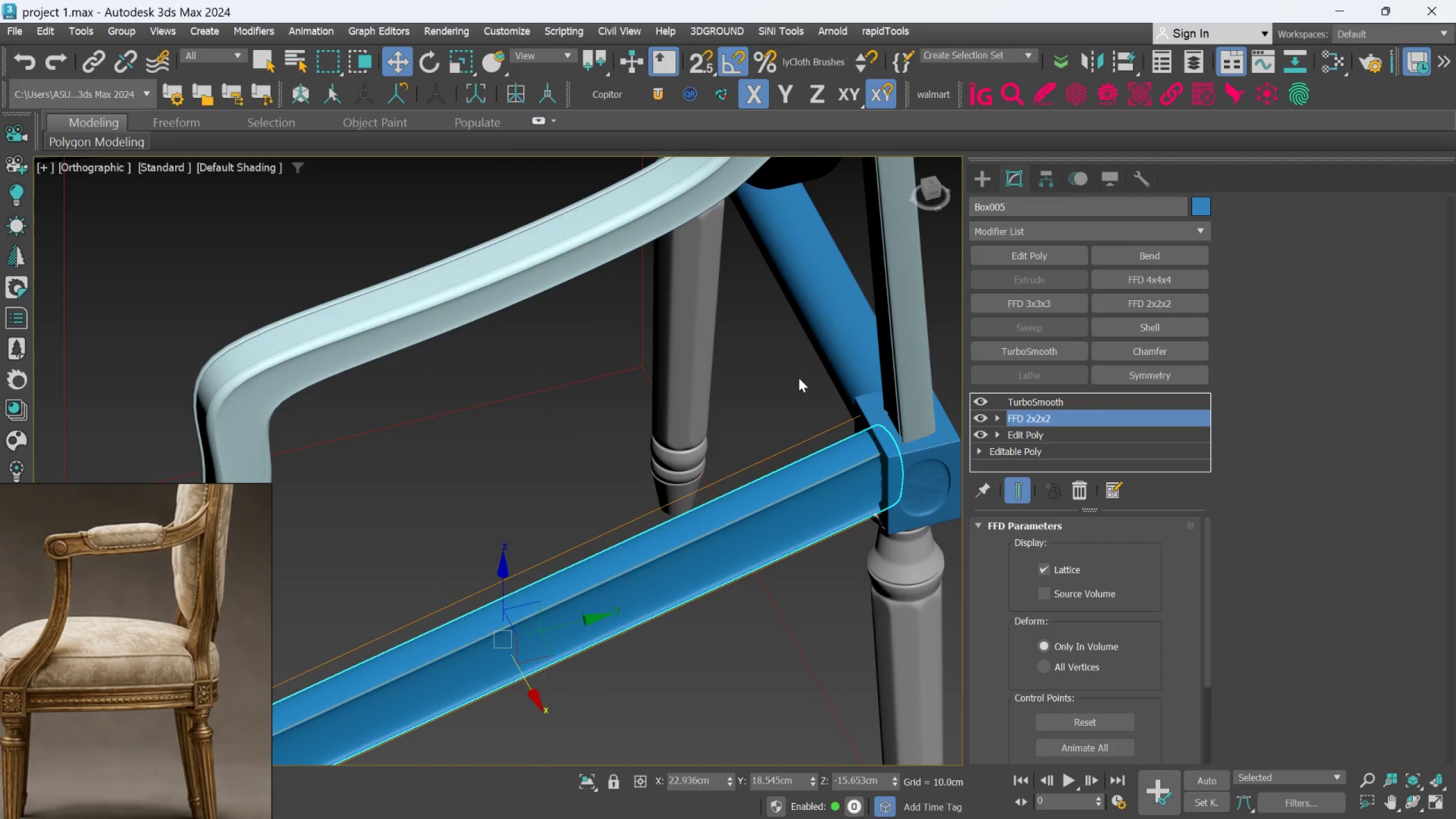 
left_click_drag(start_coordinate=[799, 379], to_coordinate=[919, 556])
 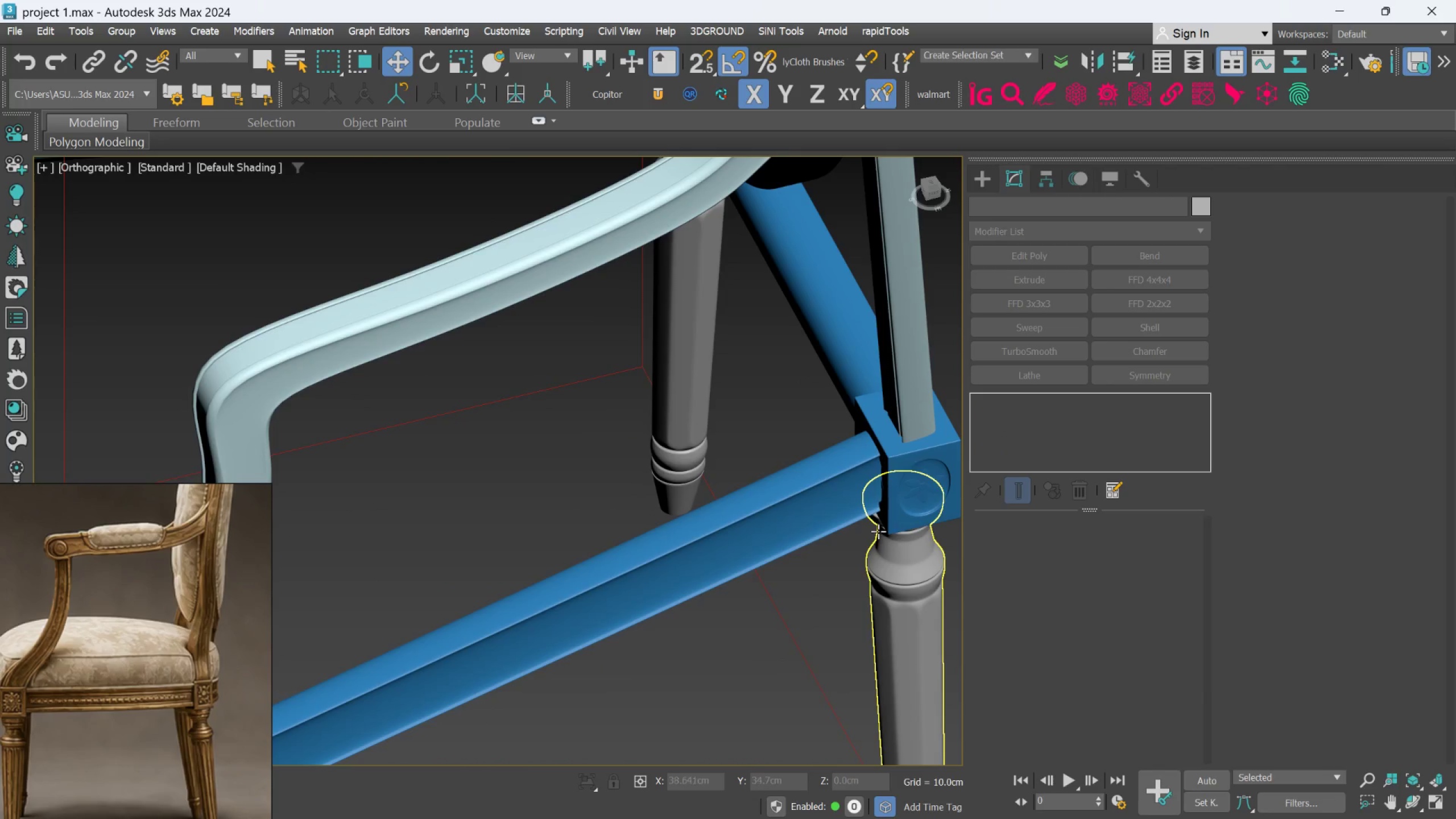 
scroll: coordinate [867, 528], scroll_direction: down, amount: 2.0
 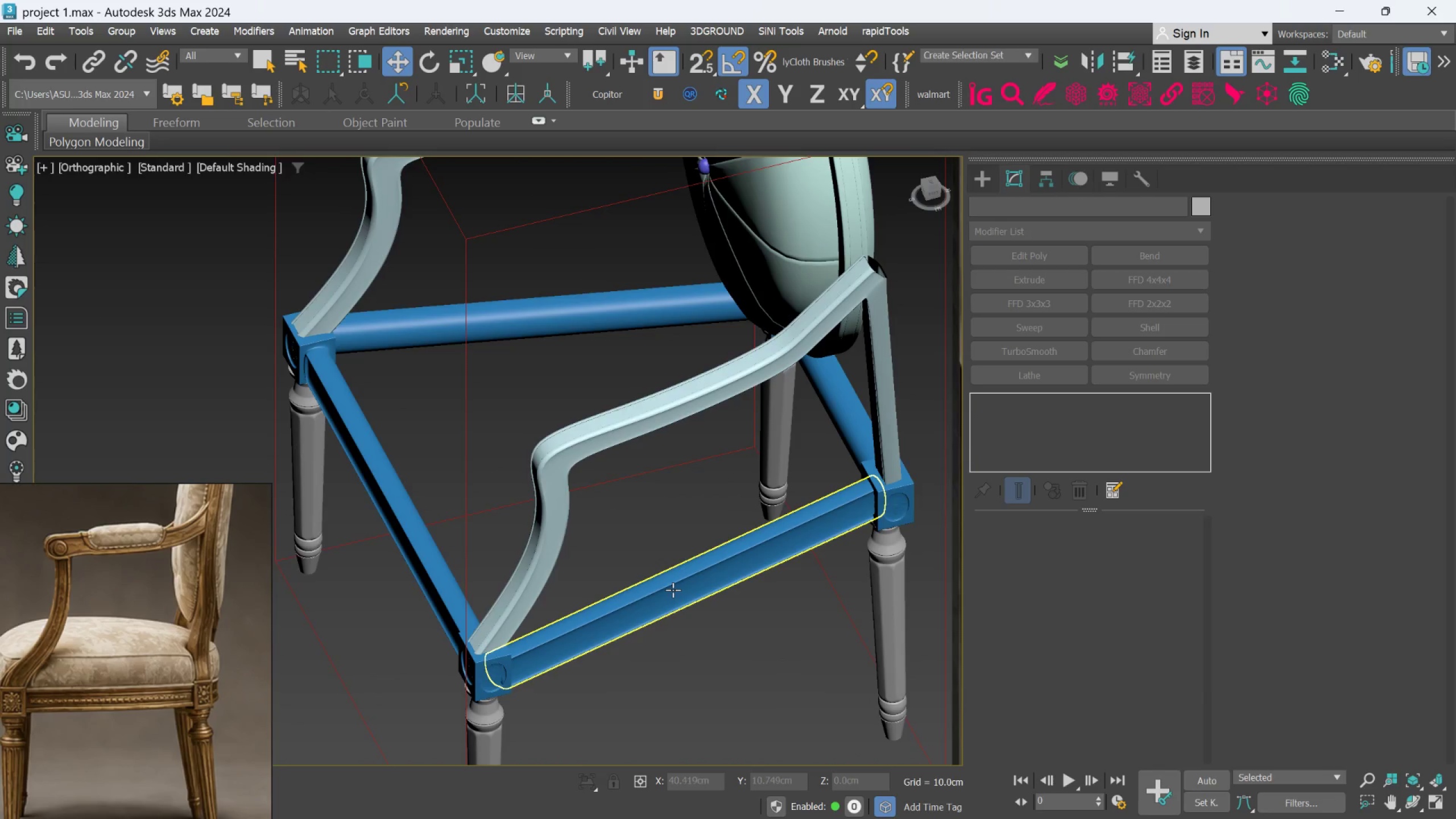 
left_click([673, 590])
 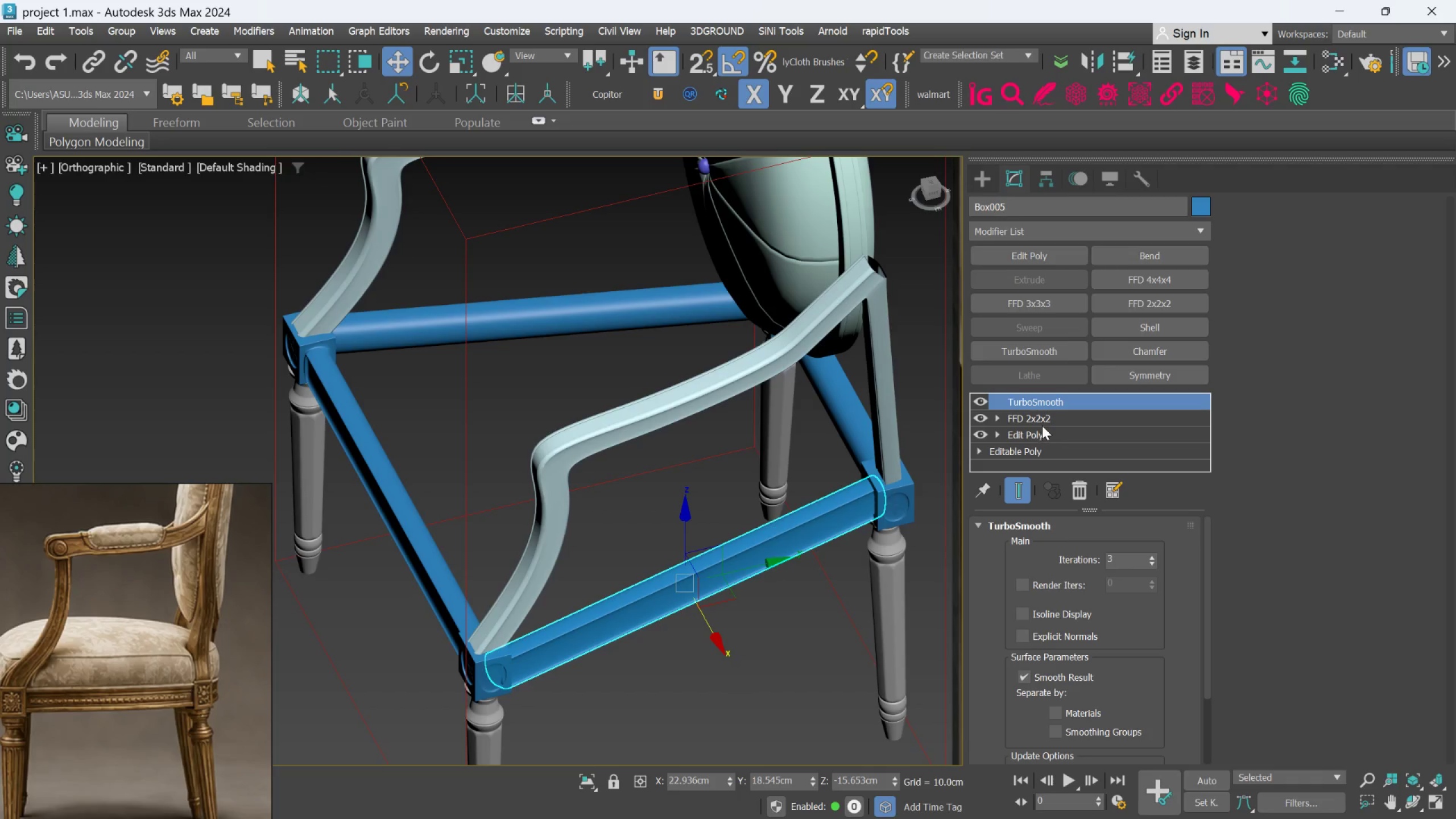 
left_click([1042, 421])
 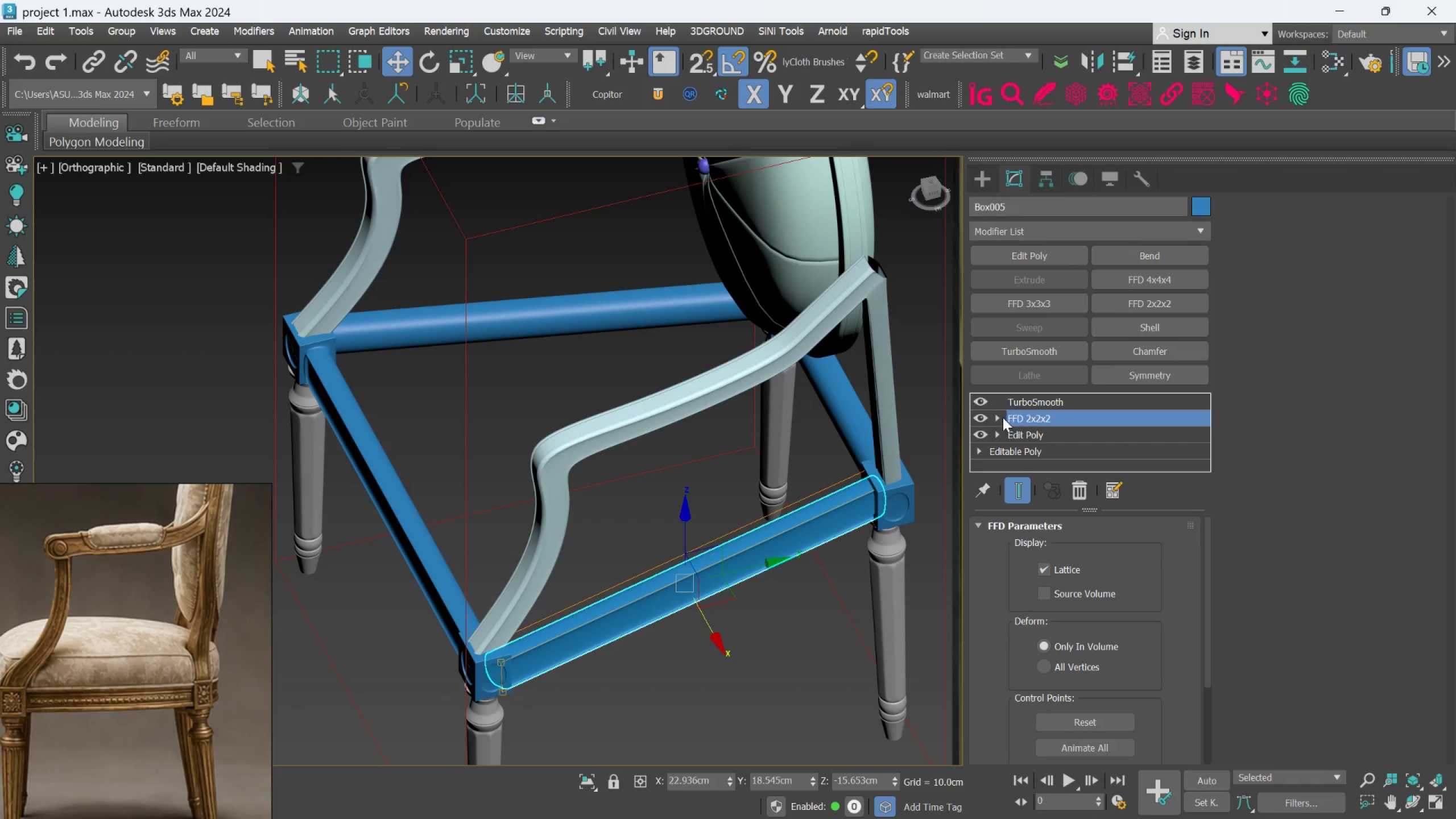 
double_click([1028, 436])
 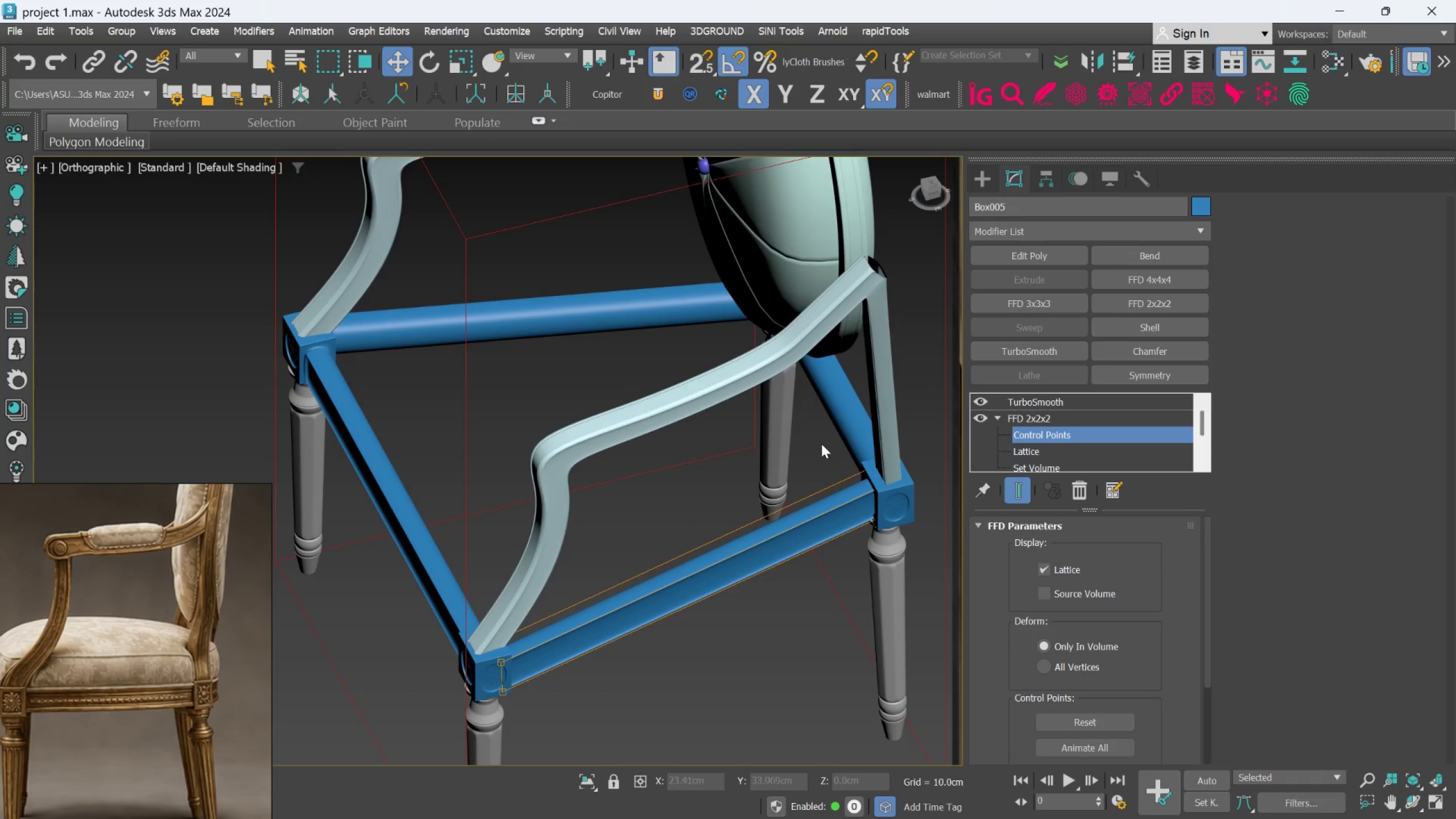 
left_click_drag(start_coordinate=[821, 442], to_coordinate=[910, 570])
 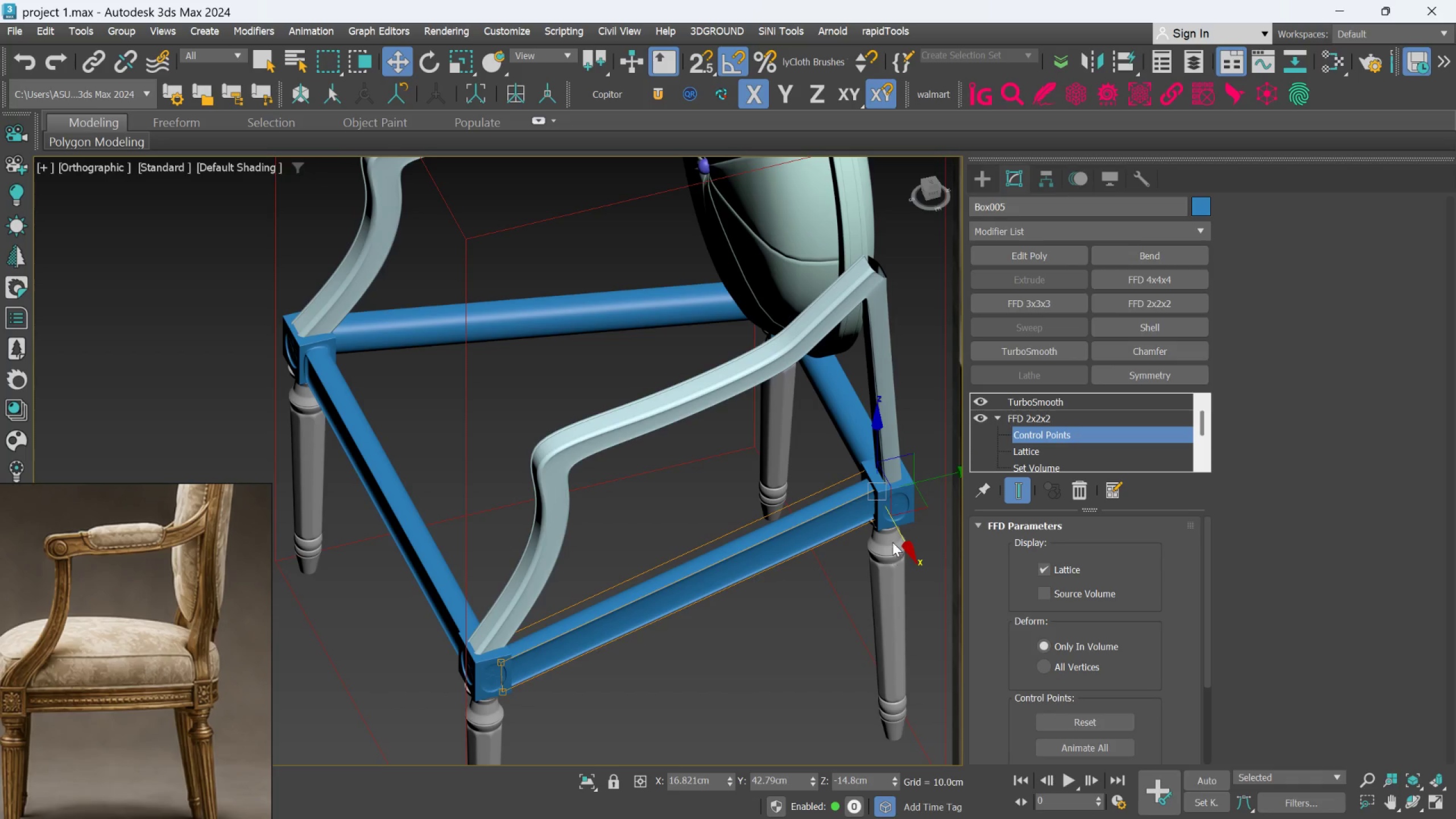 
scroll: coordinate [892, 536], scroll_direction: up, amount: 1.0
 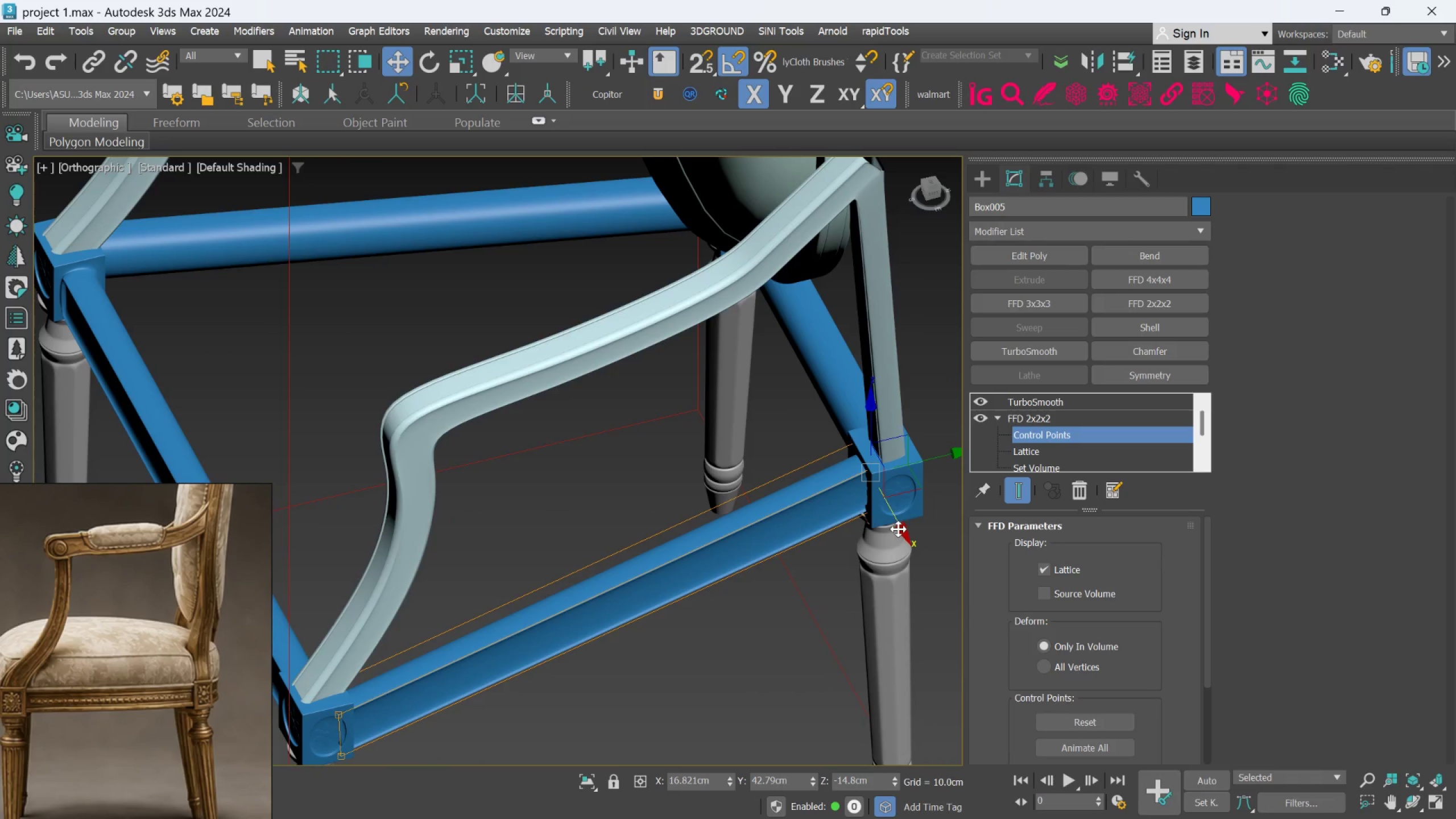 
left_click_drag(start_coordinate=[898, 529], to_coordinate=[901, 535])
 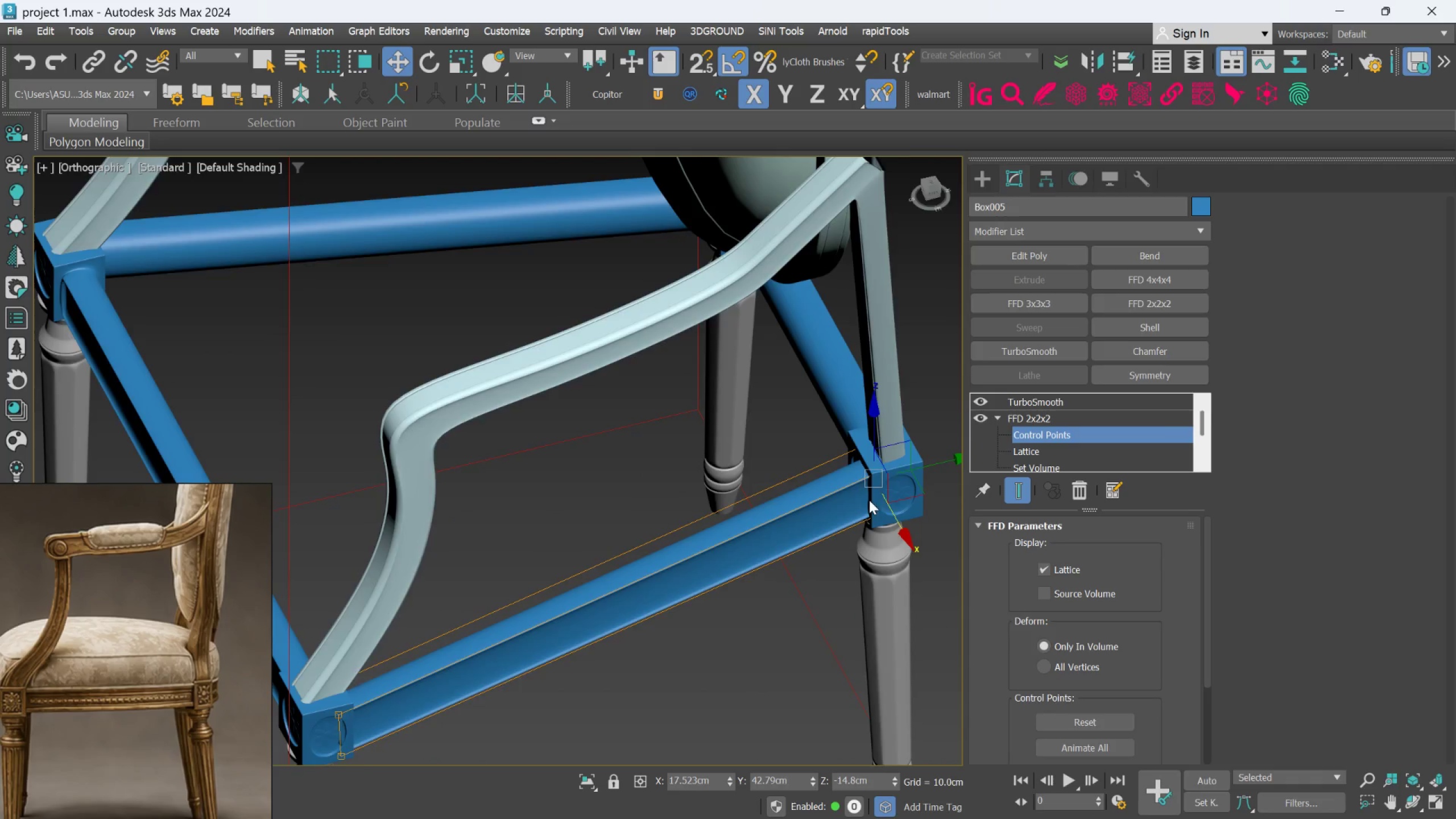 
hold_key(key=AltLeft, duration=1.05)
 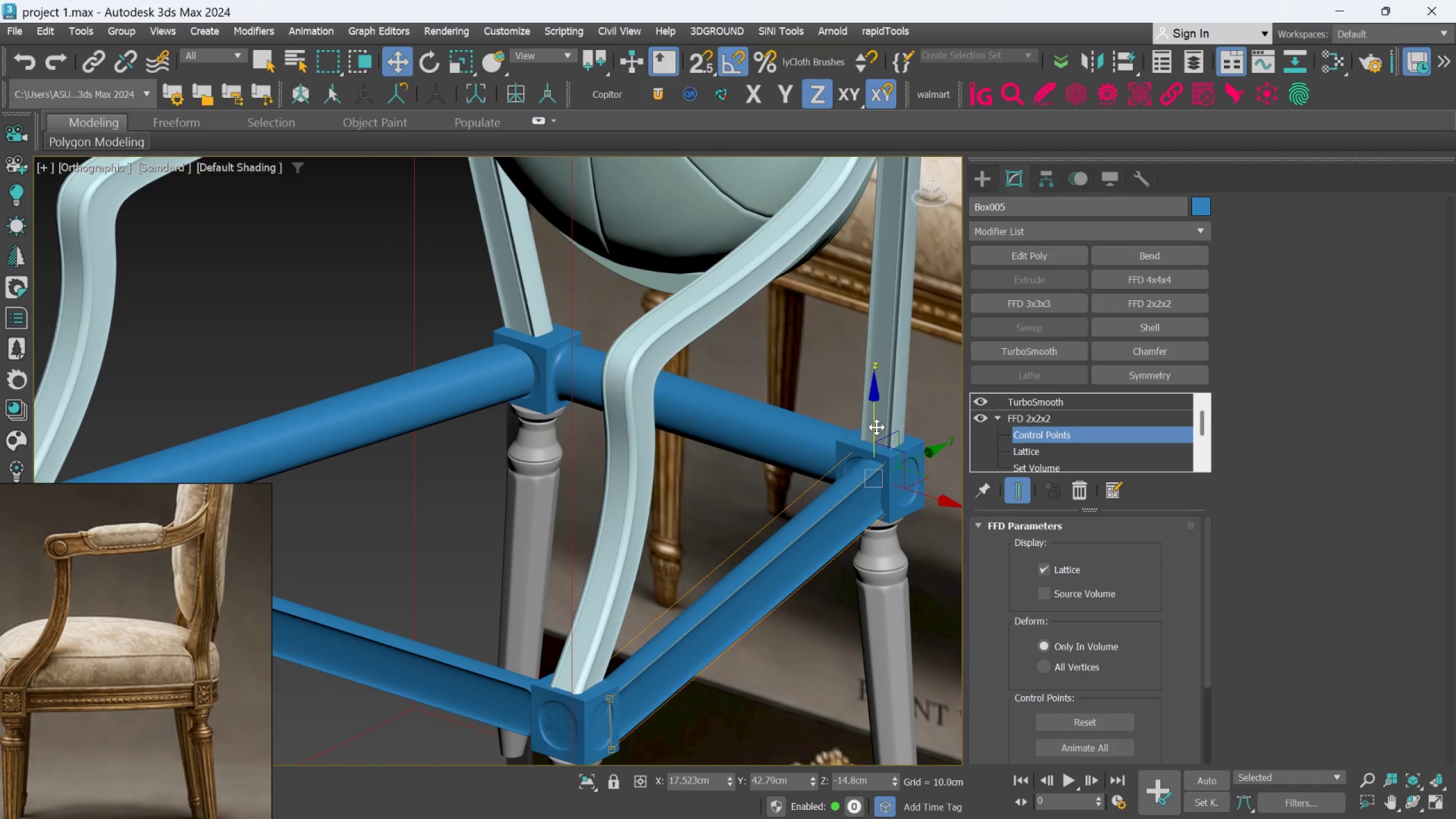 
scroll: coordinate [845, 511], scroll_direction: down, amount: 1.0
 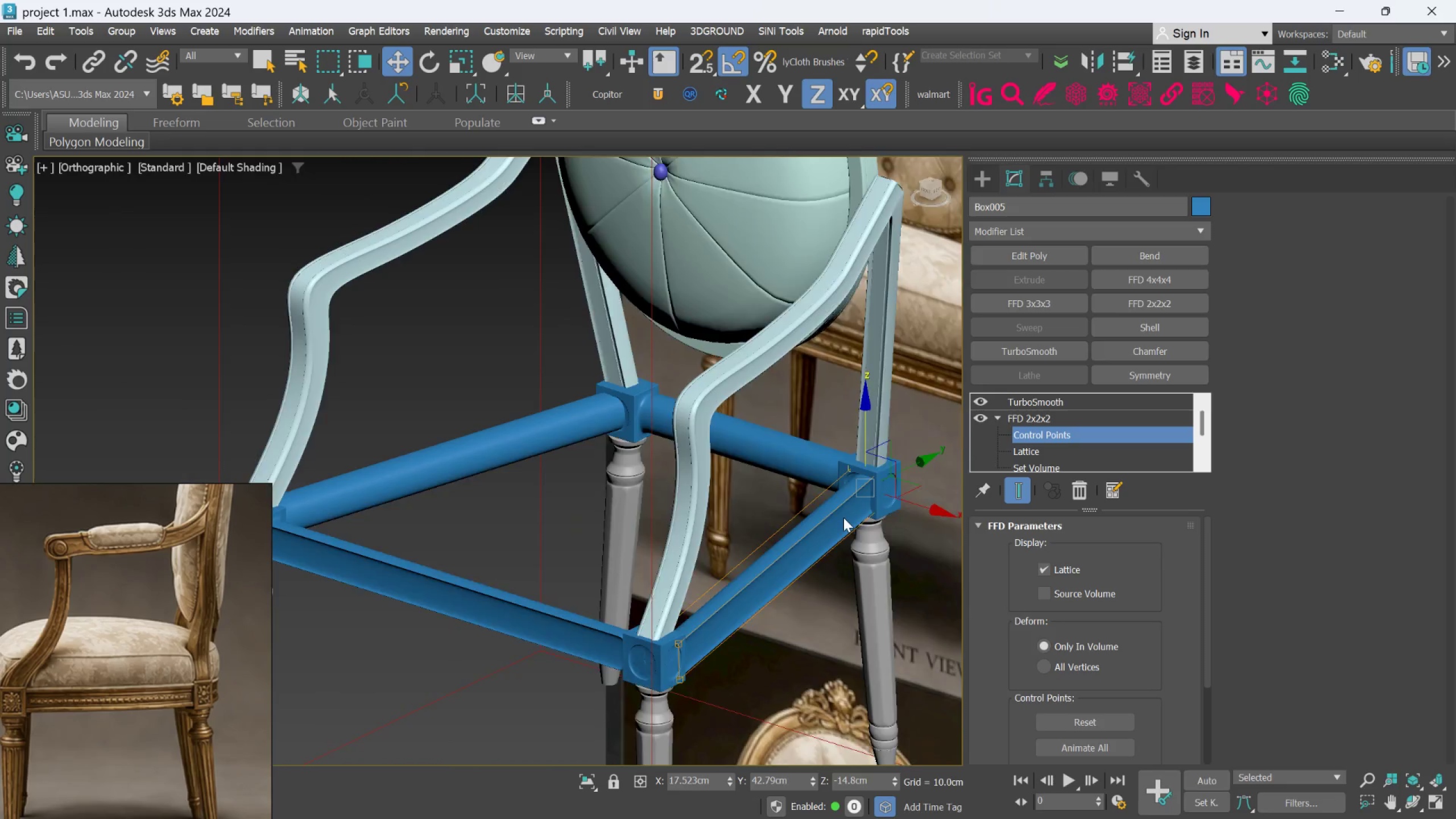 
hold_key(key=AltLeft, duration=0.48)
 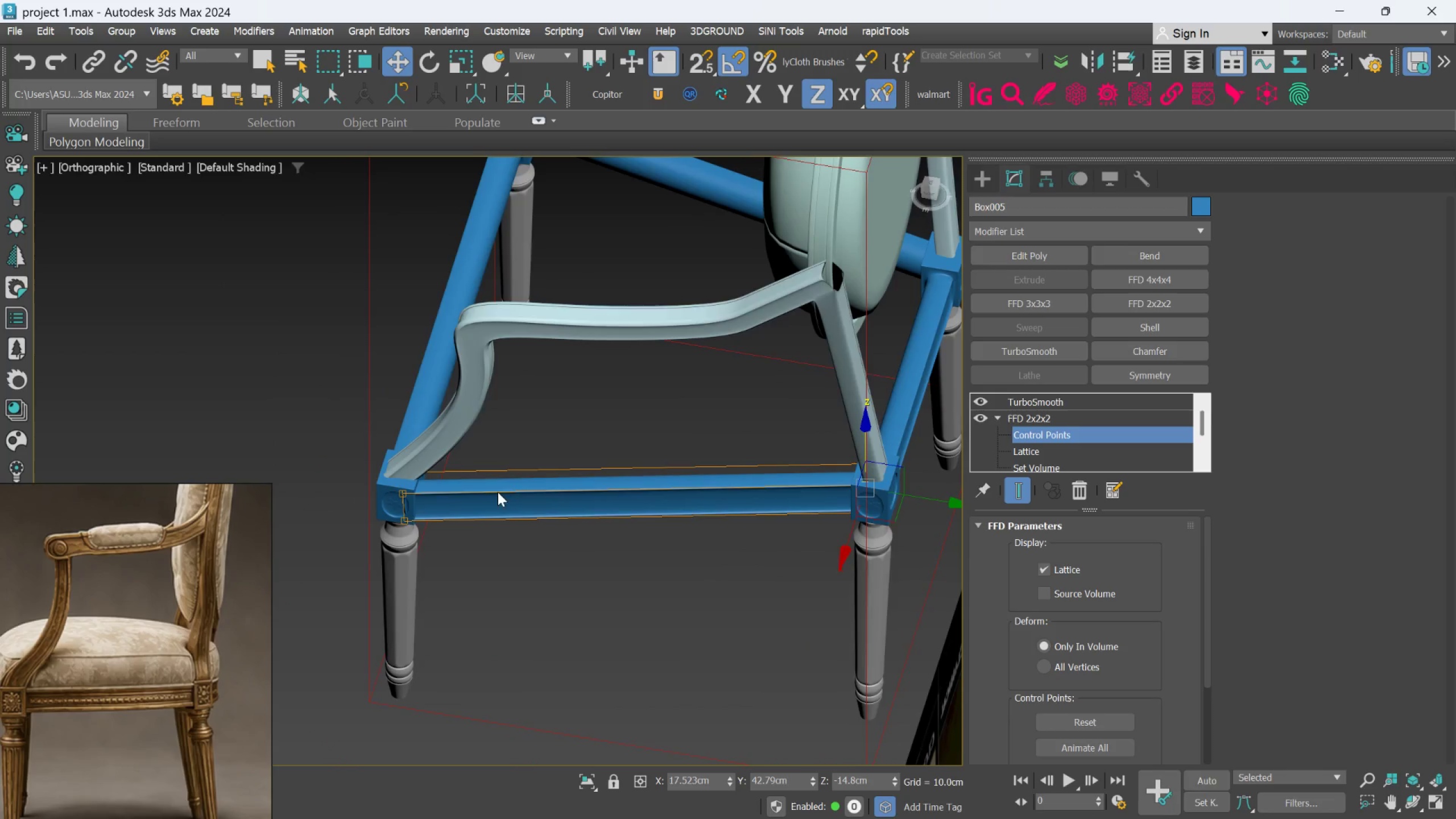 
hold_key(key=AltLeft, duration=0.61)
 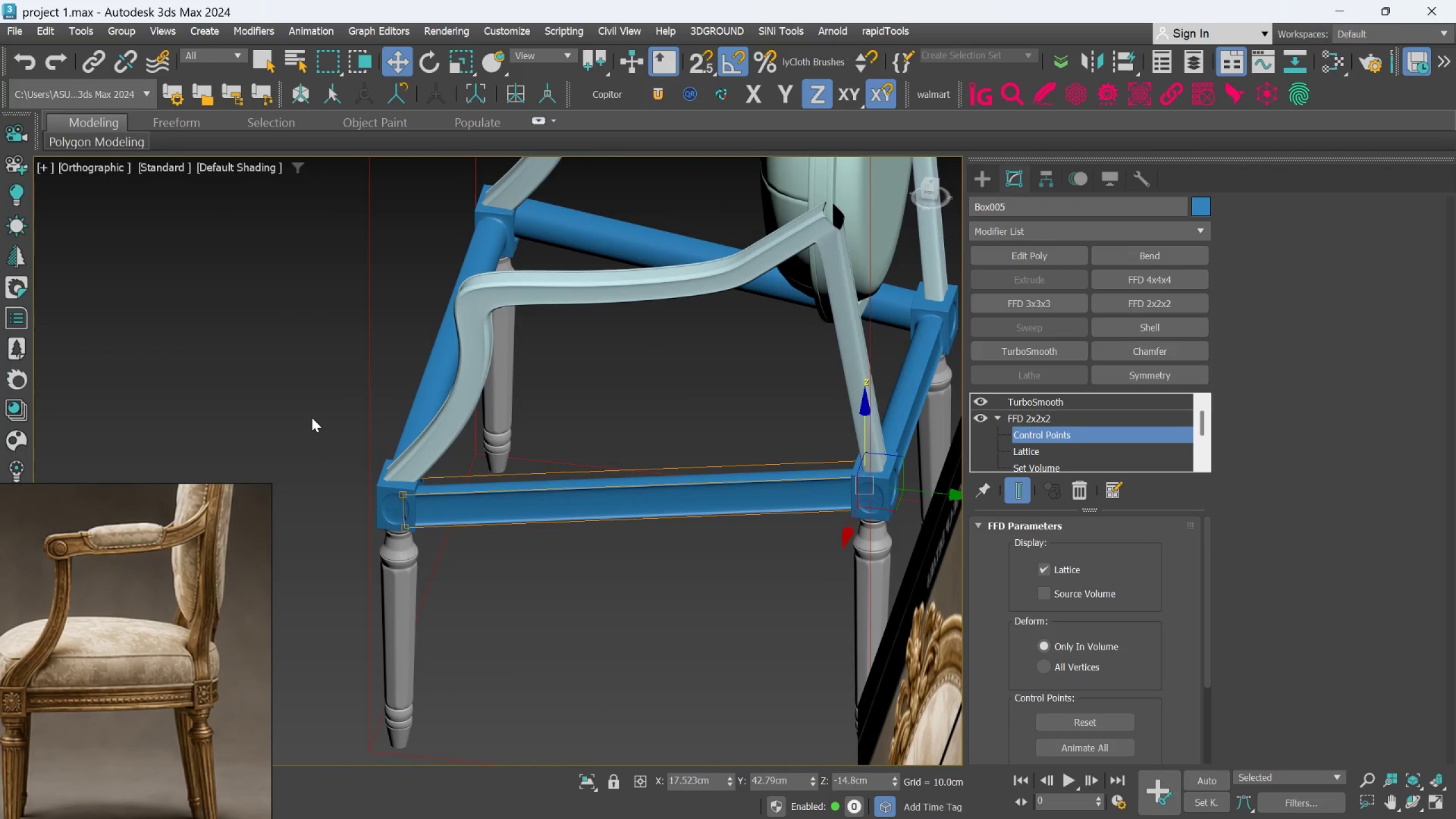 
left_click_drag(start_coordinate=[322, 416], to_coordinate=[440, 573])
 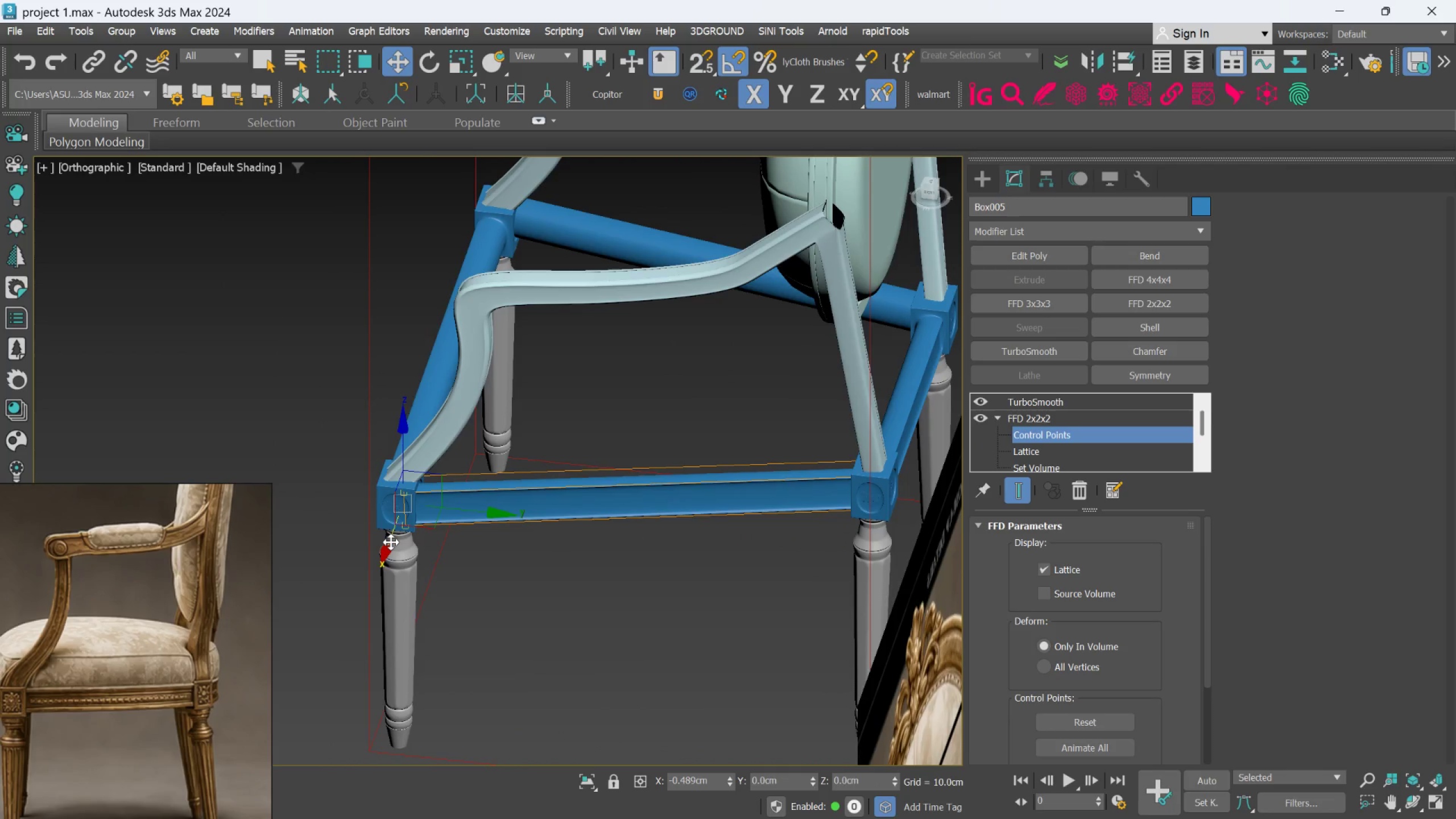 
hold_key(key=AltLeft, duration=0.84)
 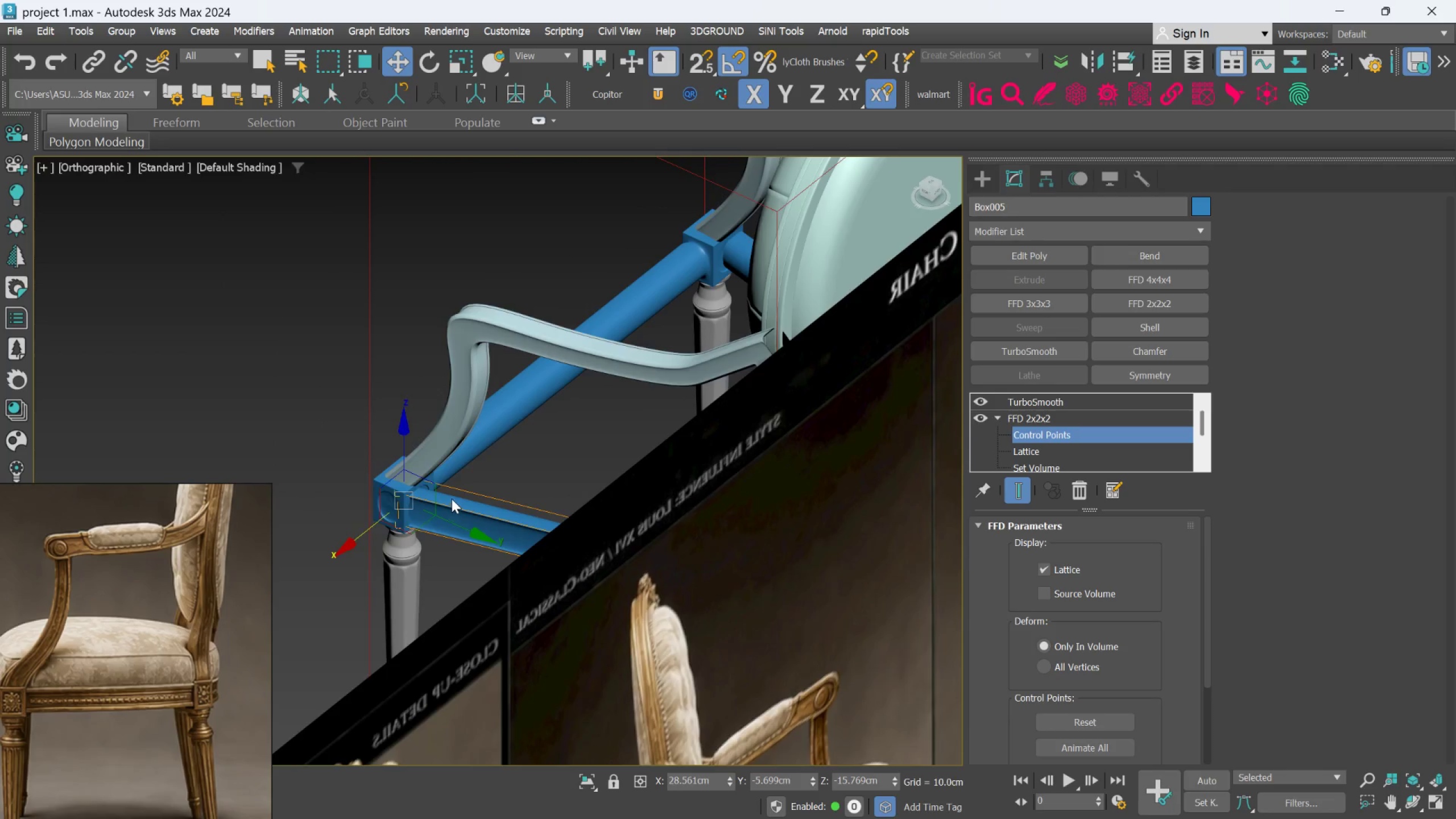 
scroll: coordinate [452, 499], scroll_direction: up, amount: 3.0
 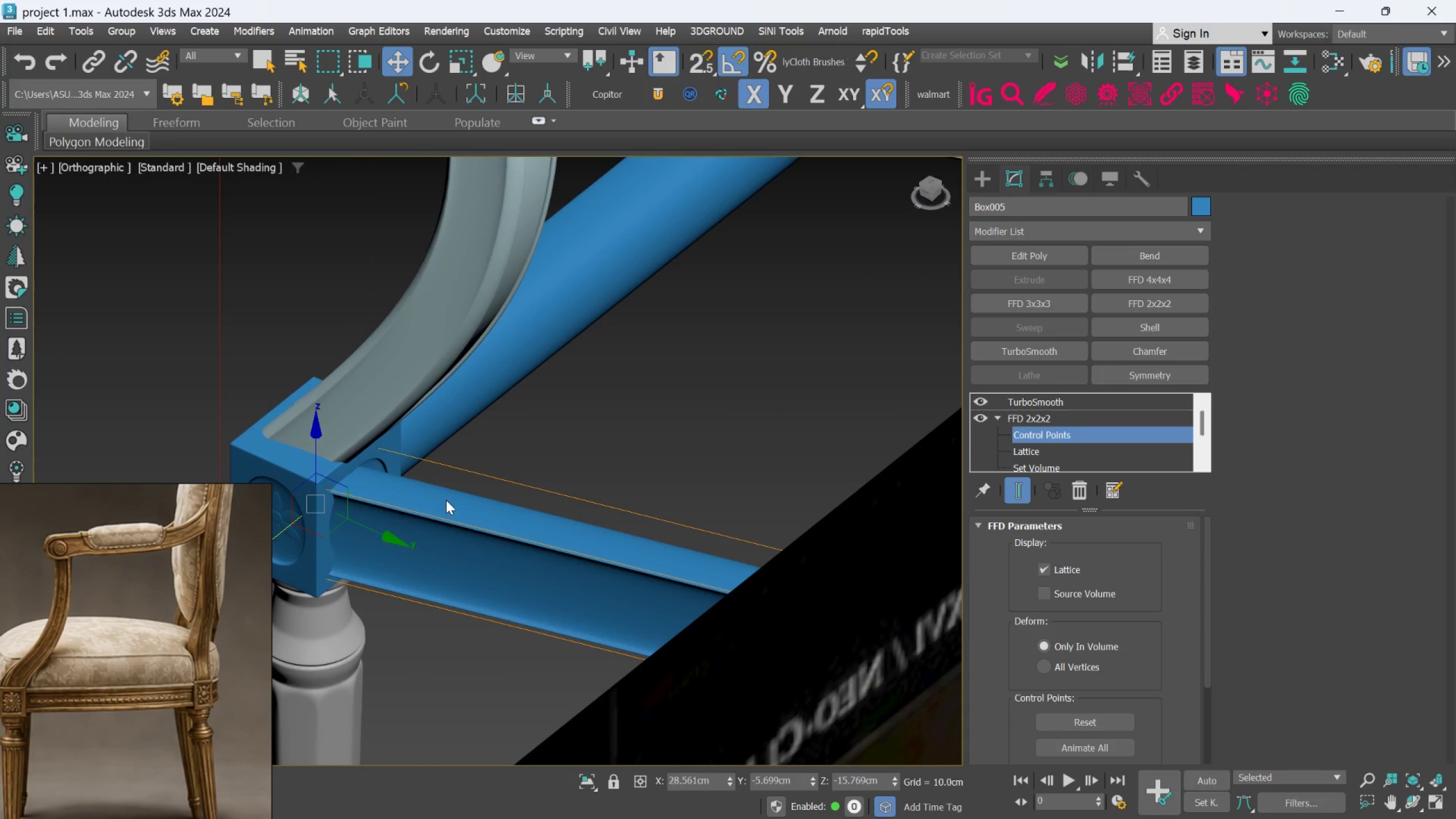 
scroll: coordinate [446, 503], scroll_direction: down, amount: 3.0
 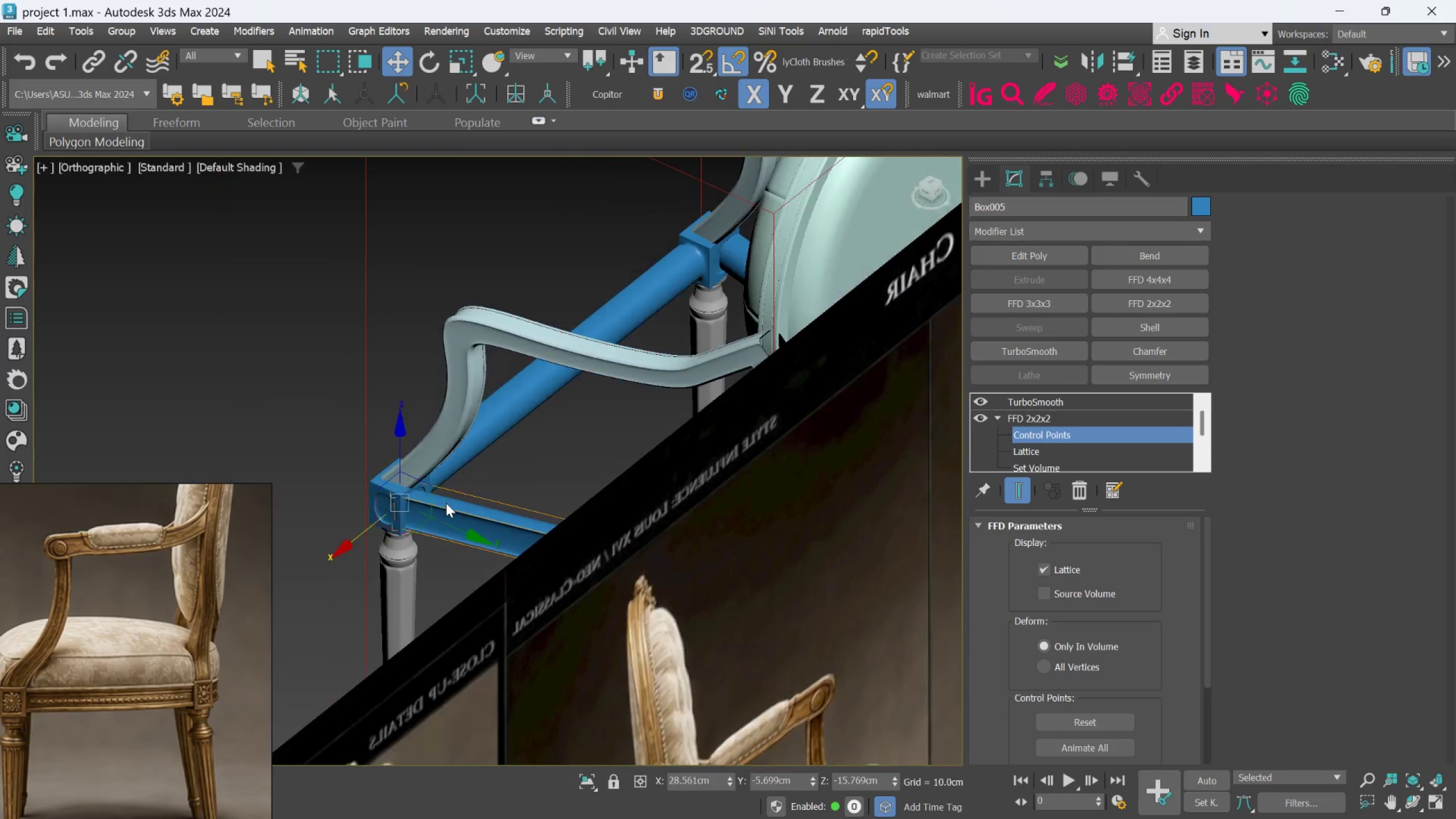 
hold_key(key=AltLeft, duration=0.56)
 